 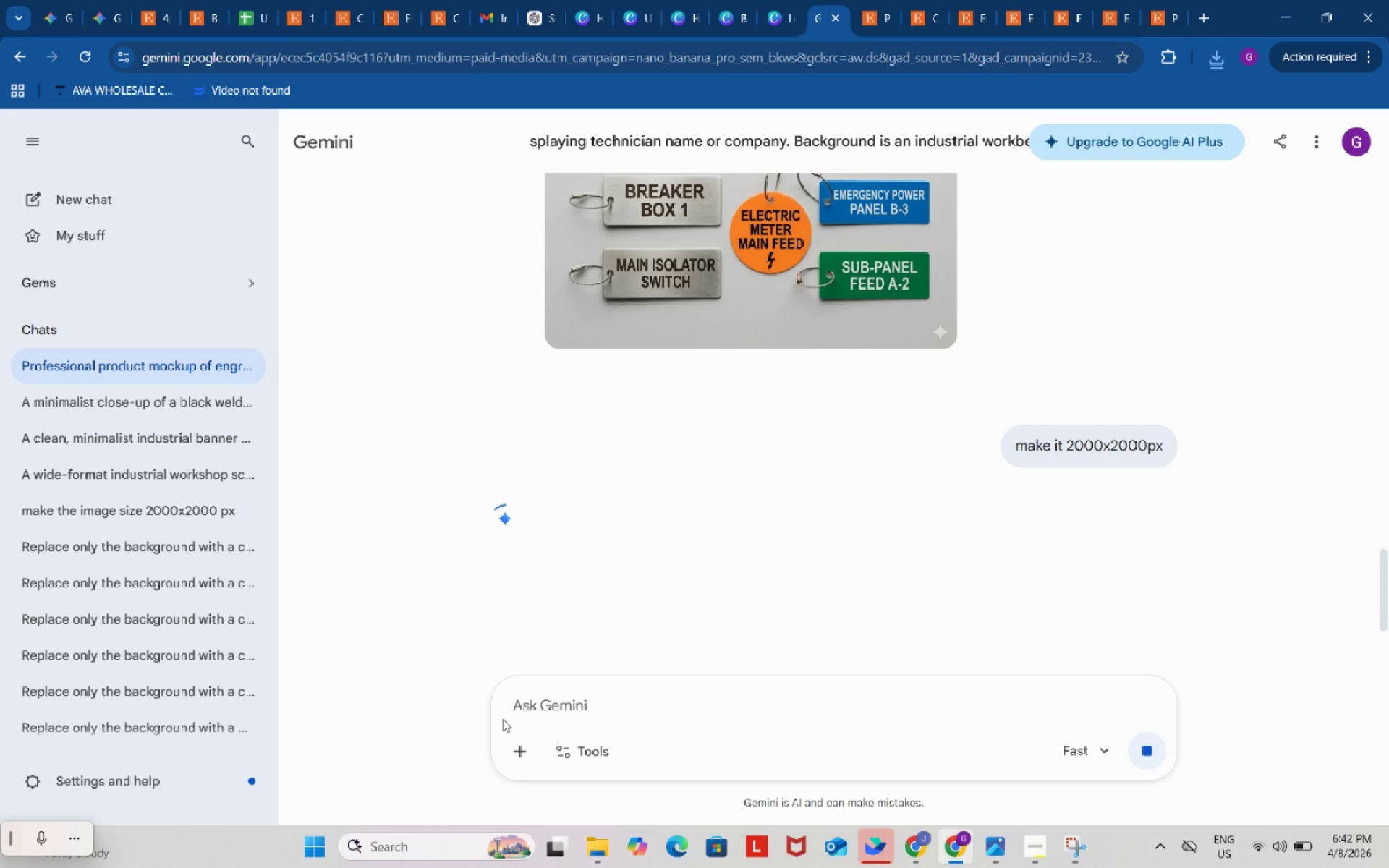 
scroll: coordinate [801, 446], scroll_direction: up, amount: 7.0
 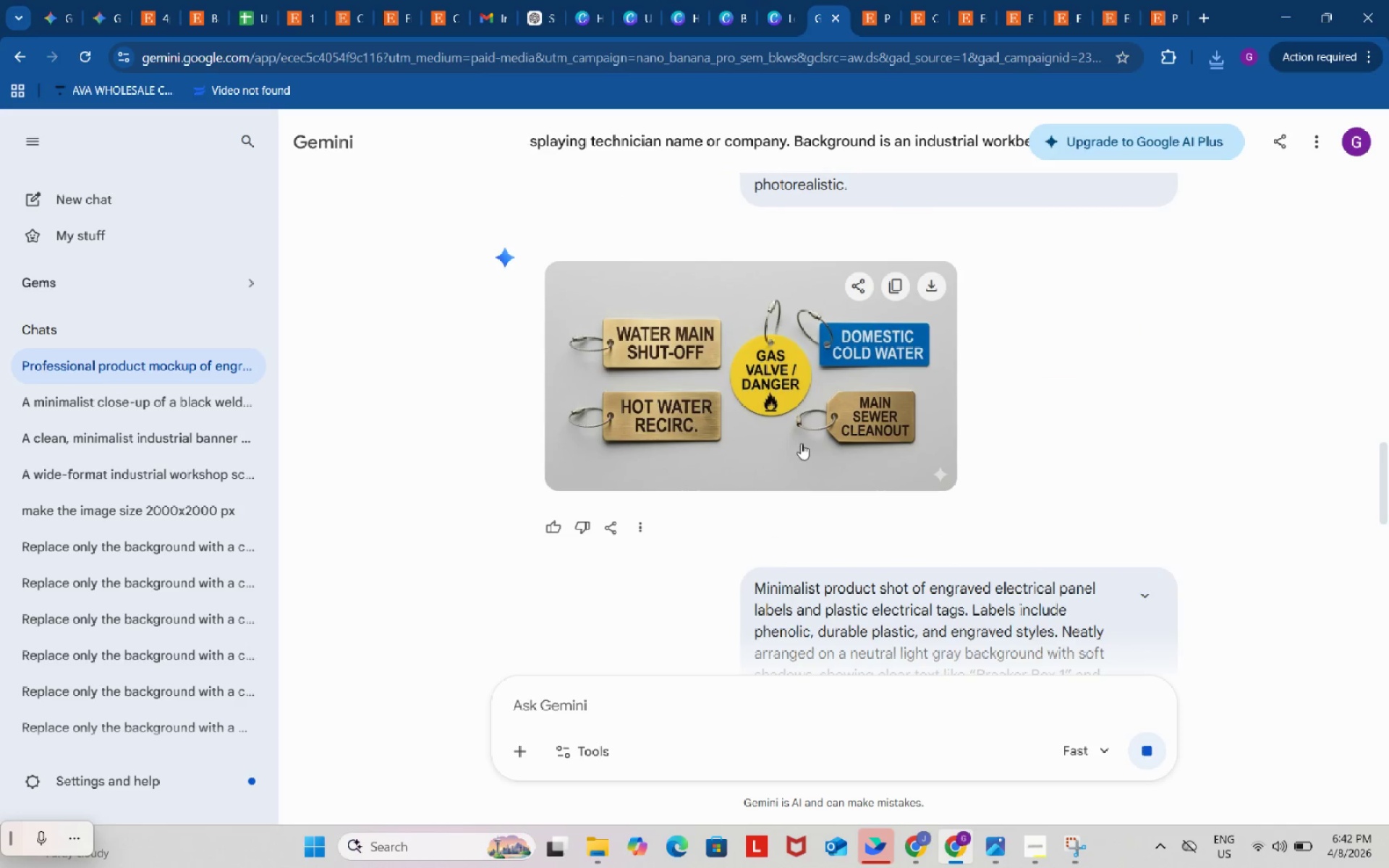 
scroll: coordinate [572, 730], scroll_direction: down, amount: 8.0
 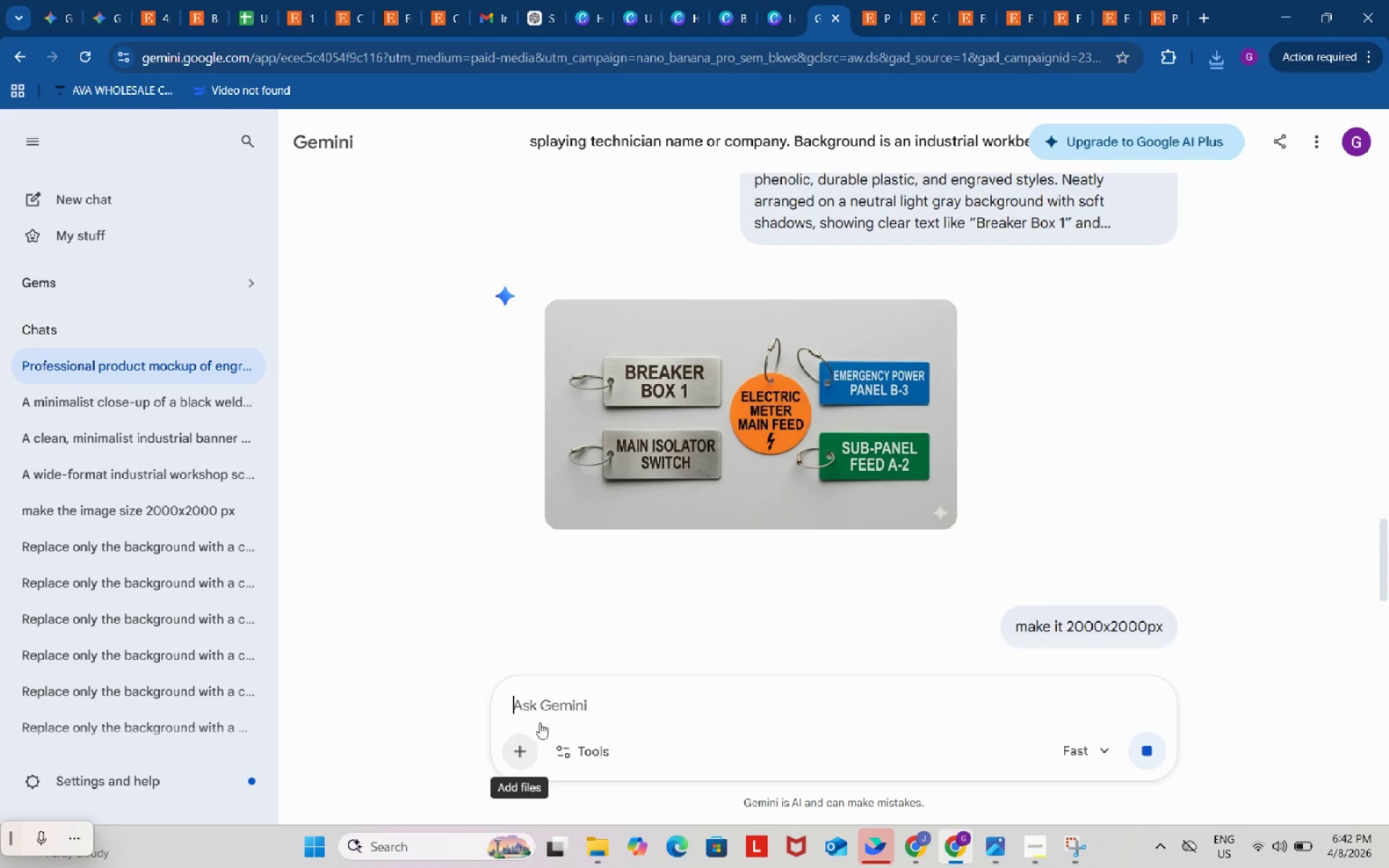 
left_click([516, 745])
 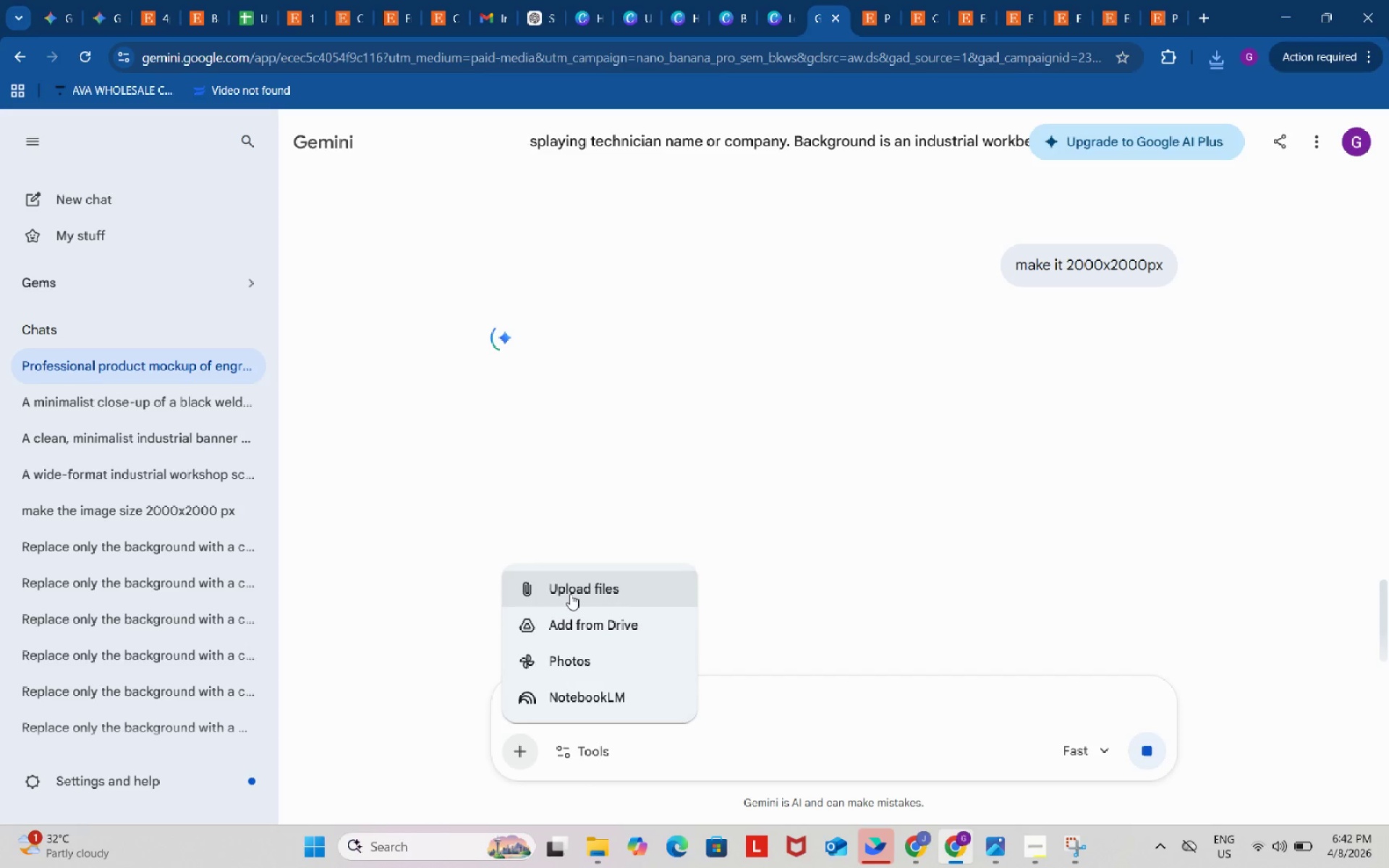 
scroll: coordinate [563, 699], scroll_direction: down, amount: 8.0
 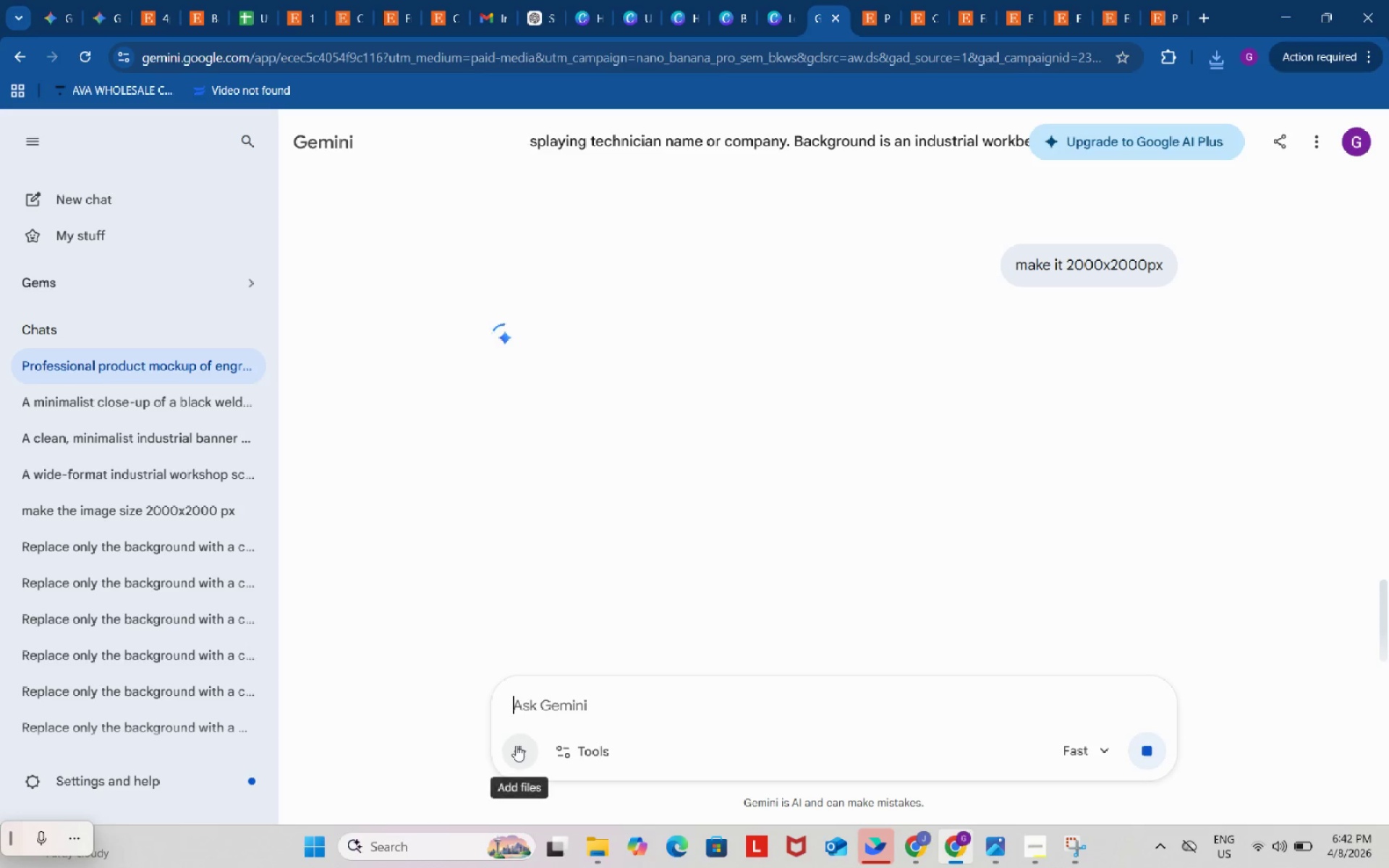 
left_click([570, 594])
 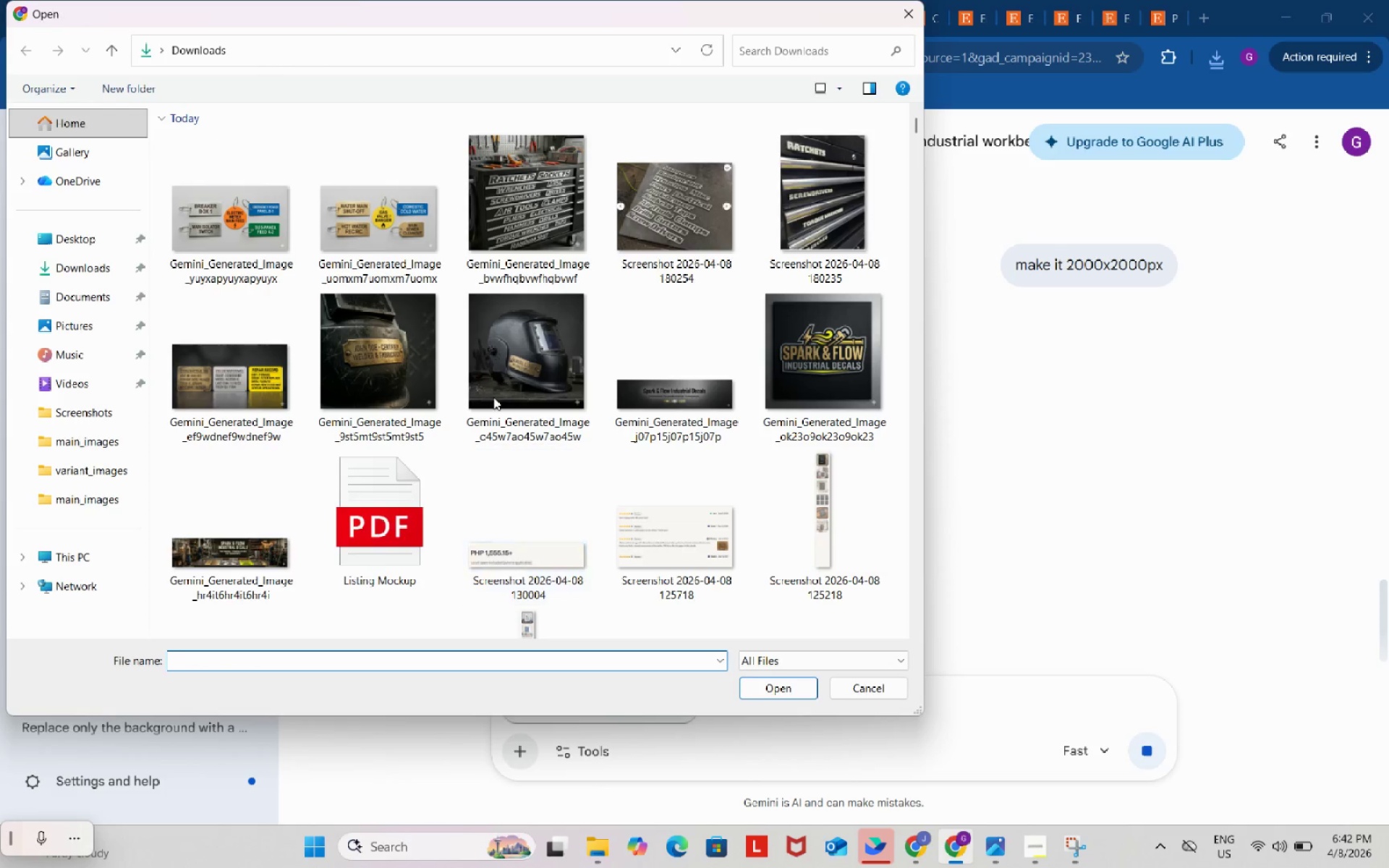 
left_click([402, 192])
 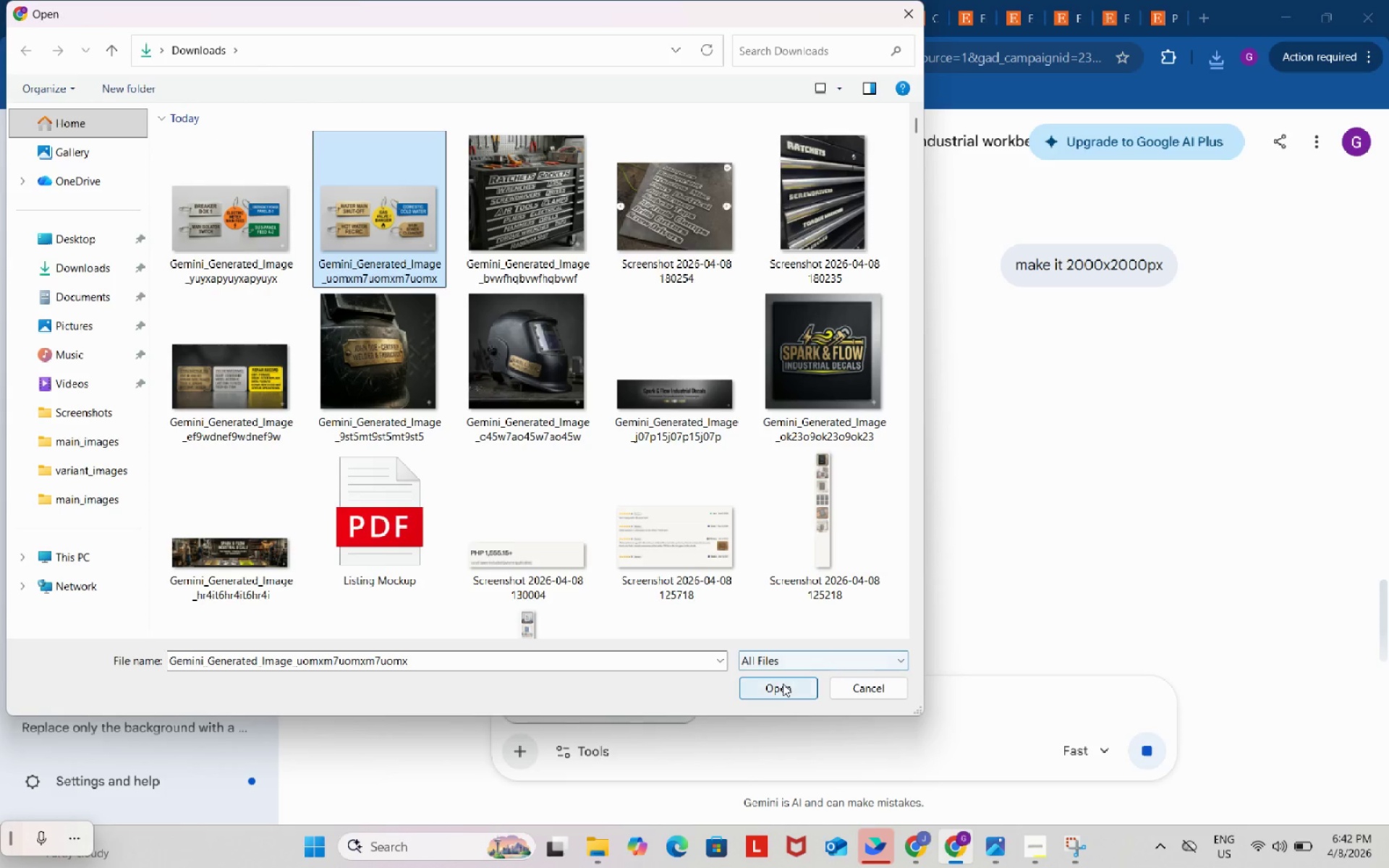 
left_click([783, 684])
 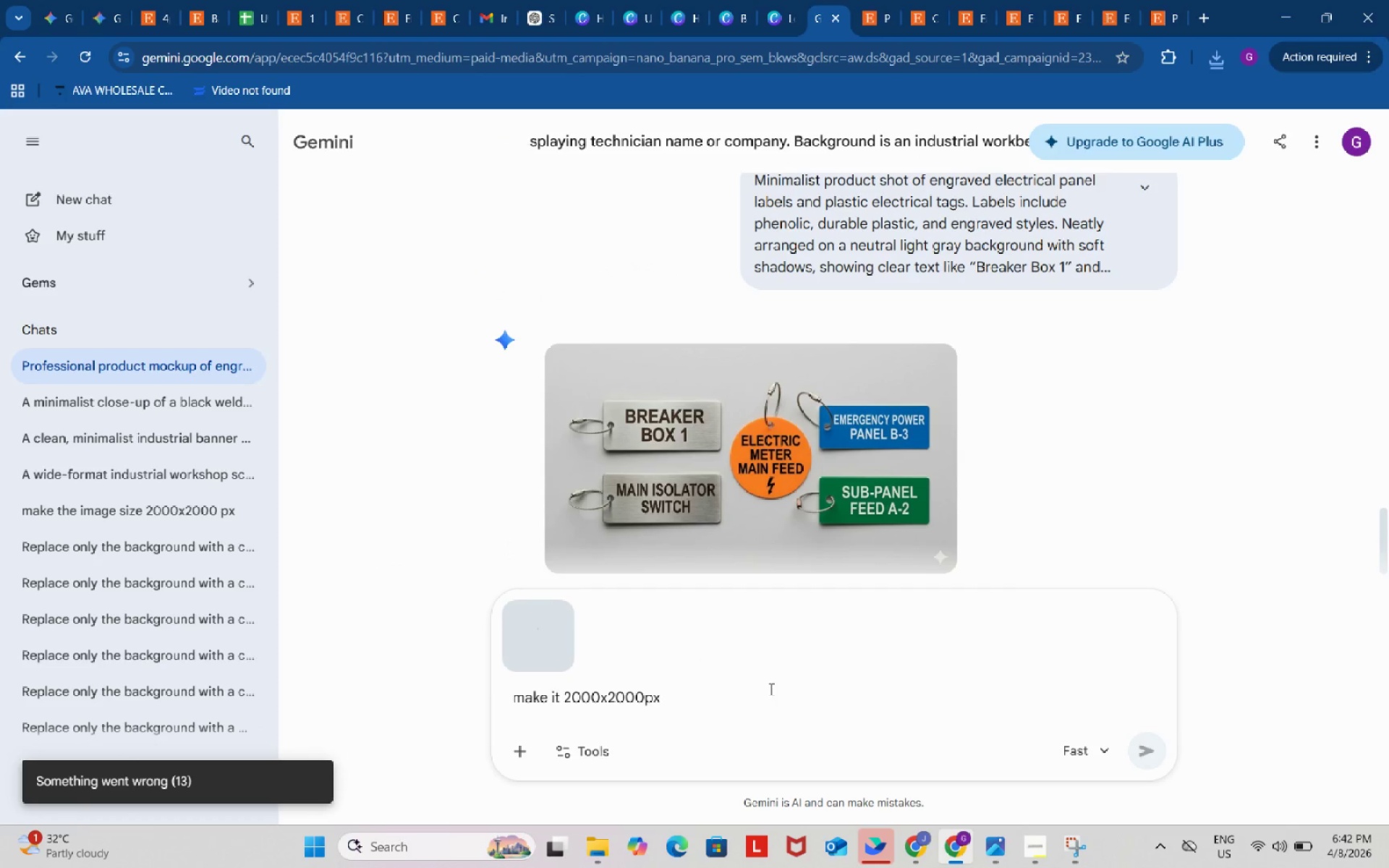 
scroll: coordinate [790, 468], scroll_direction: down, amount: 6.0
 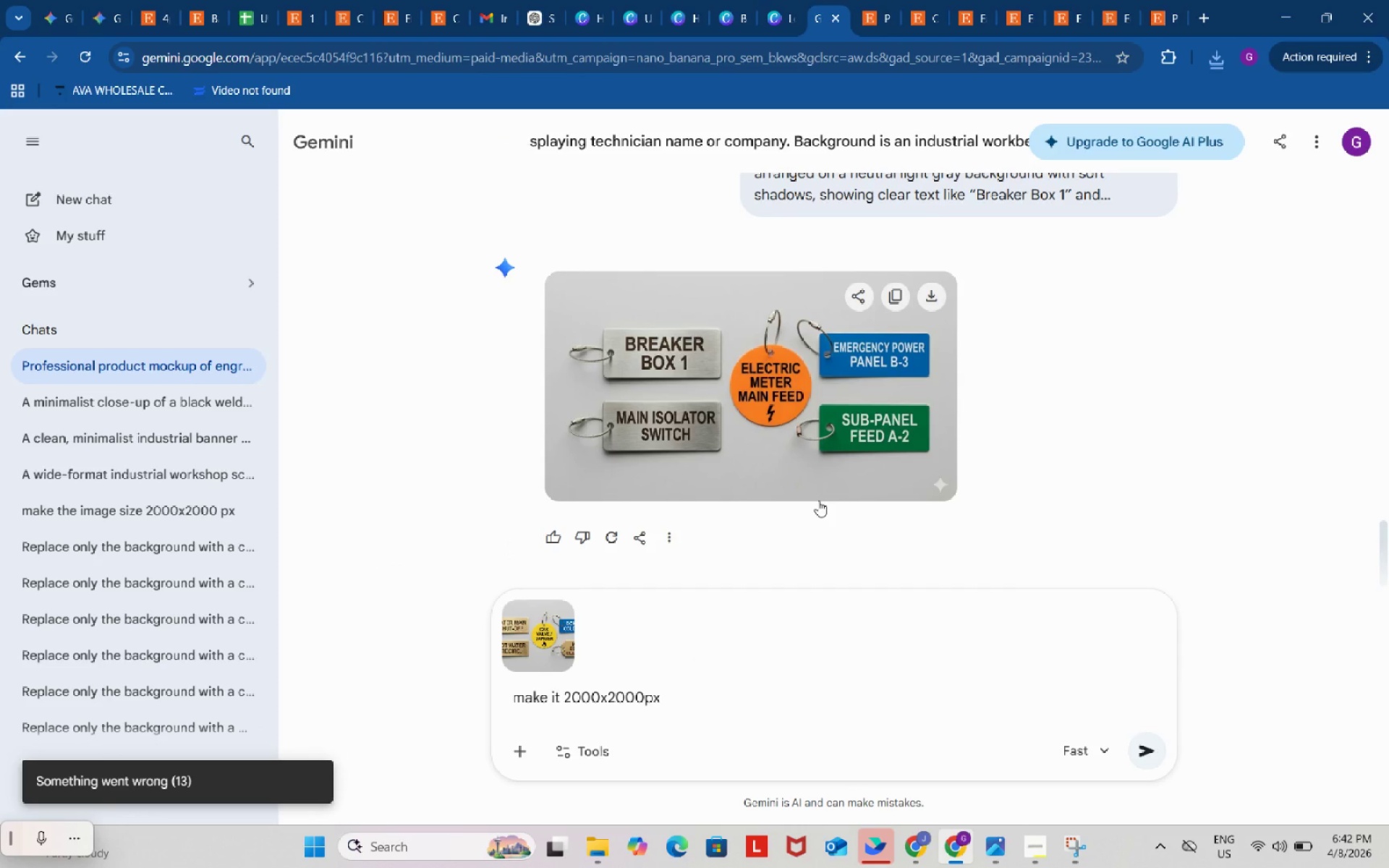 
scroll: coordinate [818, 501], scroll_direction: up, amount: 2.0
 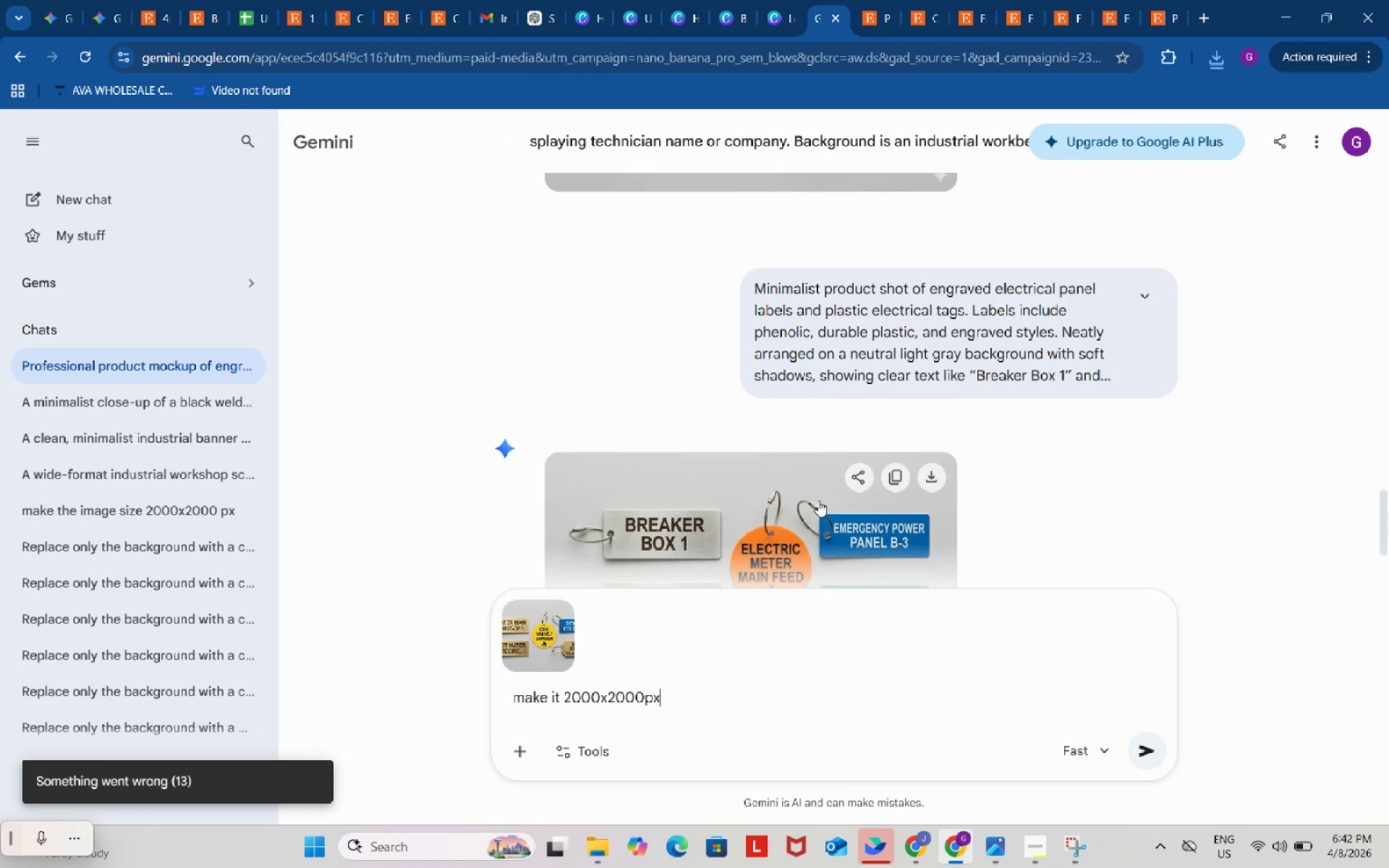 
scroll: coordinate [819, 501], scroll_direction: down, amount: 7.0
 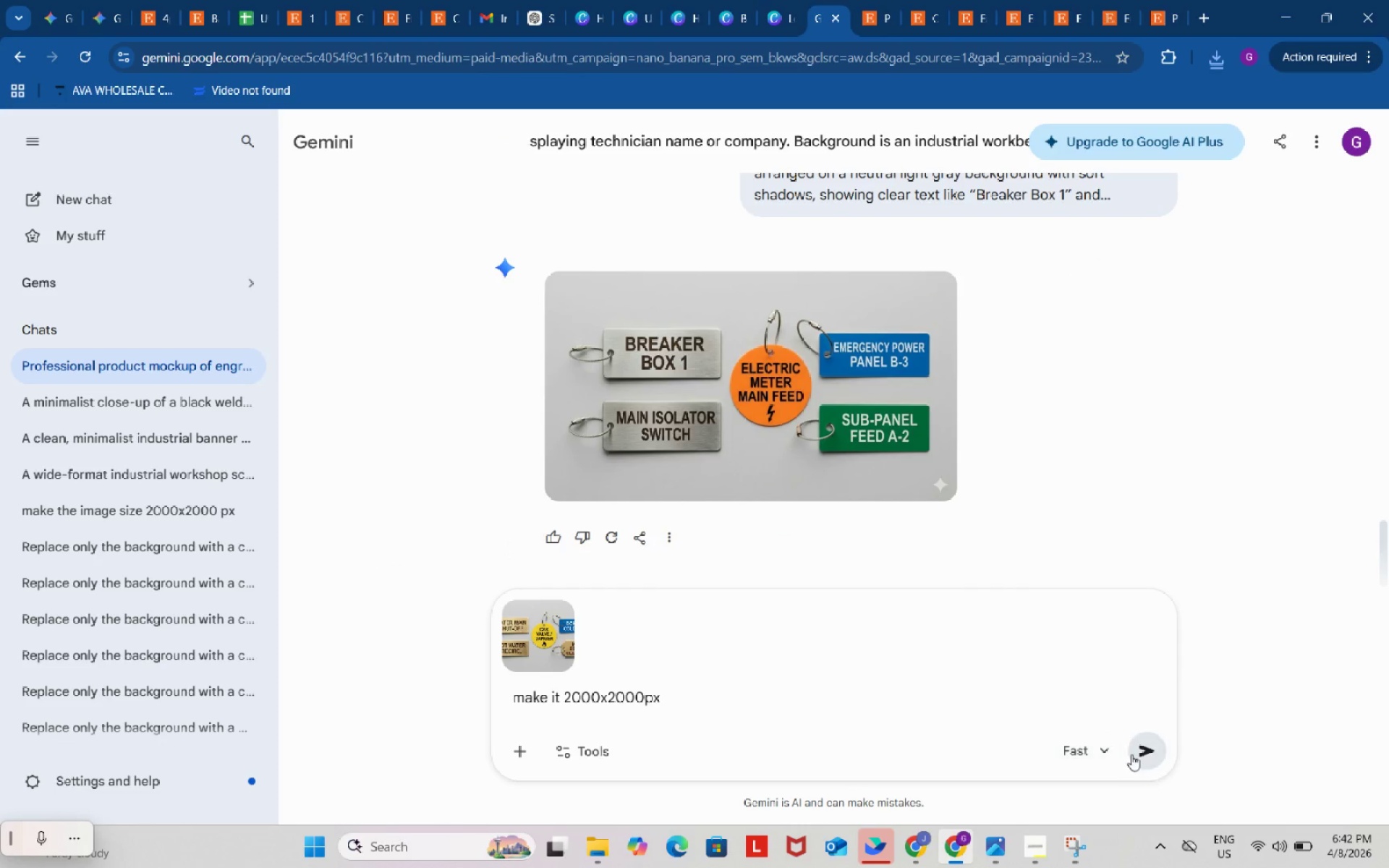 
left_click([1145, 753])
 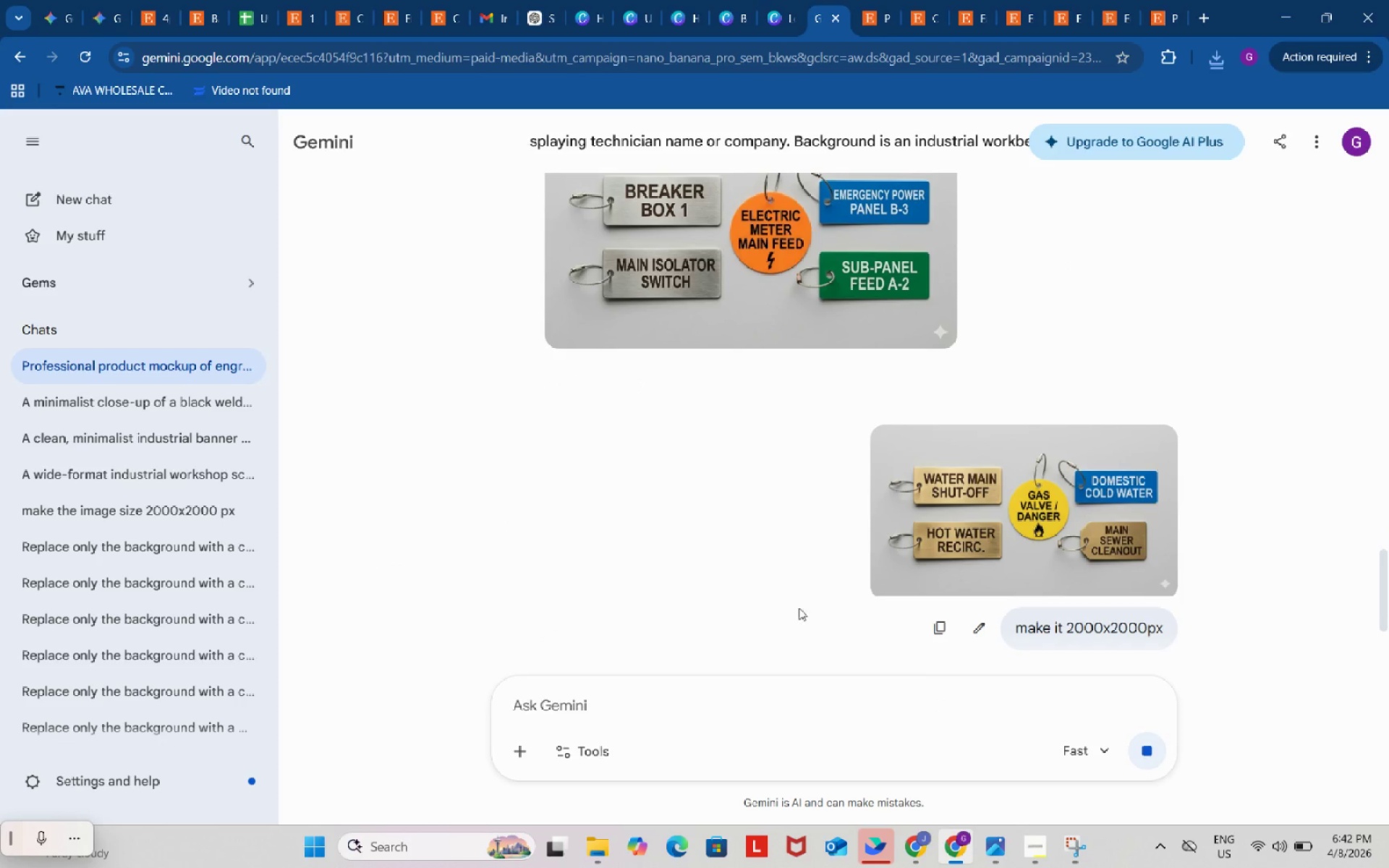 
scroll: coordinate [779, 552], scroll_direction: down, amount: 3.0
 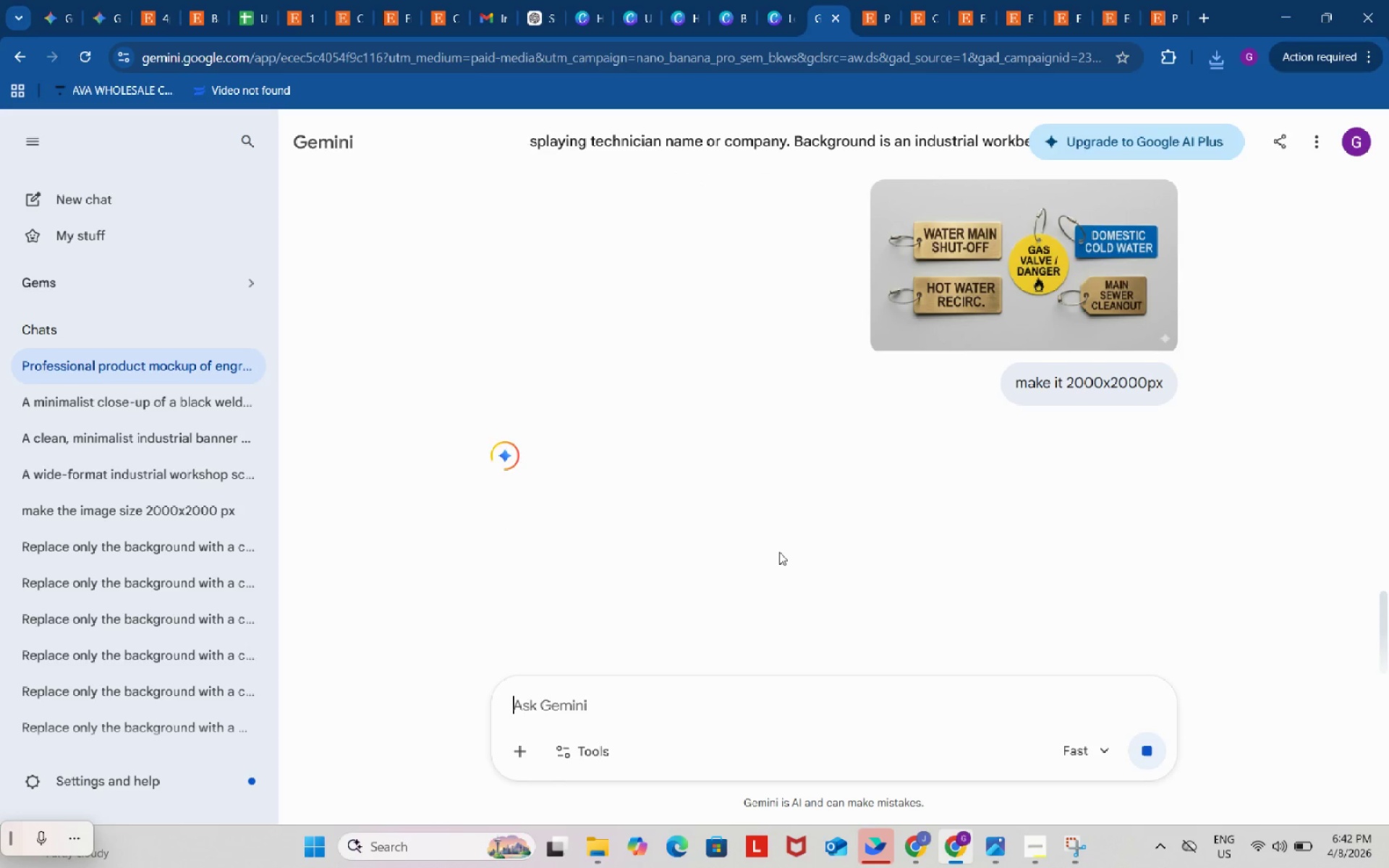 
scroll: coordinate [779, 552], scroll_direction: up, amount: 4.0
 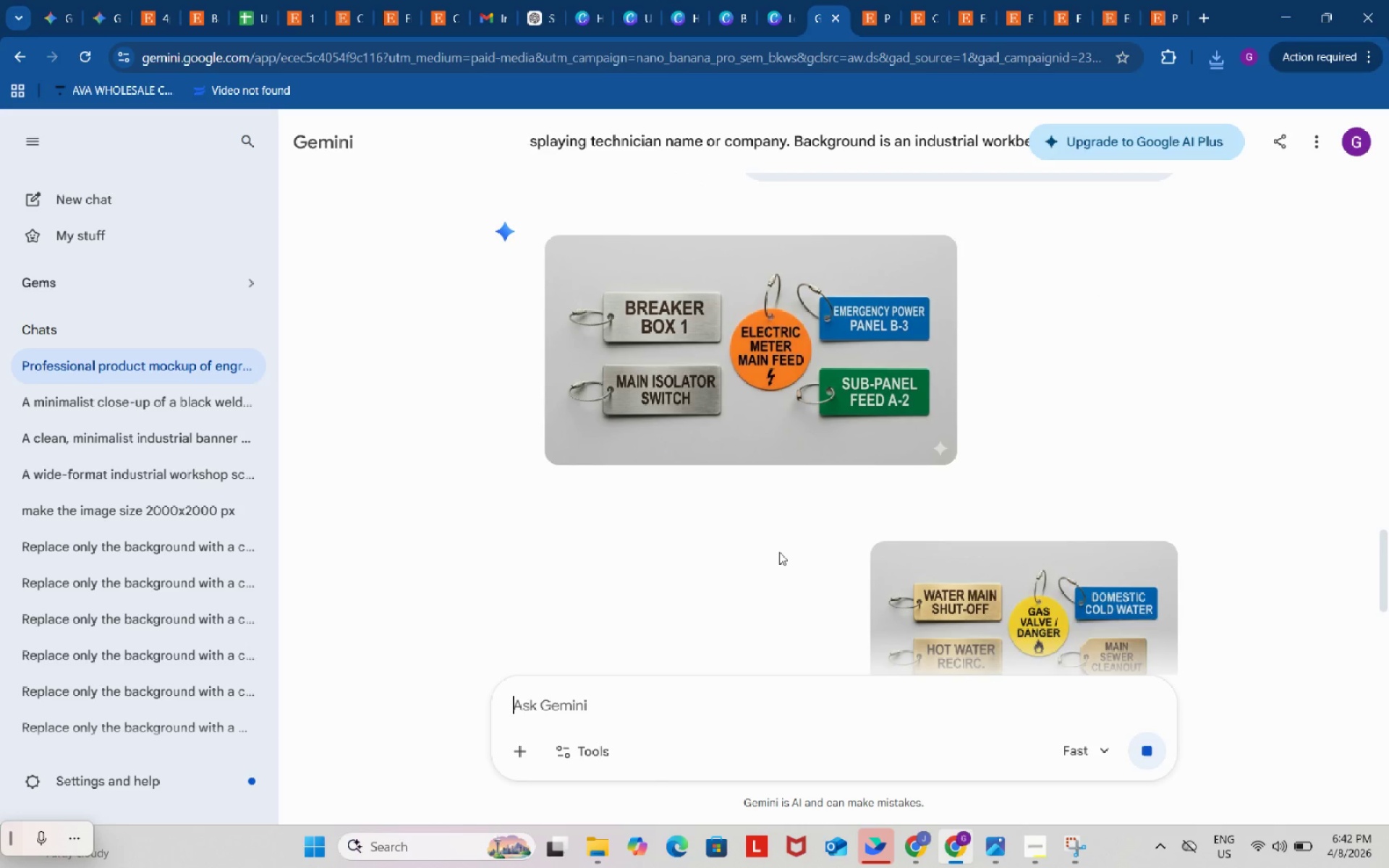 
scroll: coordinate [766, 597], scroll_direction: down, amount: 6.0
 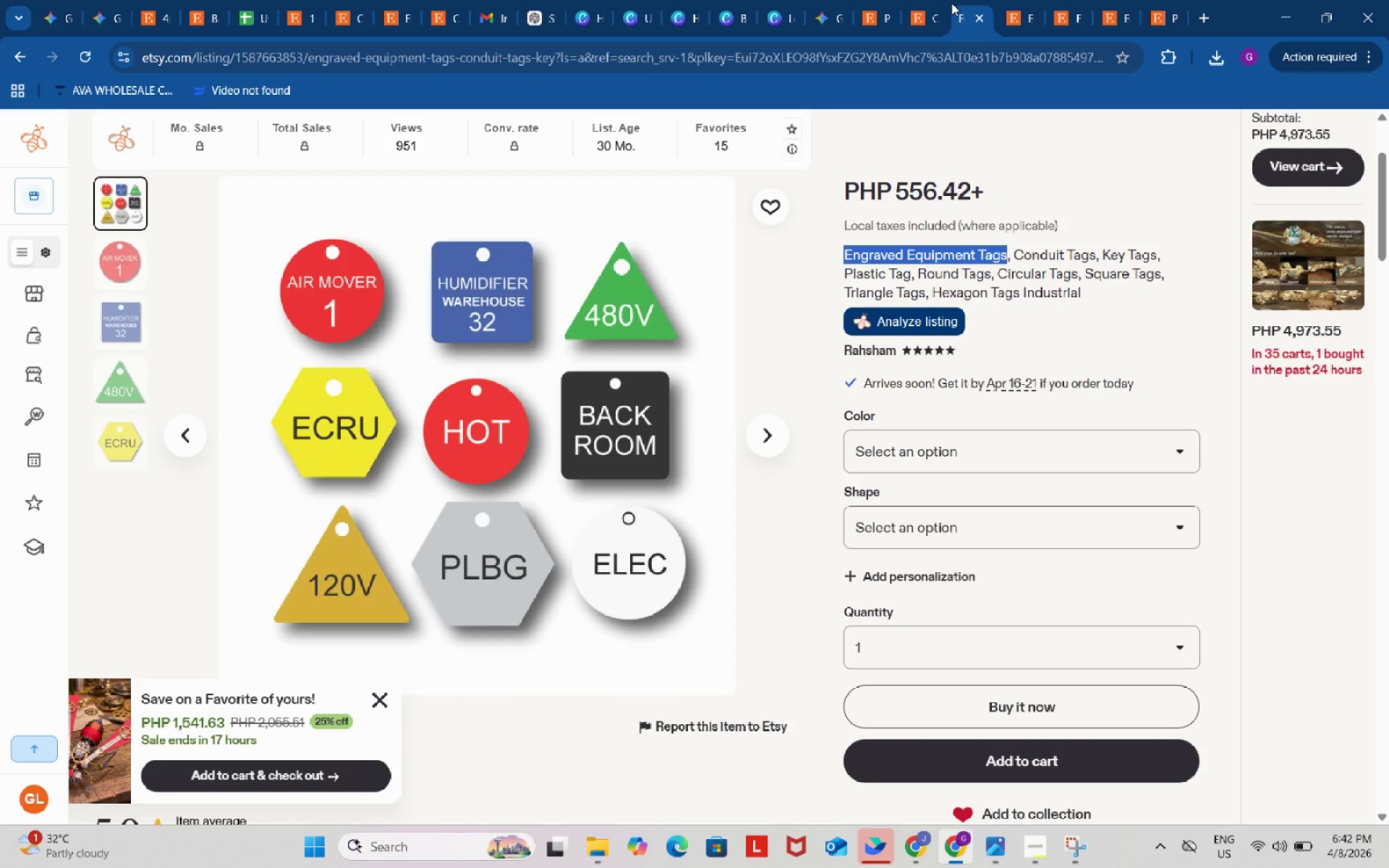 
wait(6.27)
 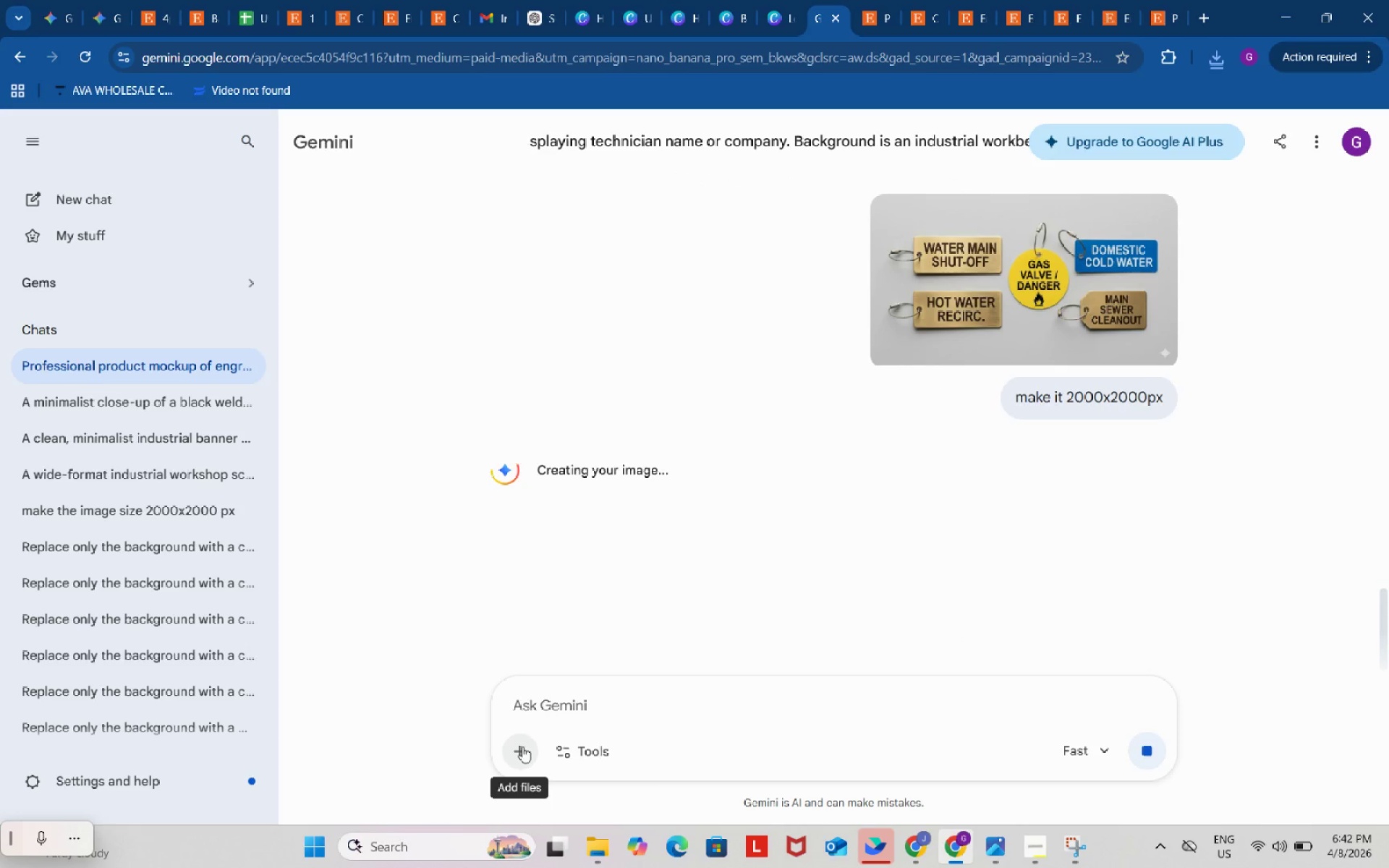 
scroll: coordinate [1093, 323], scroll_direction: down, amount: 3.0
 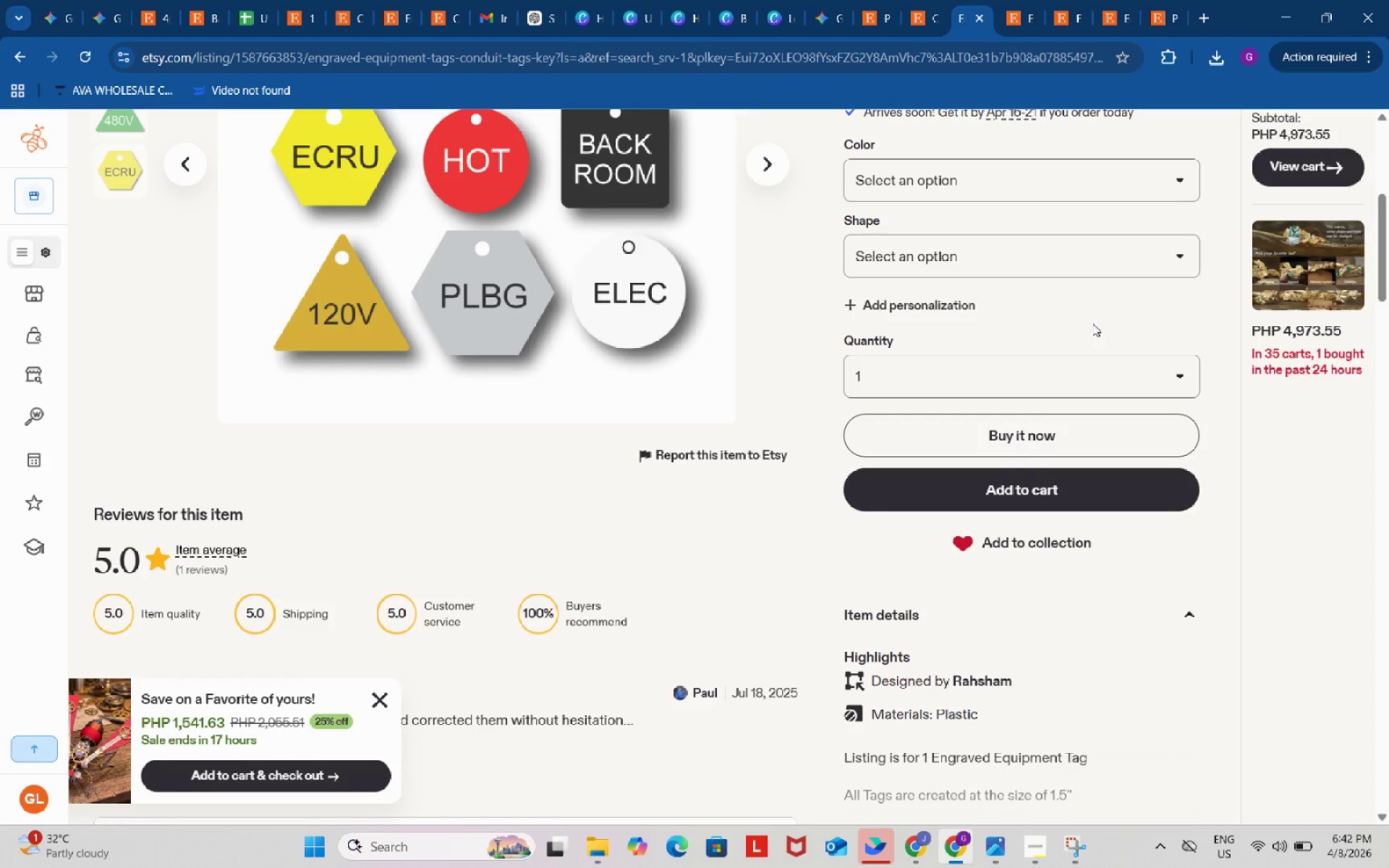 
scroll: coordinate [1089, 323], scroll_direction: up, amount: 5.0
 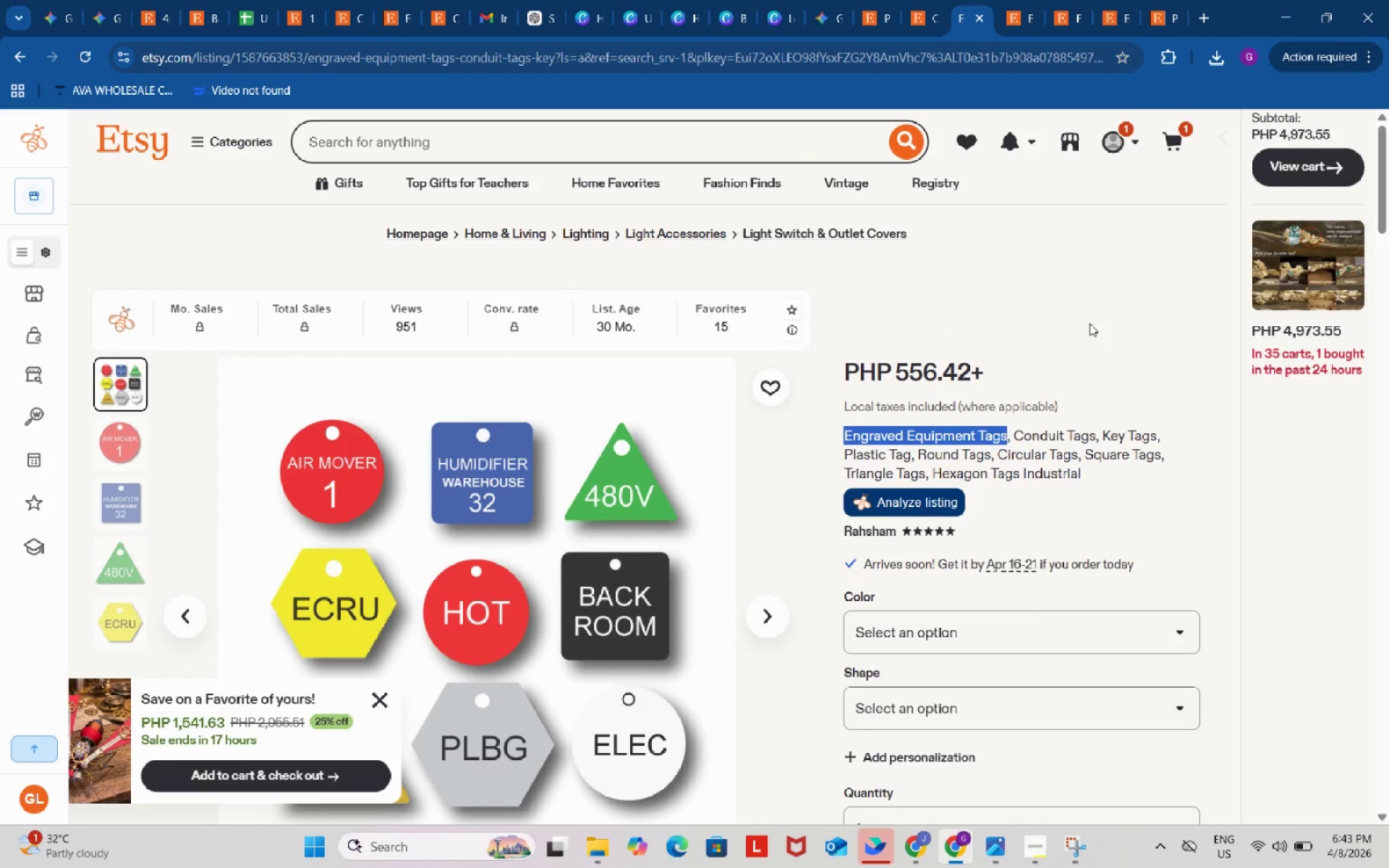 
scroll: coordinate [1089, 323], scroll_direction: down, amount: 3.0
 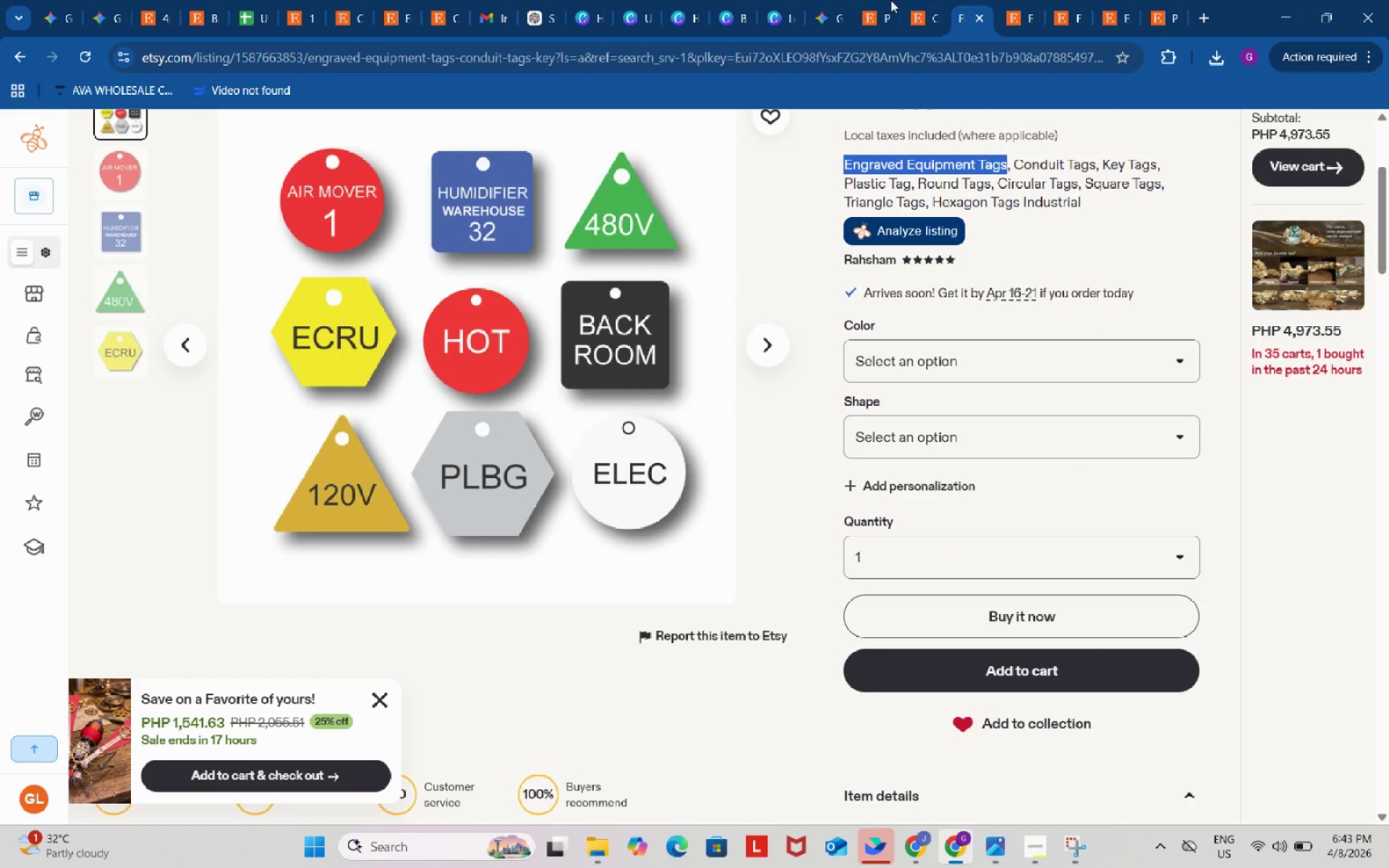 
left_click([834, 0])
 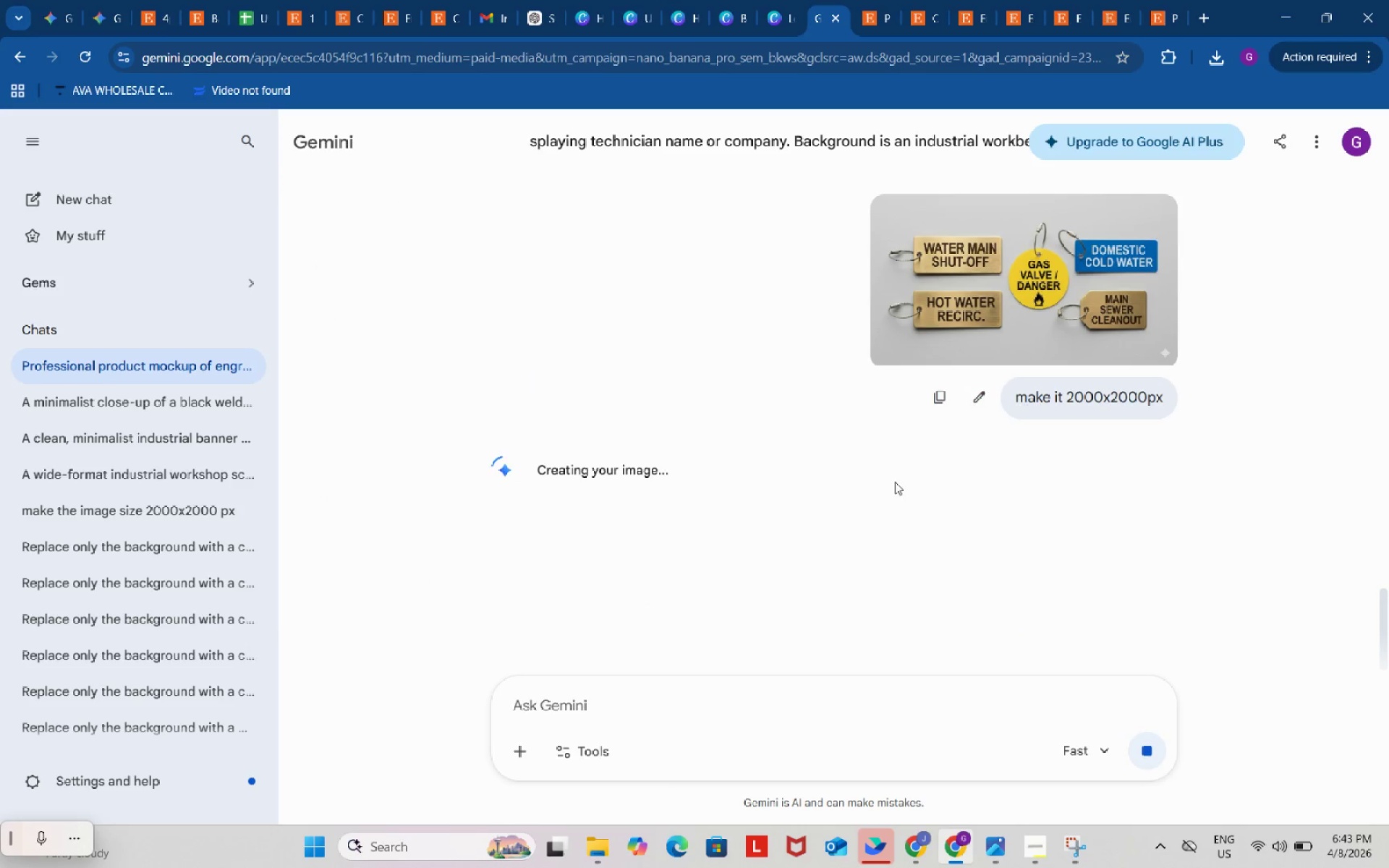 
scroll: coordinate [922, 468], scroll_direction: down, amount: 9.0
 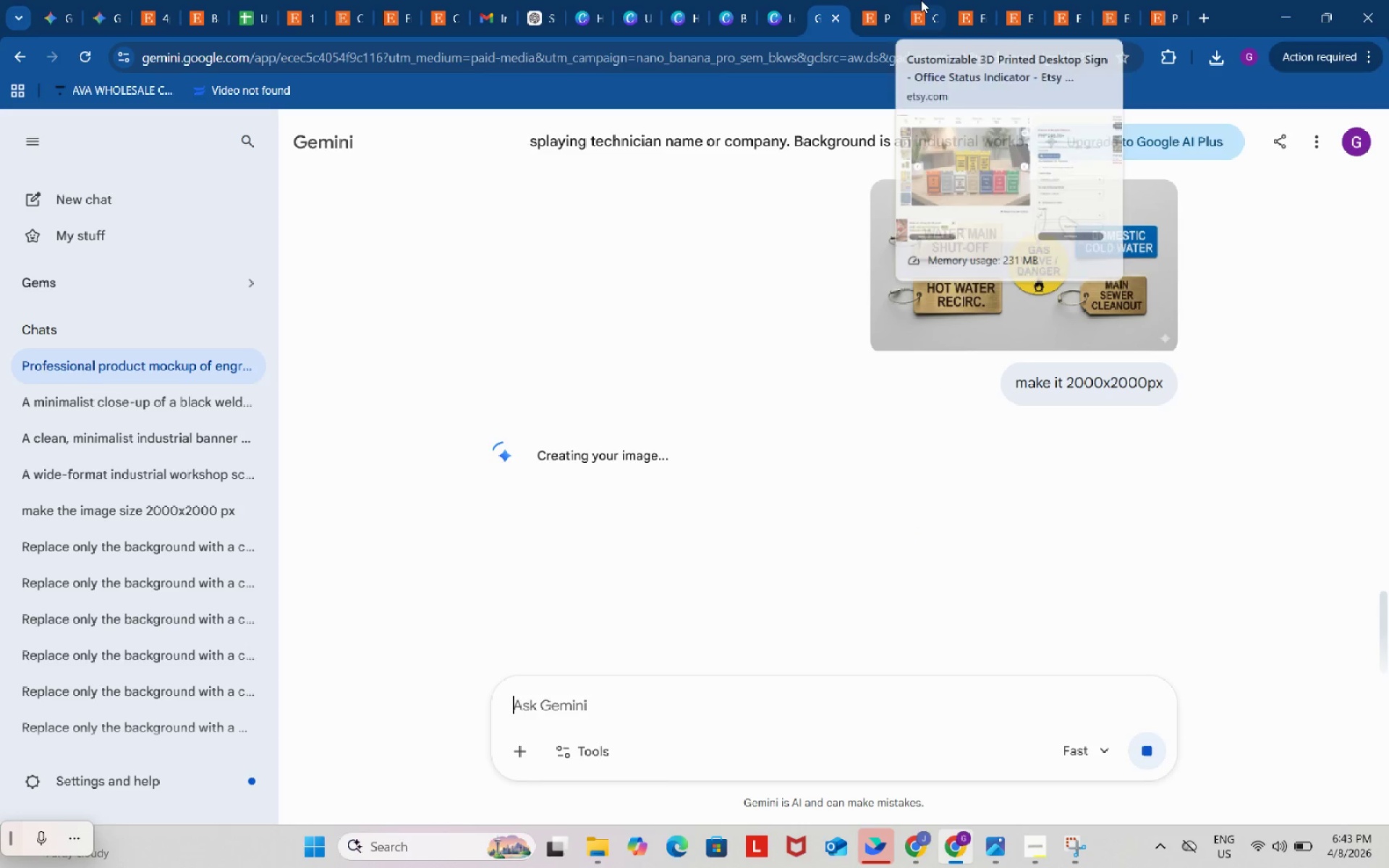 
left_click([921, 0])
 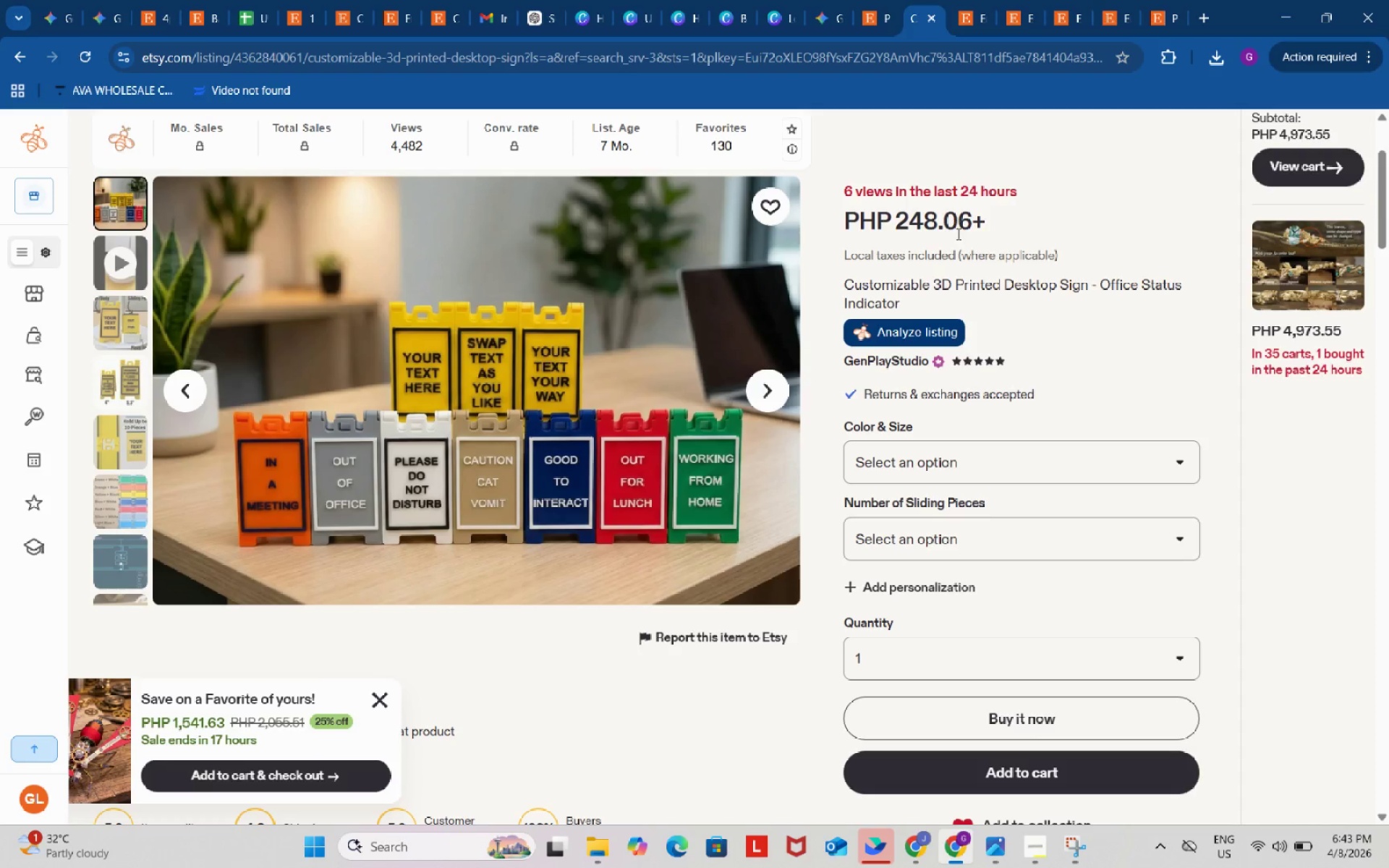 
scroll: coordinate [961, 252], scroll_direction: down, amount: 1.0
 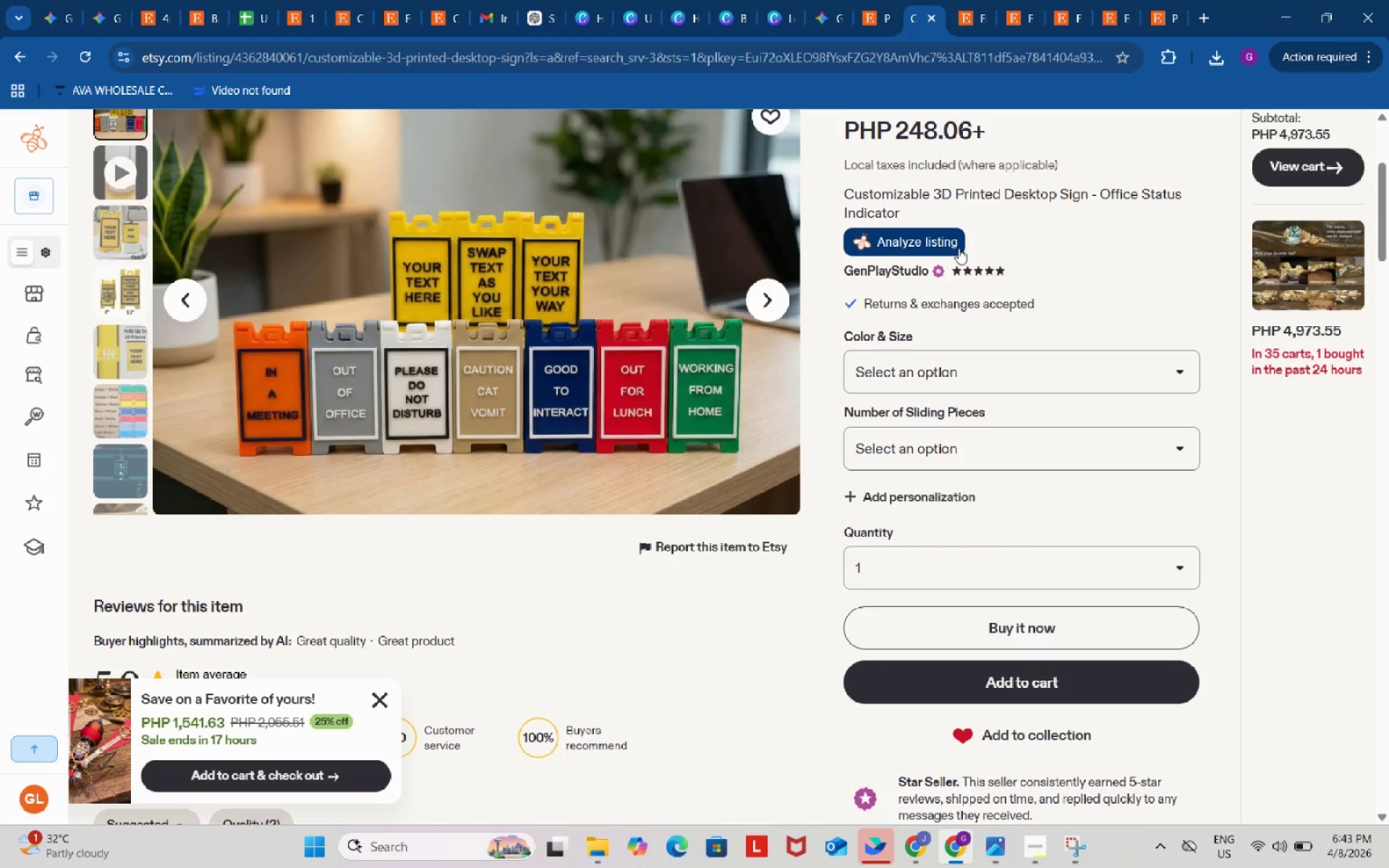 
left_click([827, 0])
 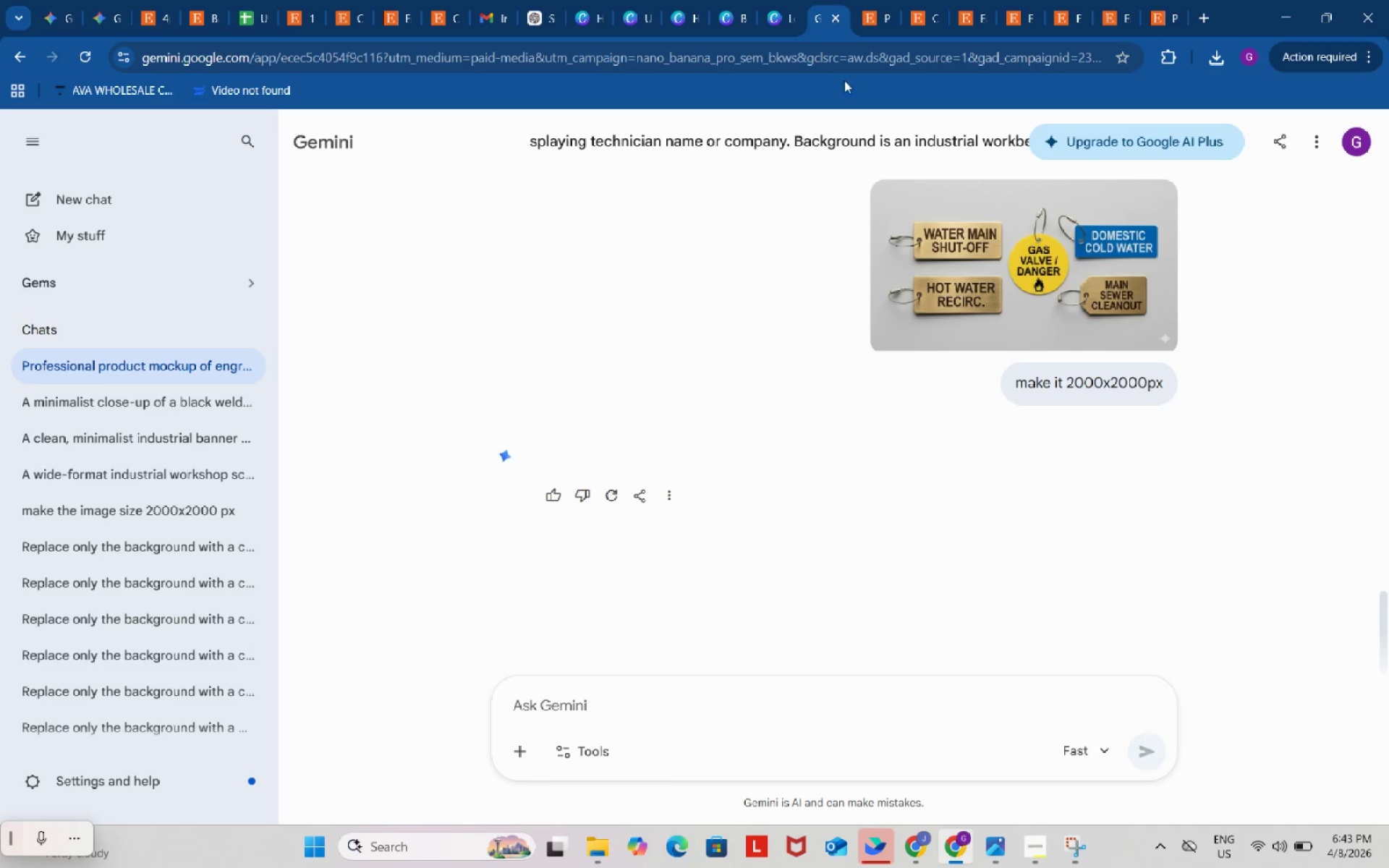 
scroll: coordinate [1002, 580], scroll_direction: down, amount: 7.0
 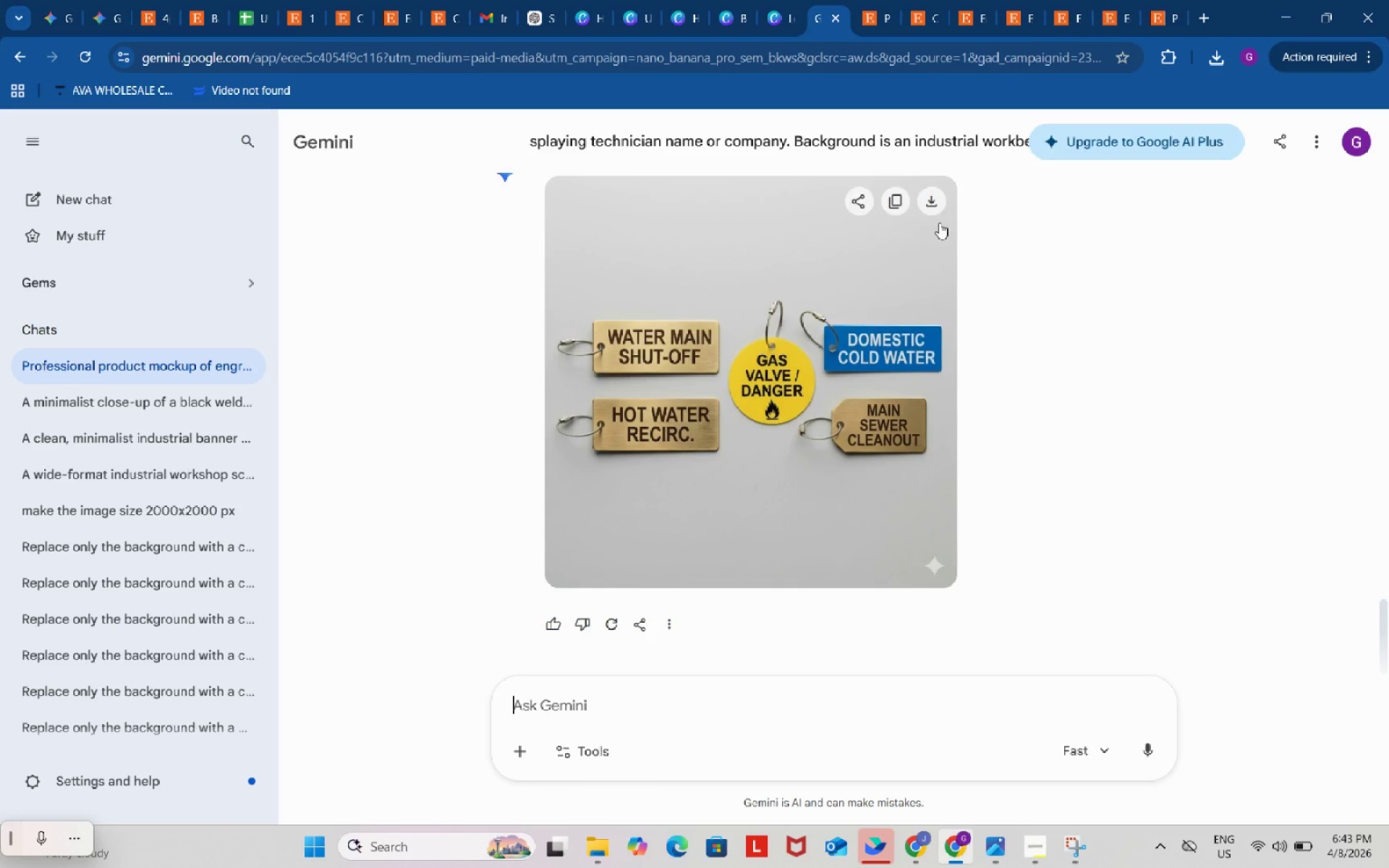 
left_click([935, 200])
 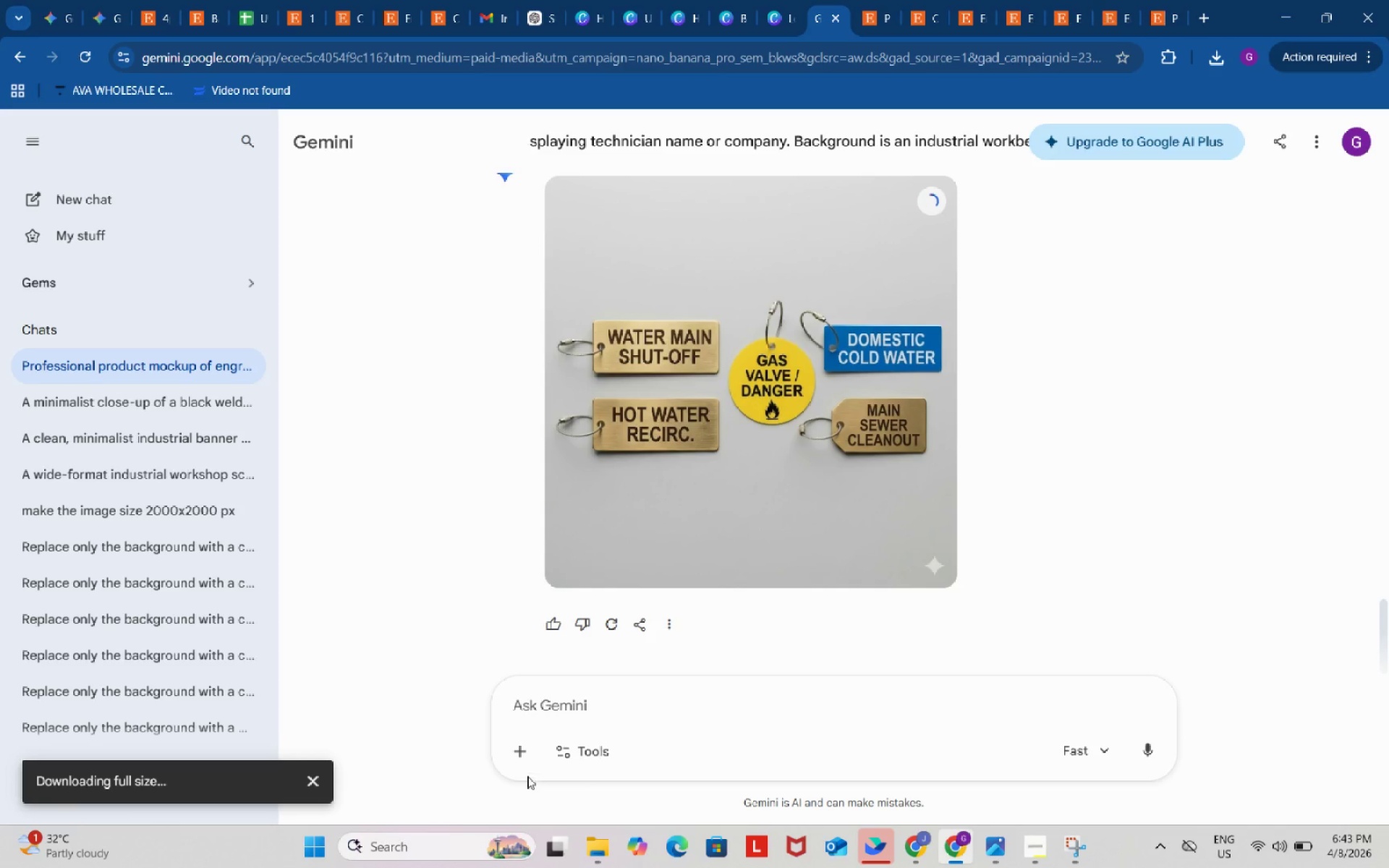 
left_click([519, 744])
 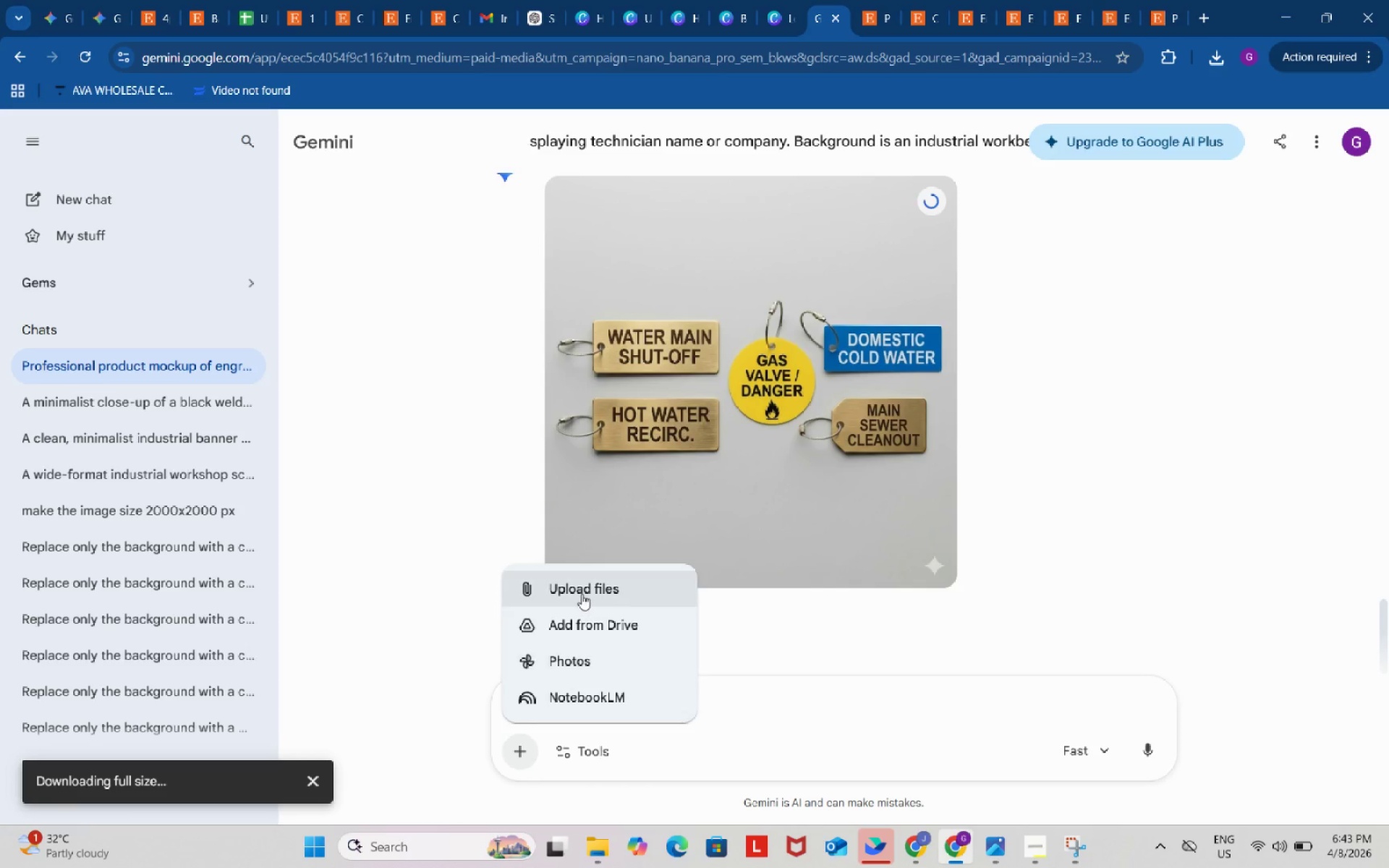 
left_click([582, 593])
 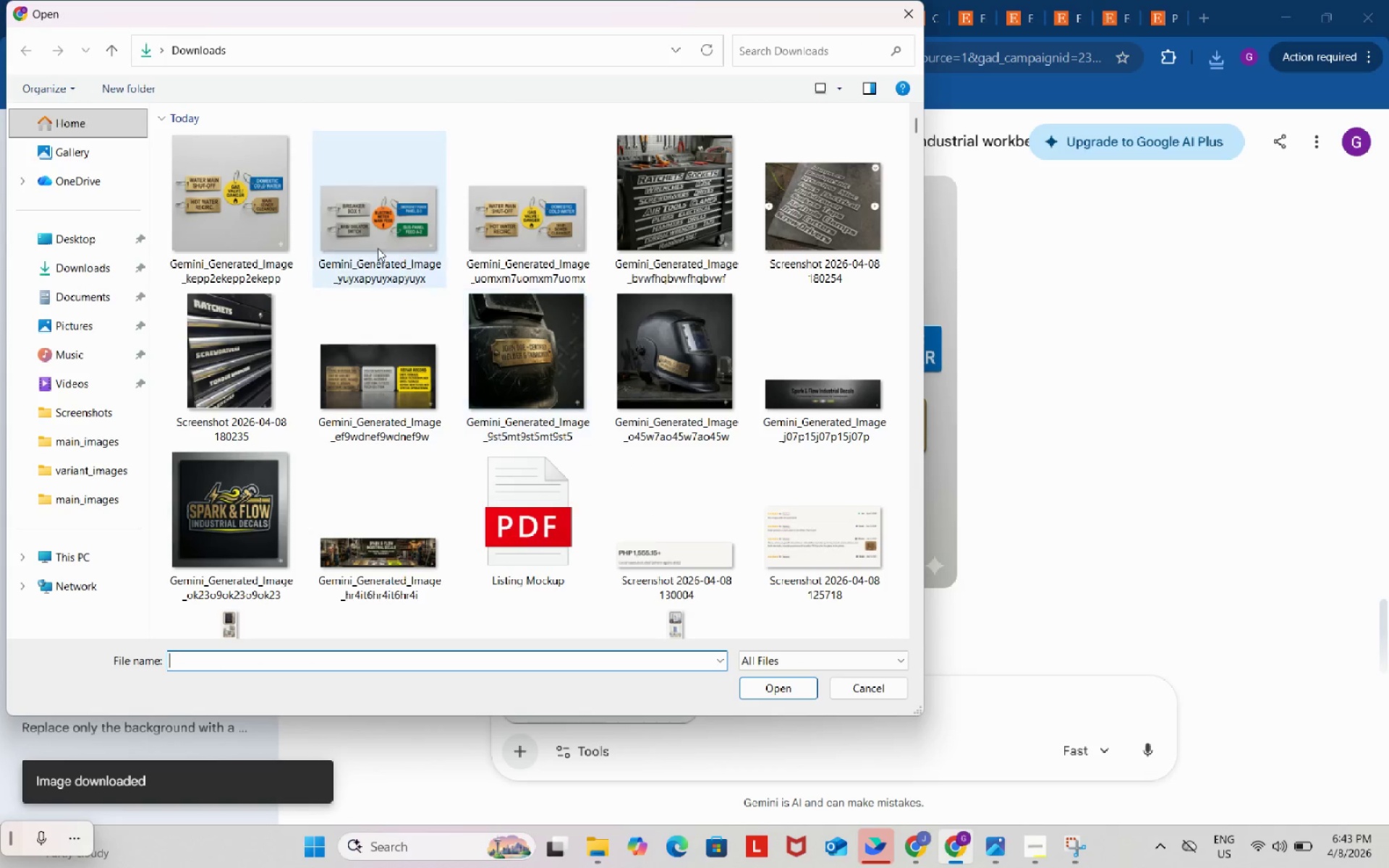 
left_click([357, 215])
 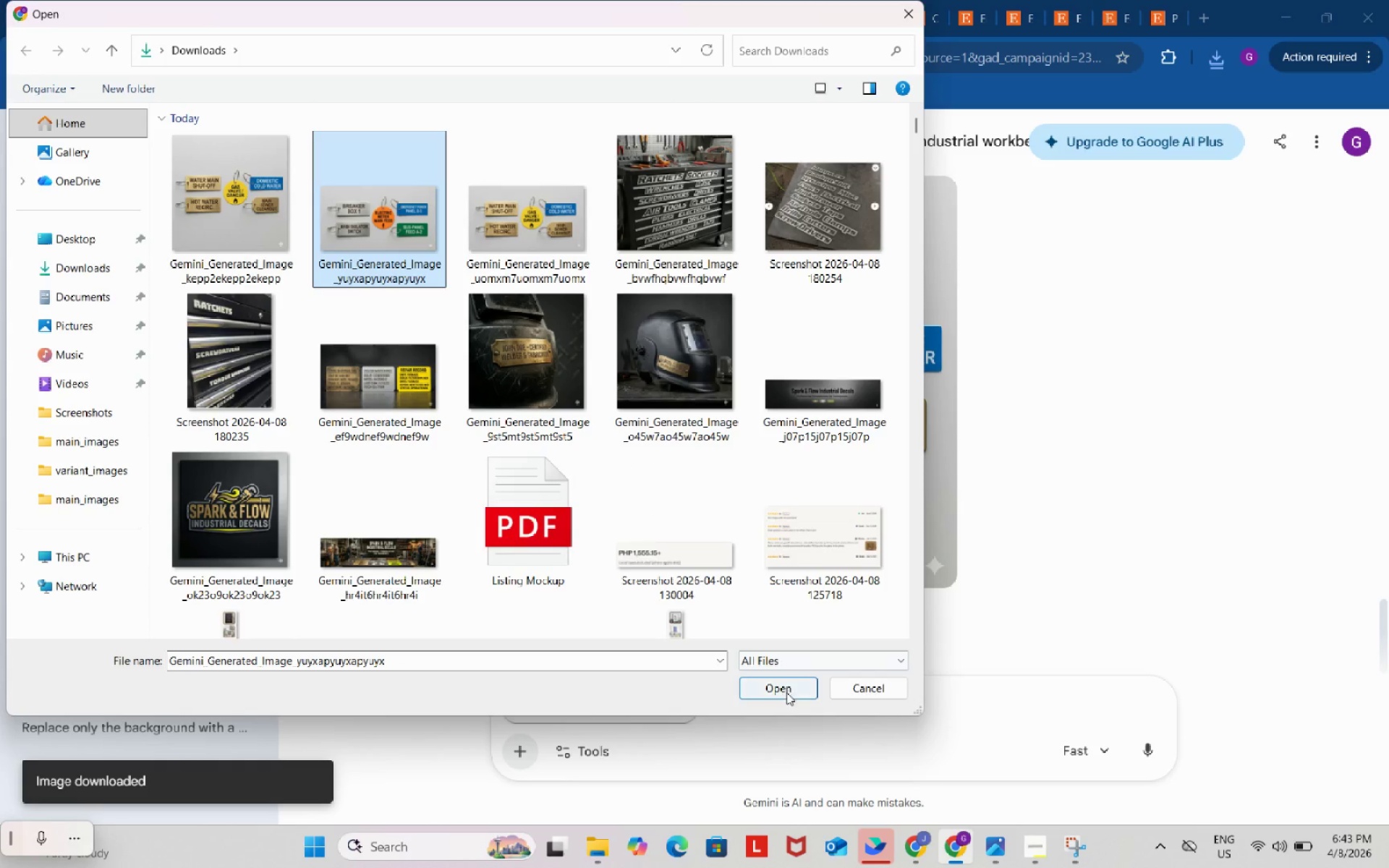 
left_click([786, 690])
 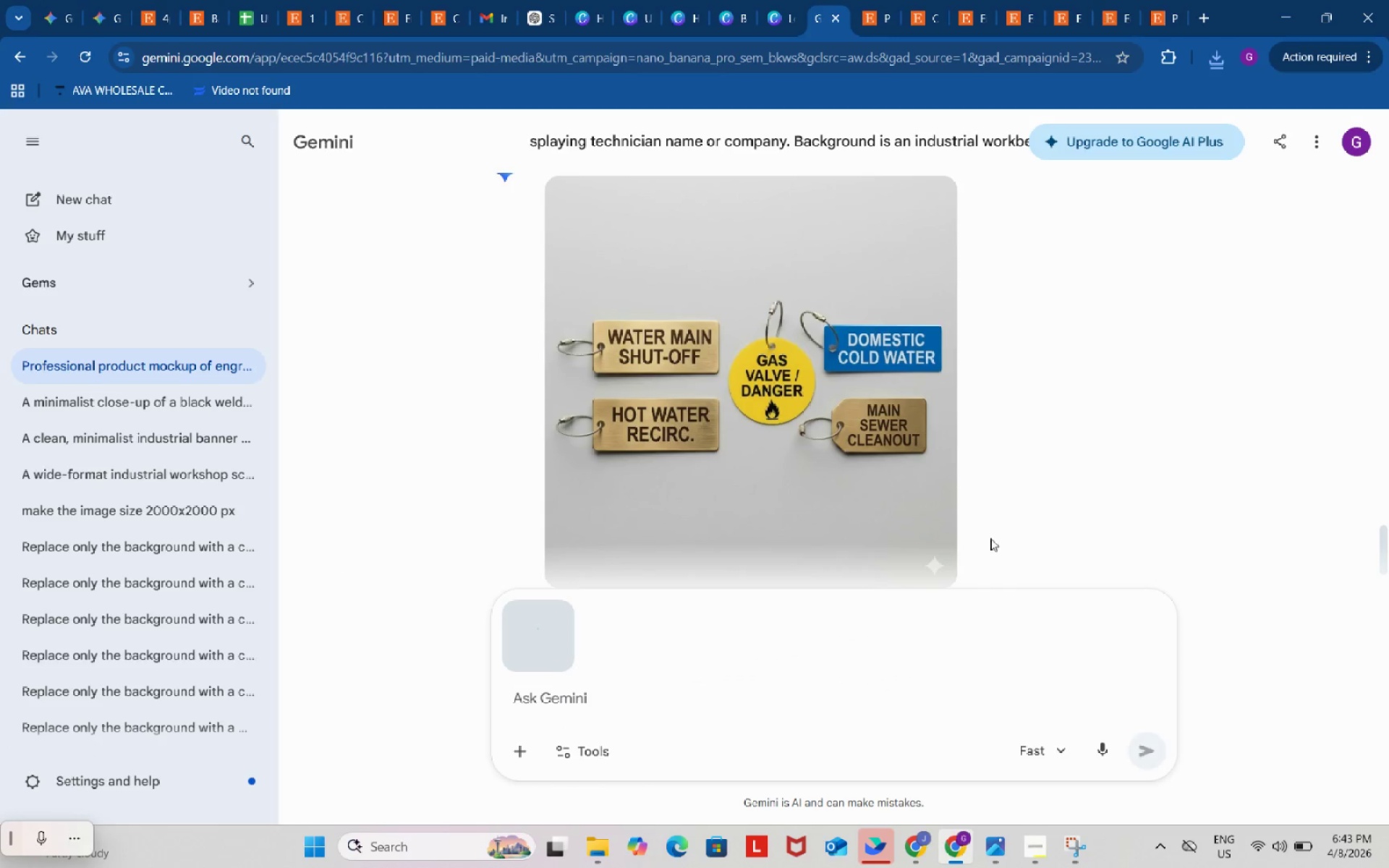 
scroll: coordinate [1030, 529], scroll_direction: up, amount: 4.0
 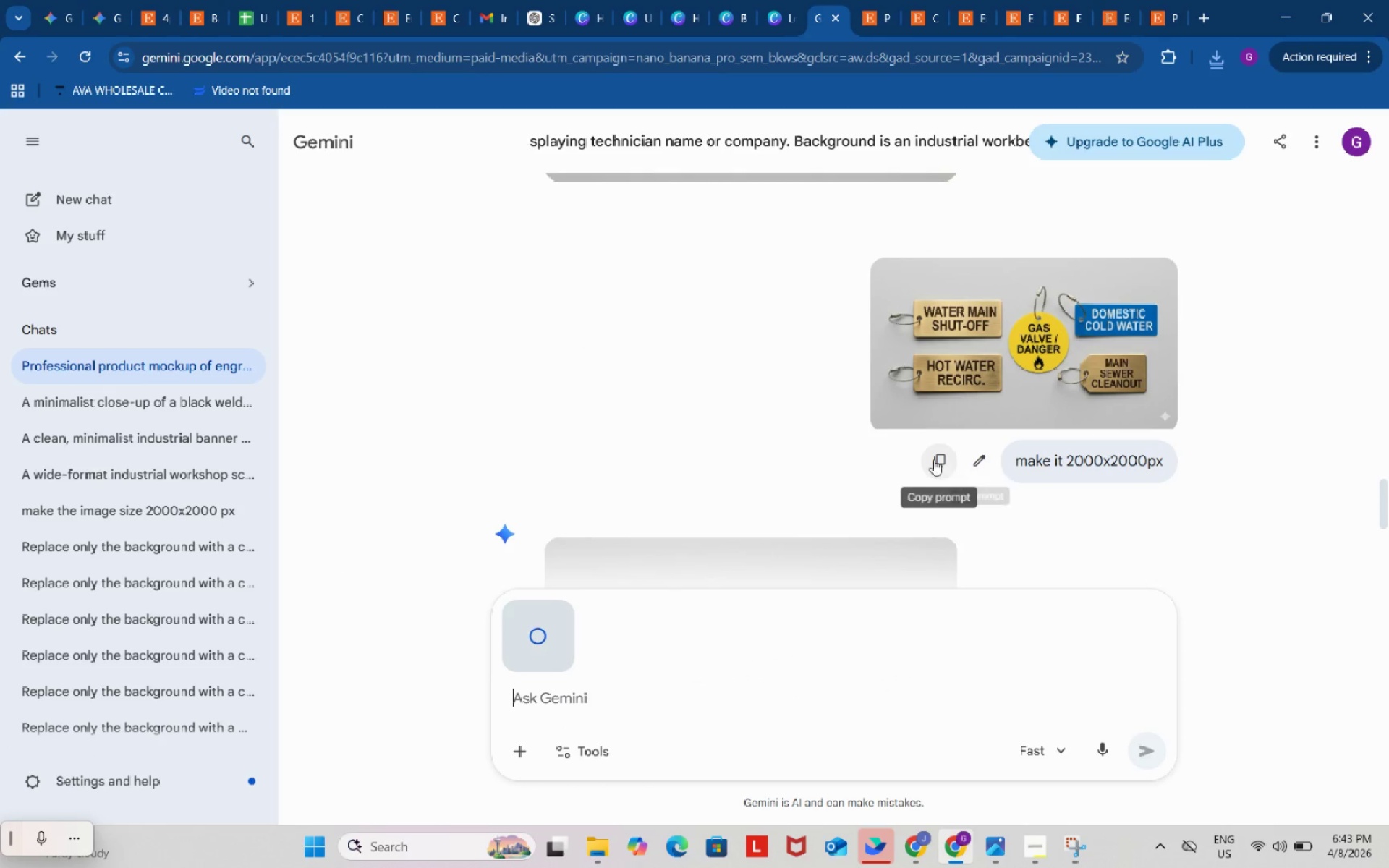 
left_click([933, 459])
 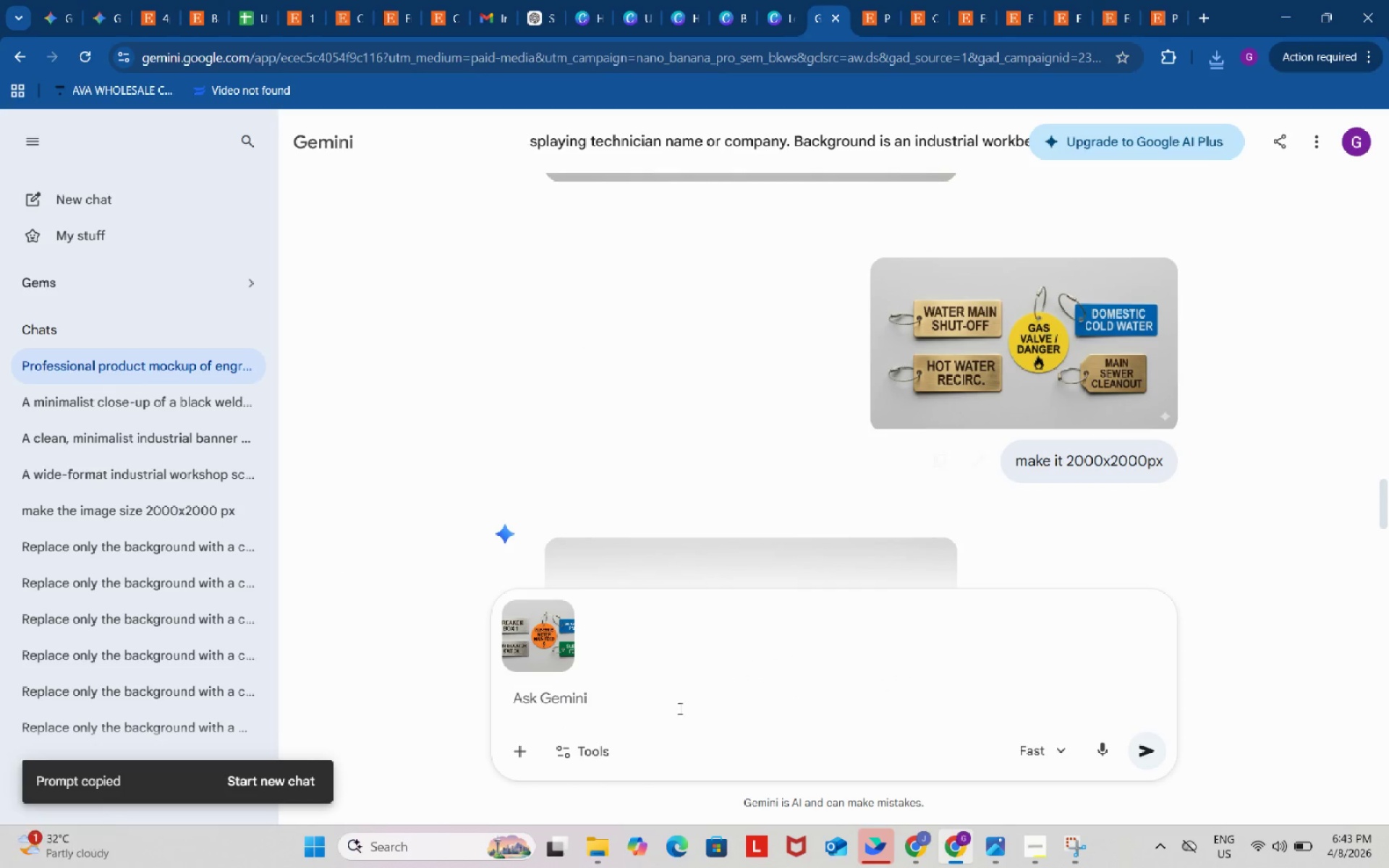 
left_click([668, 708])
 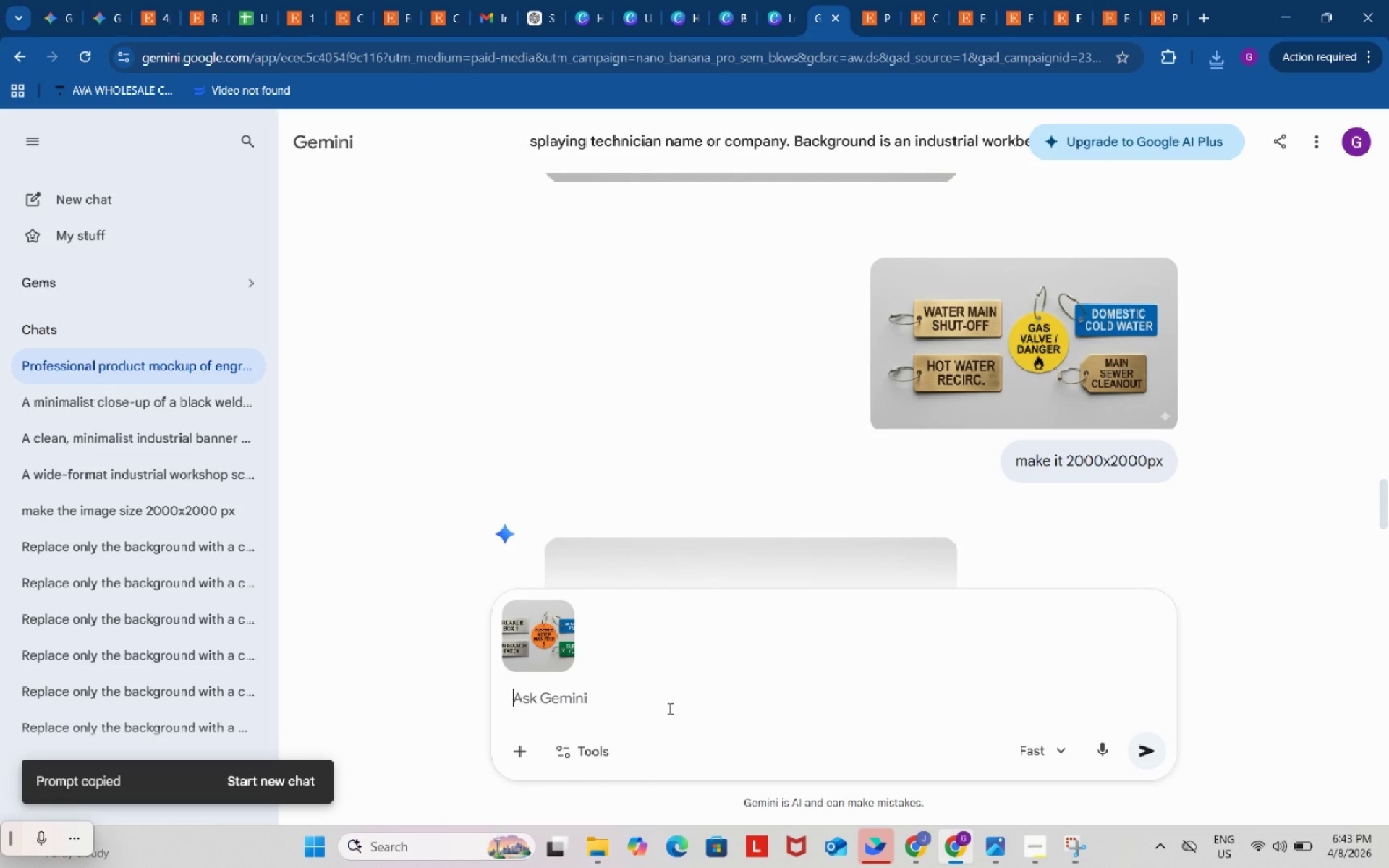 
key(Control+ControlLeft)
 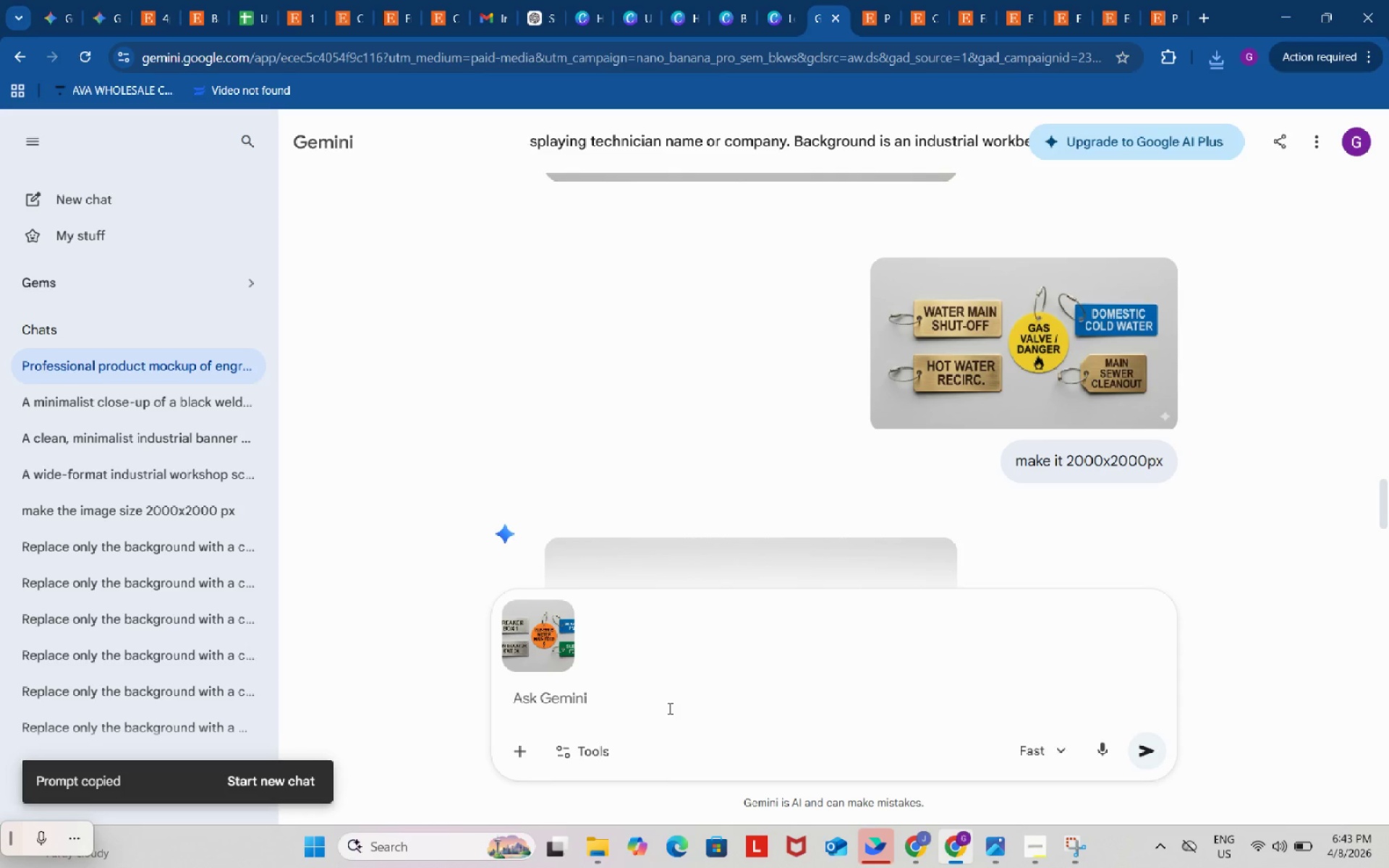 
key(Control+V)
 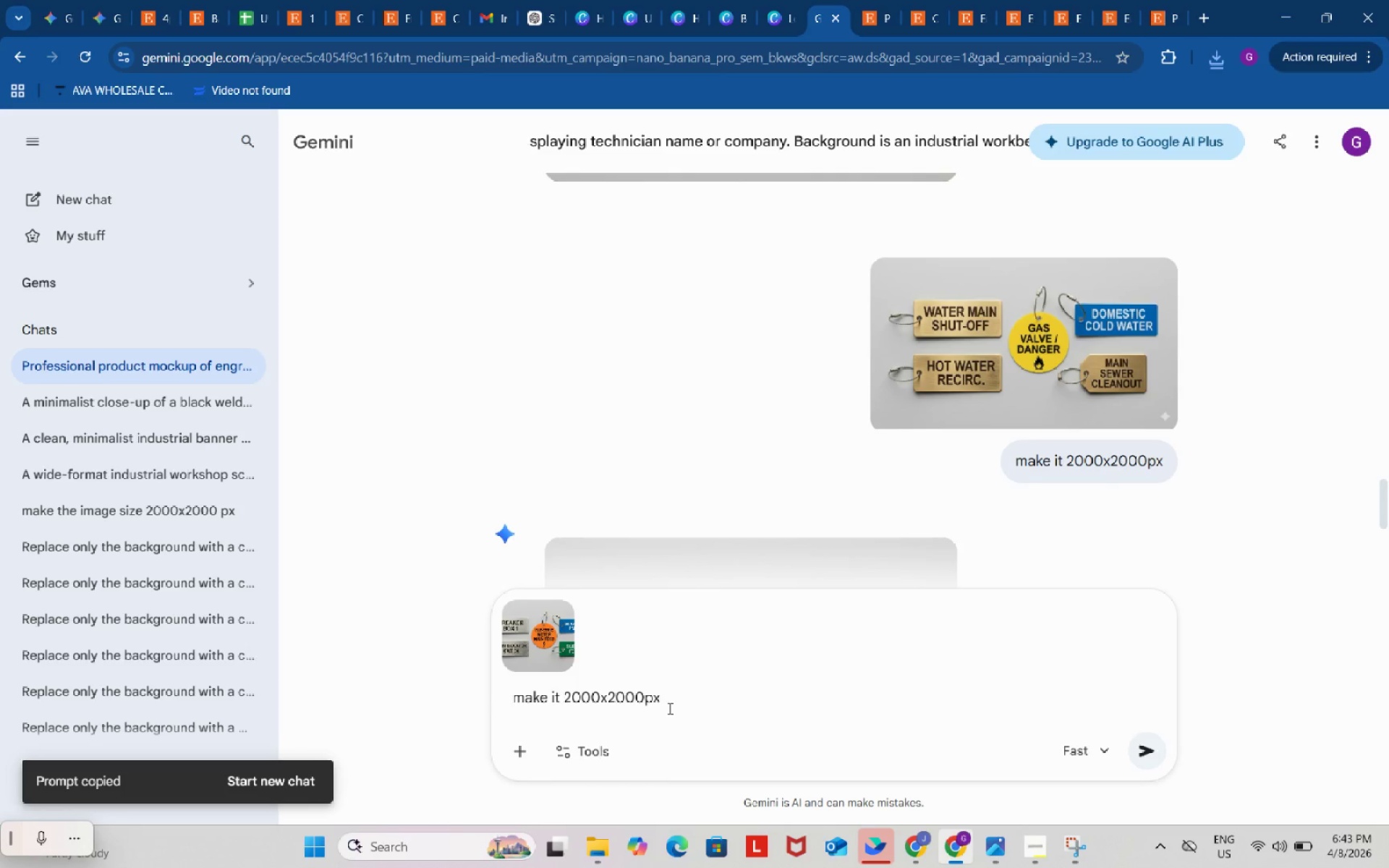 
key(Enter)
 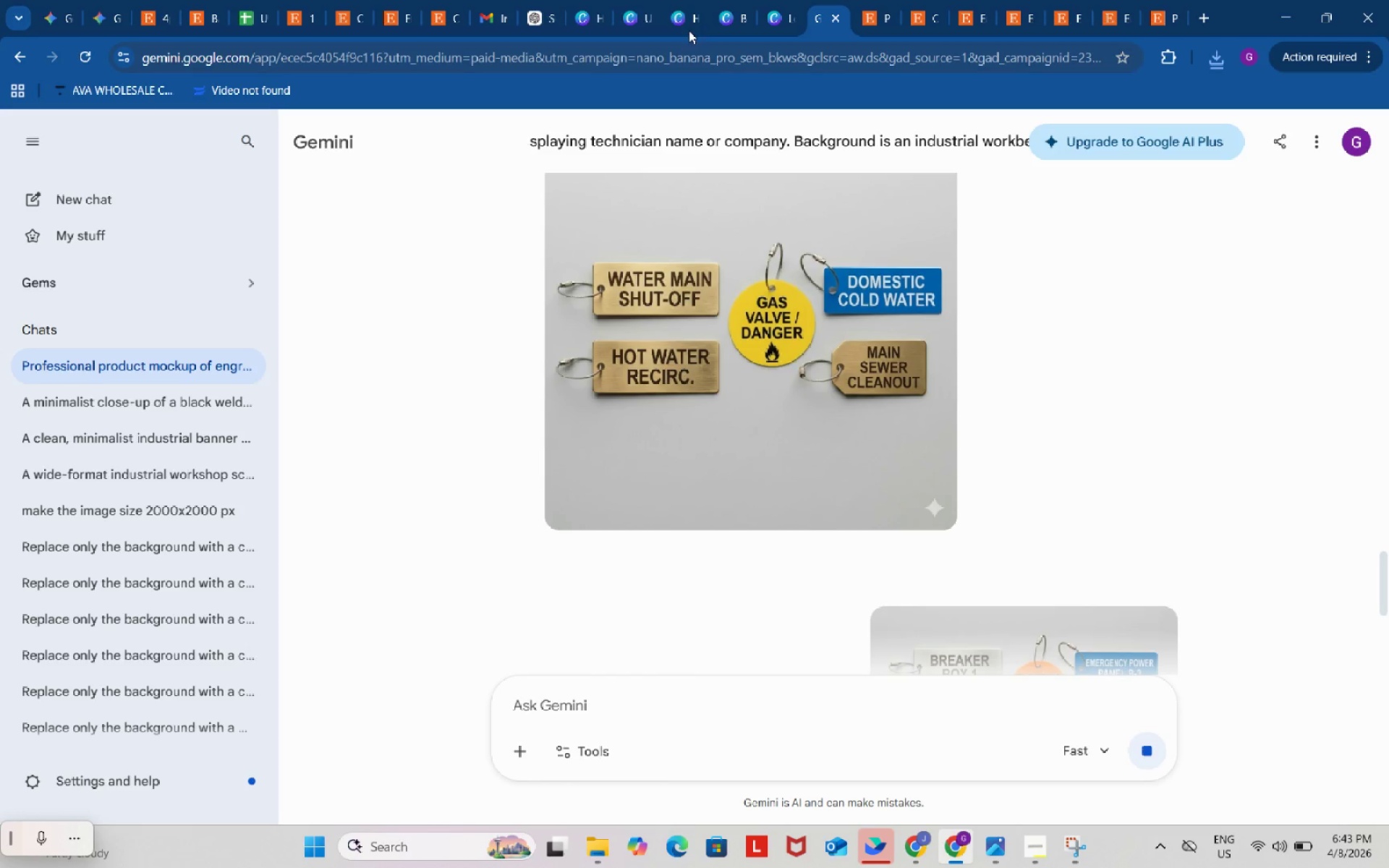 
left_click([674, 0])
 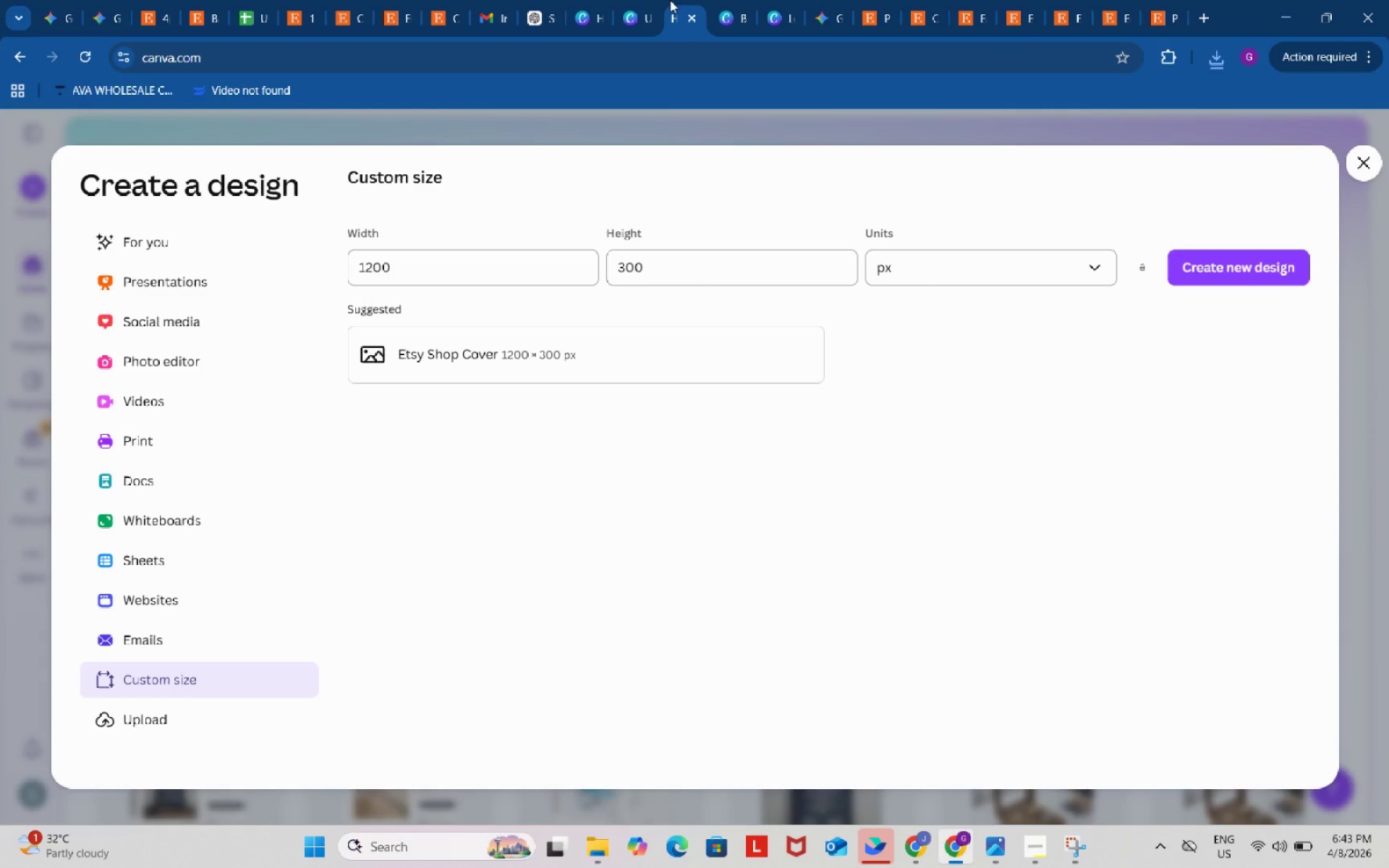 
mouse_move([651, 16])
 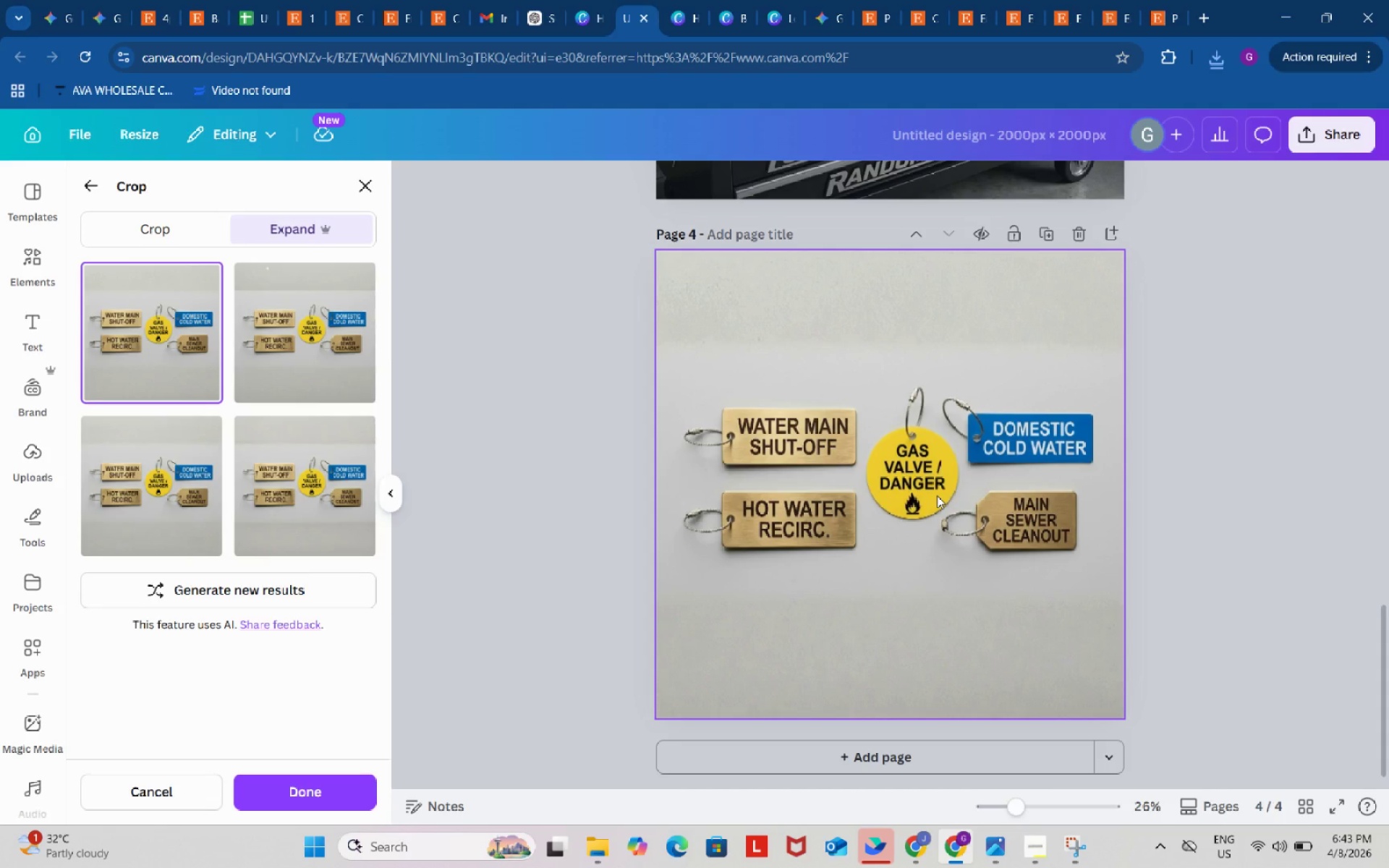 
left_click([937, 495])
 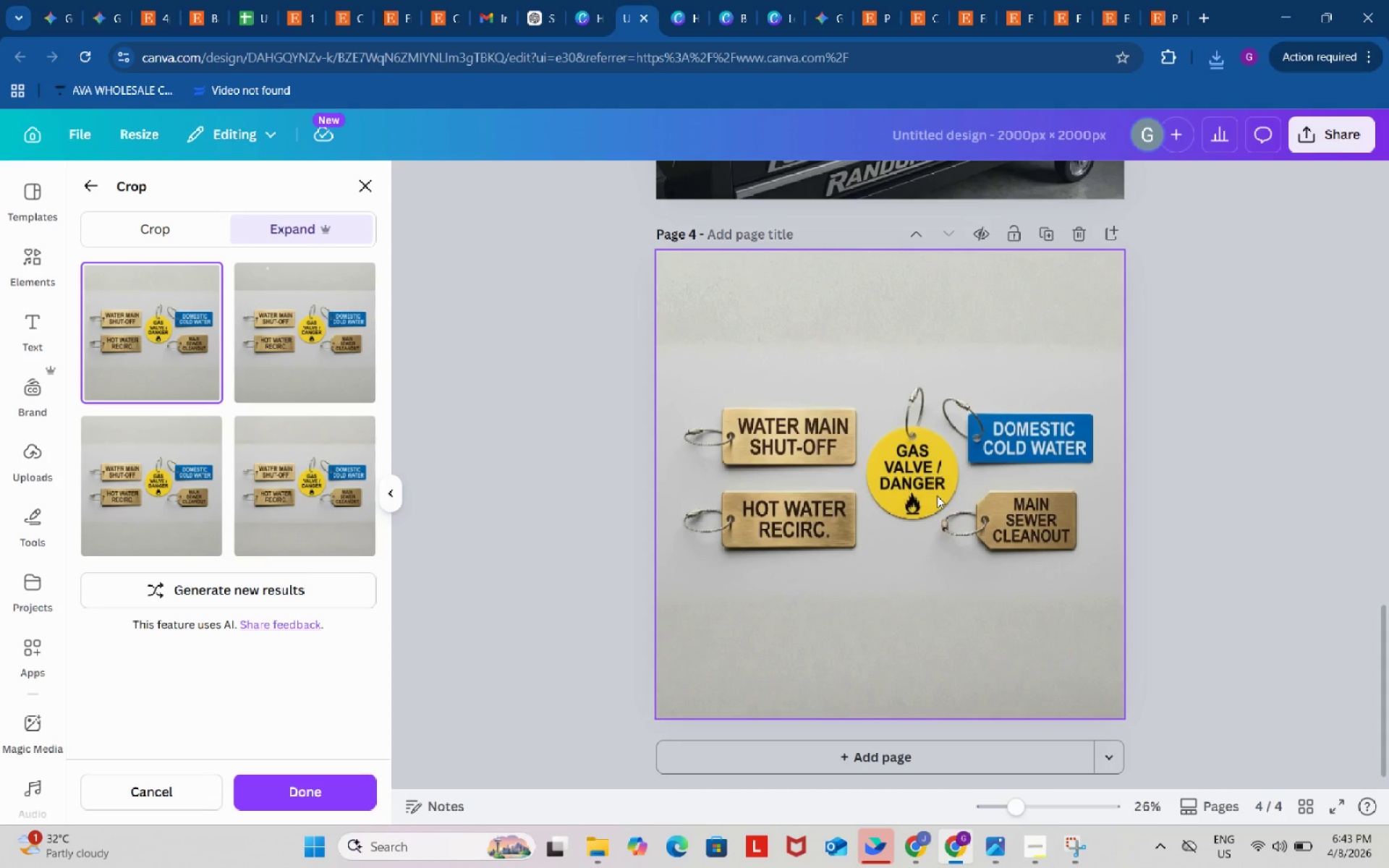 
key(Backspace)
 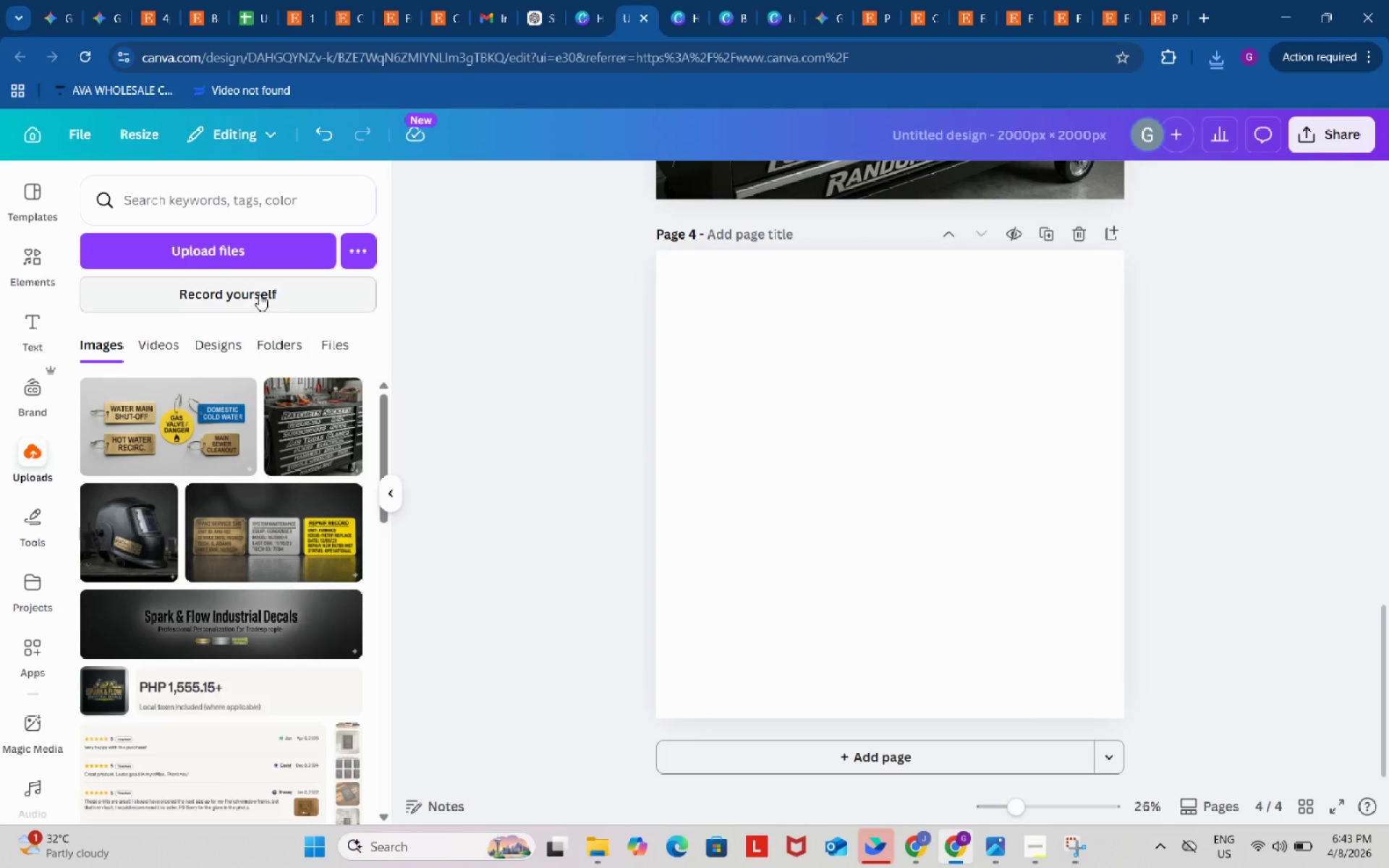 
left_click([269, 246])
 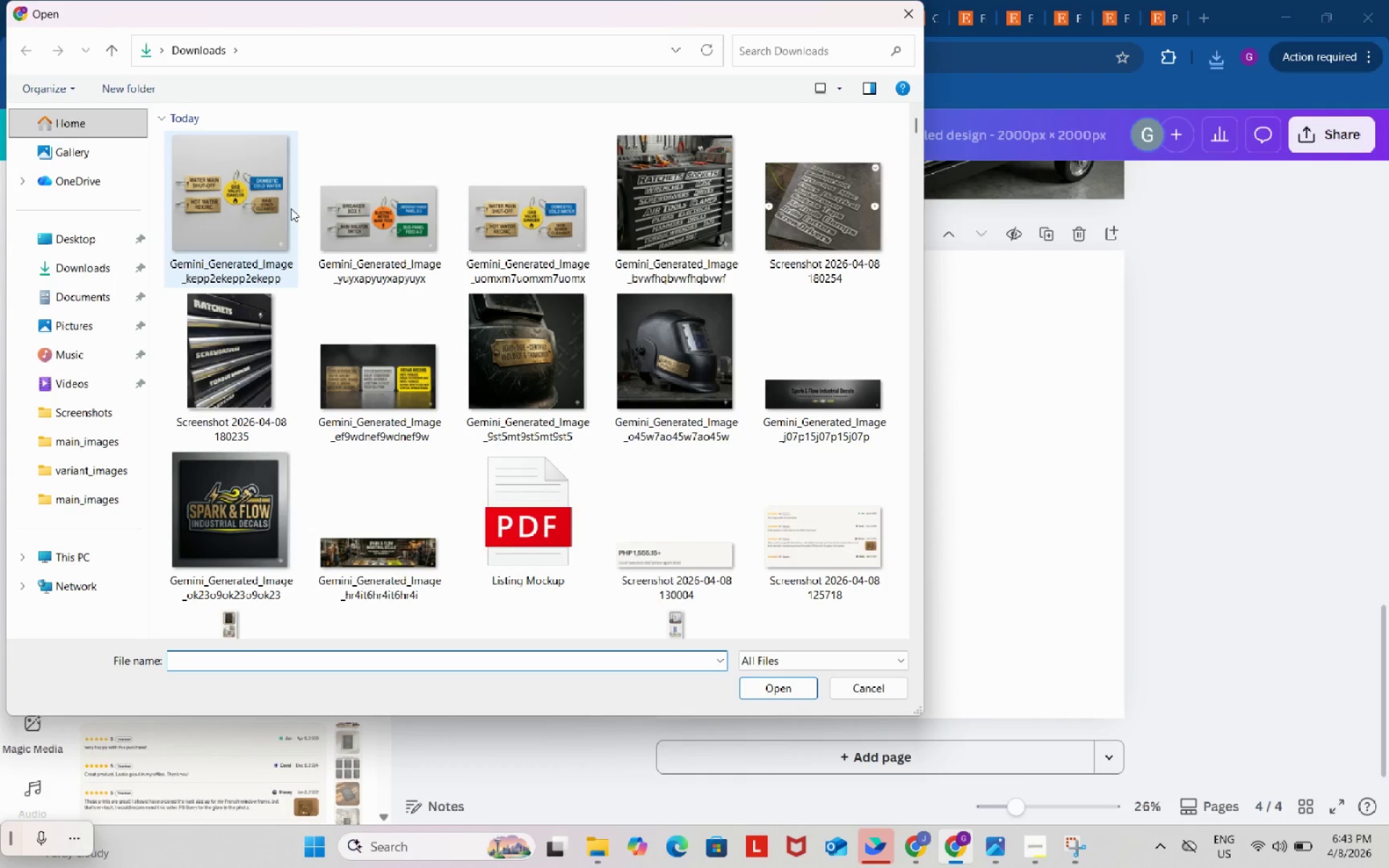 
left_click([270, 213])
 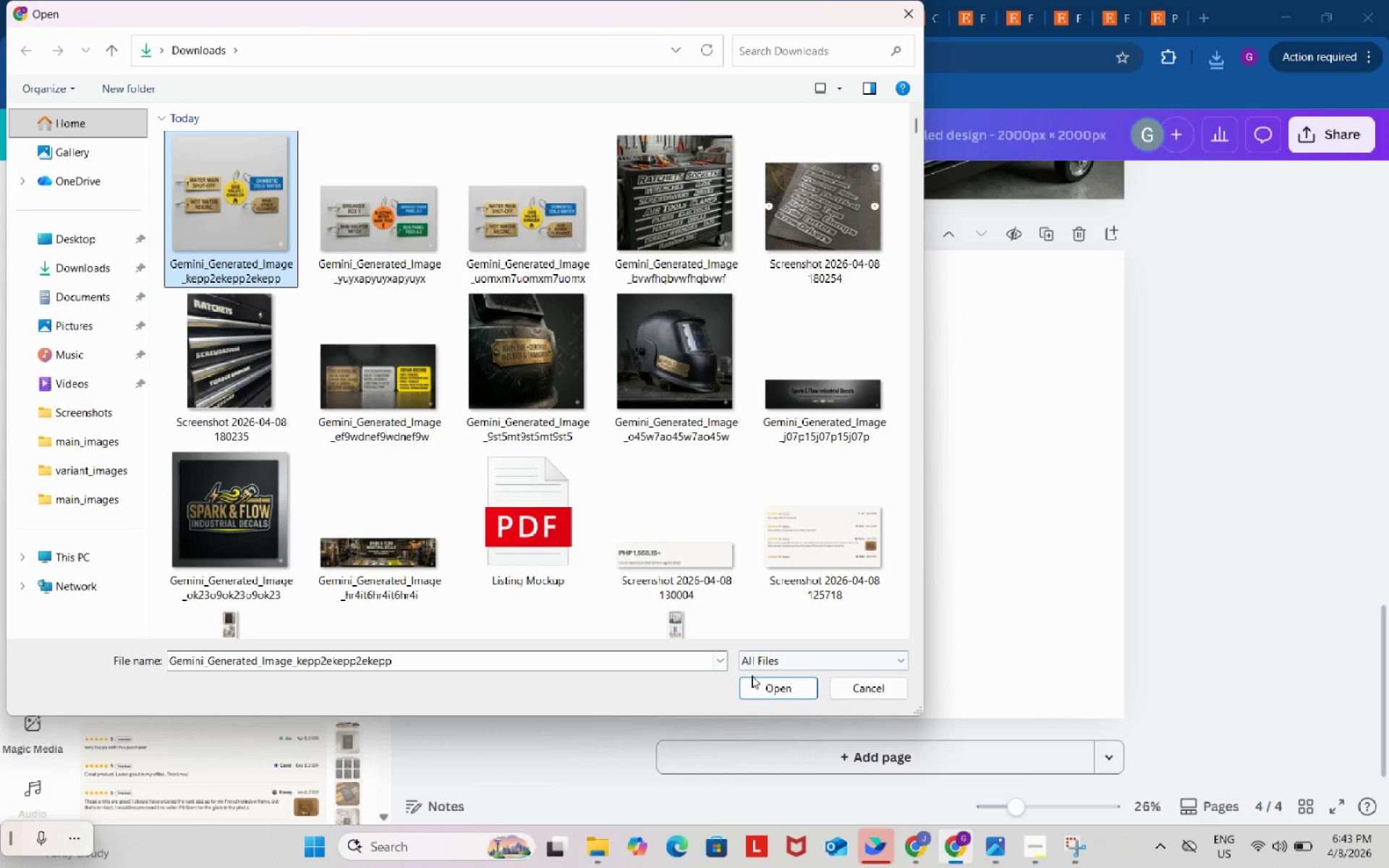 
left_click([765, 689])
 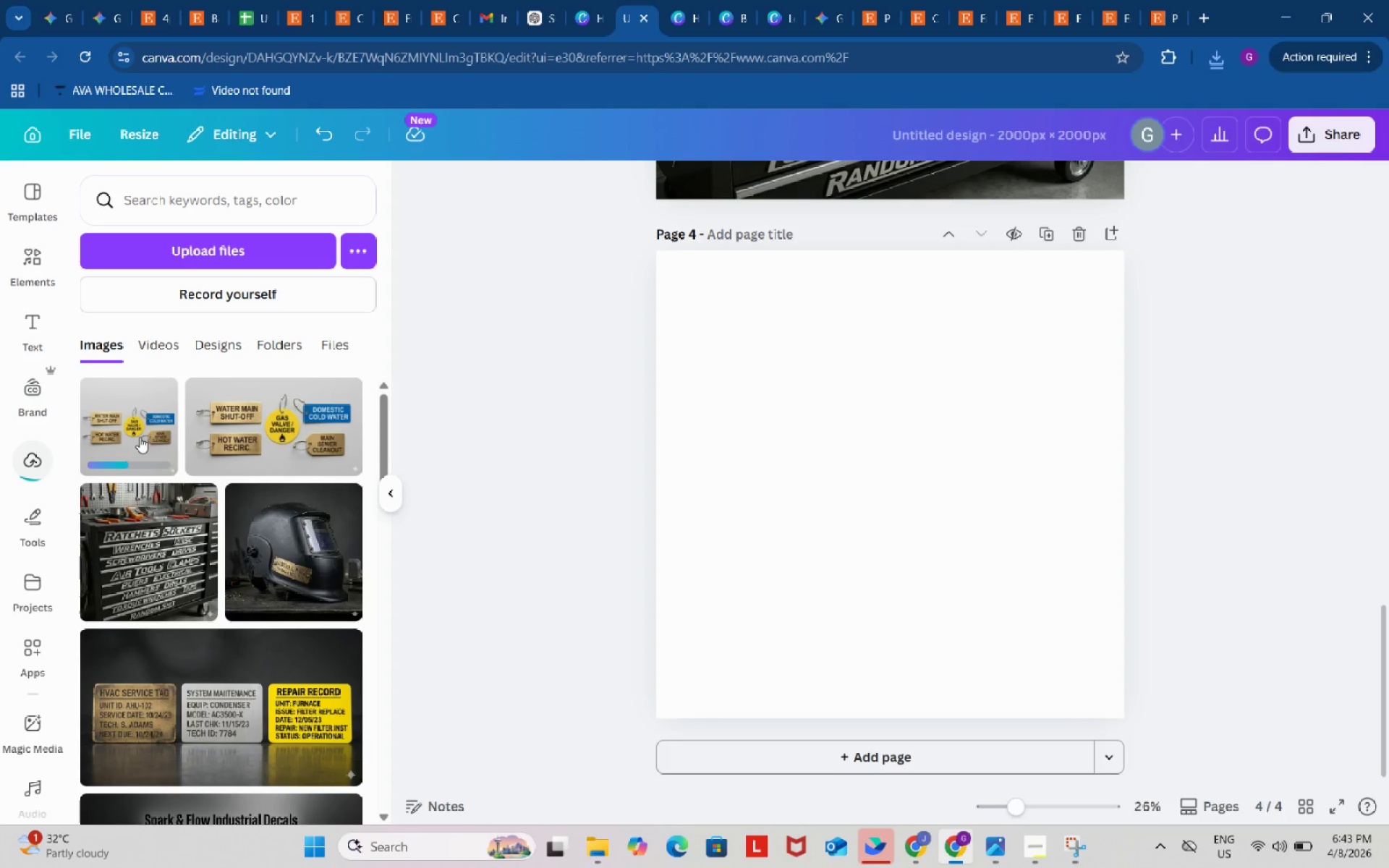 
left_click([138, 428])
 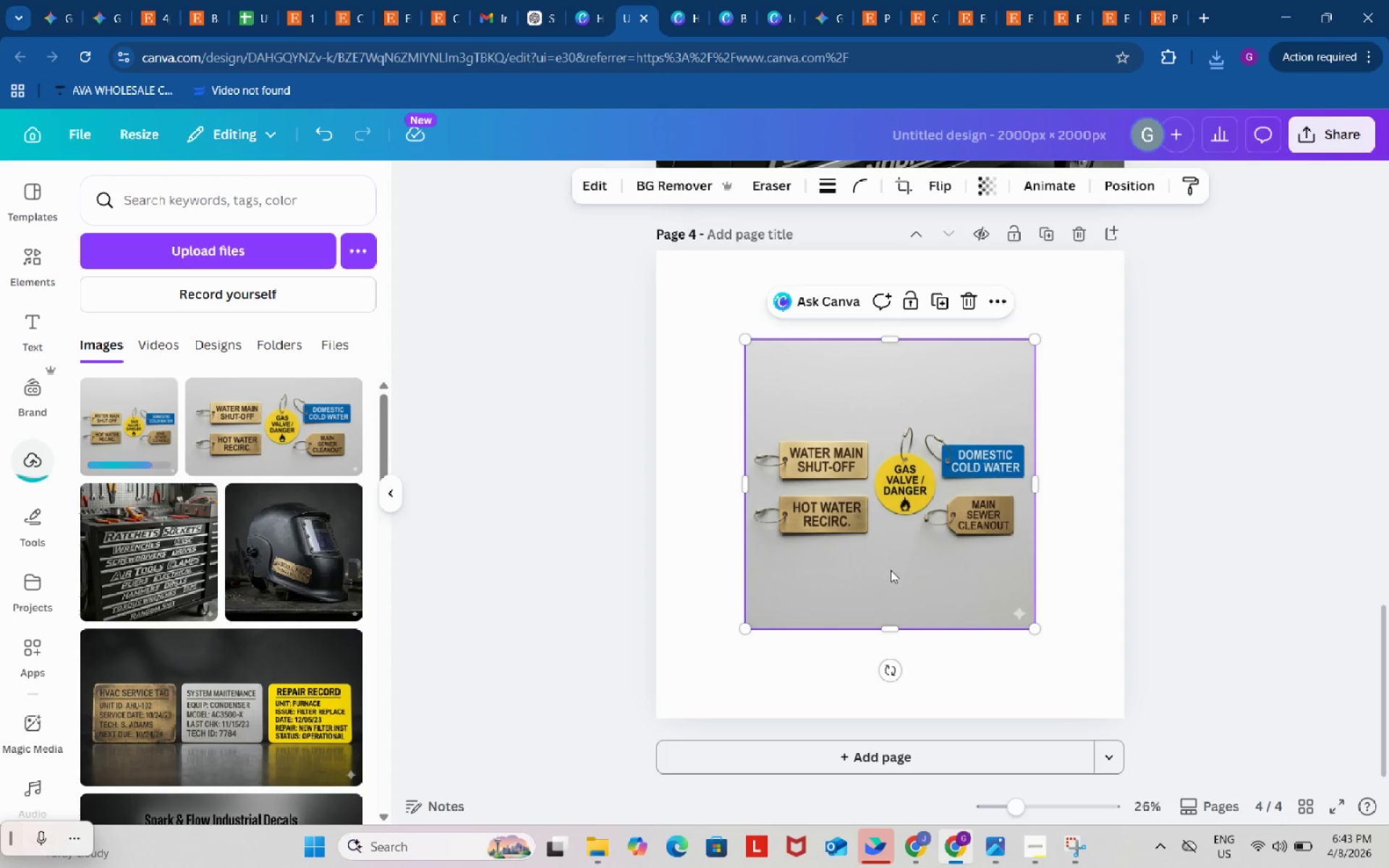 
left_click_drag(start_coordinate=[925, 540], to_coordinate=[834, 455])
 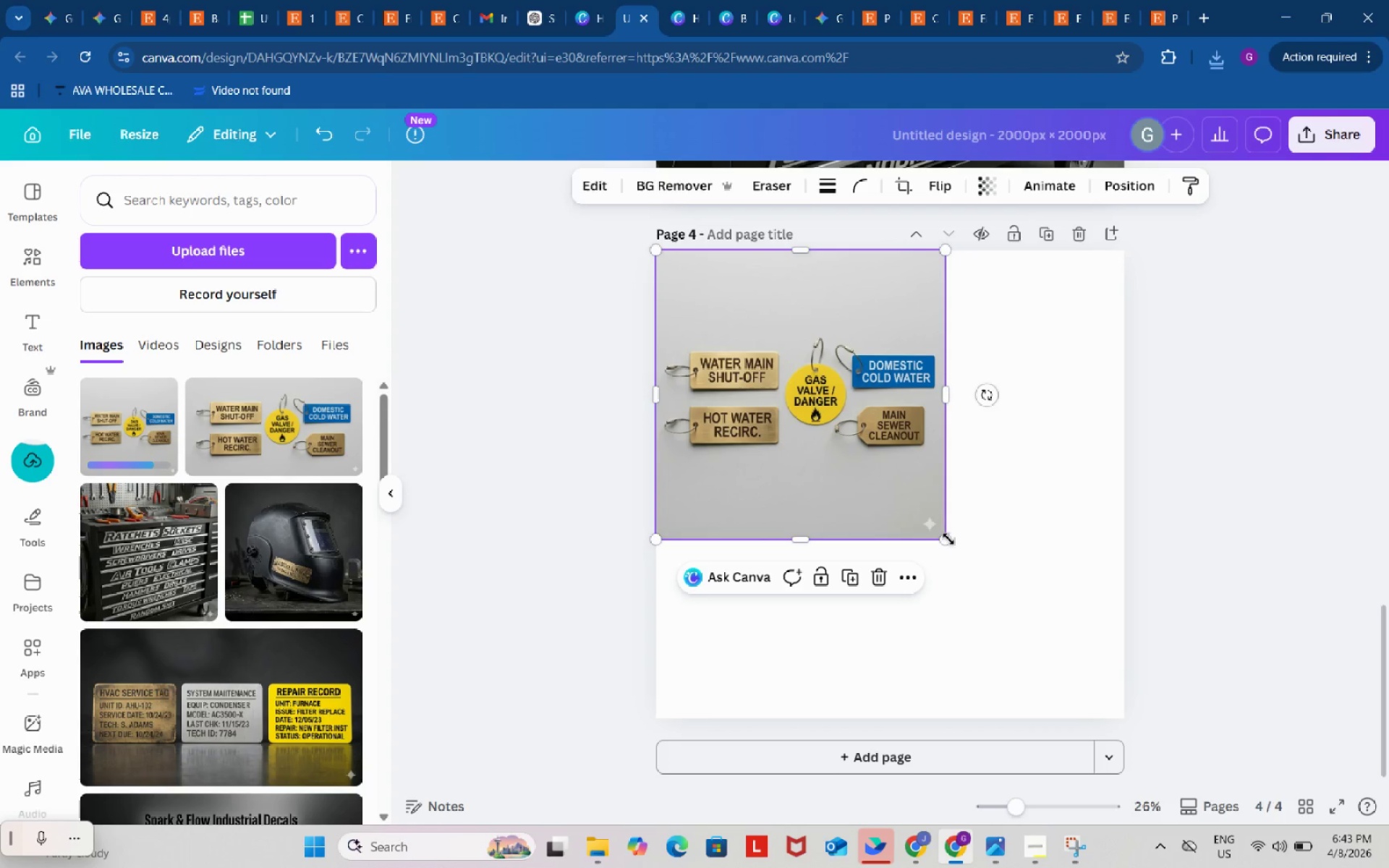 
left_click_drag(start_coordinate=[947, 537], to_coordinate=[1107, 733])
 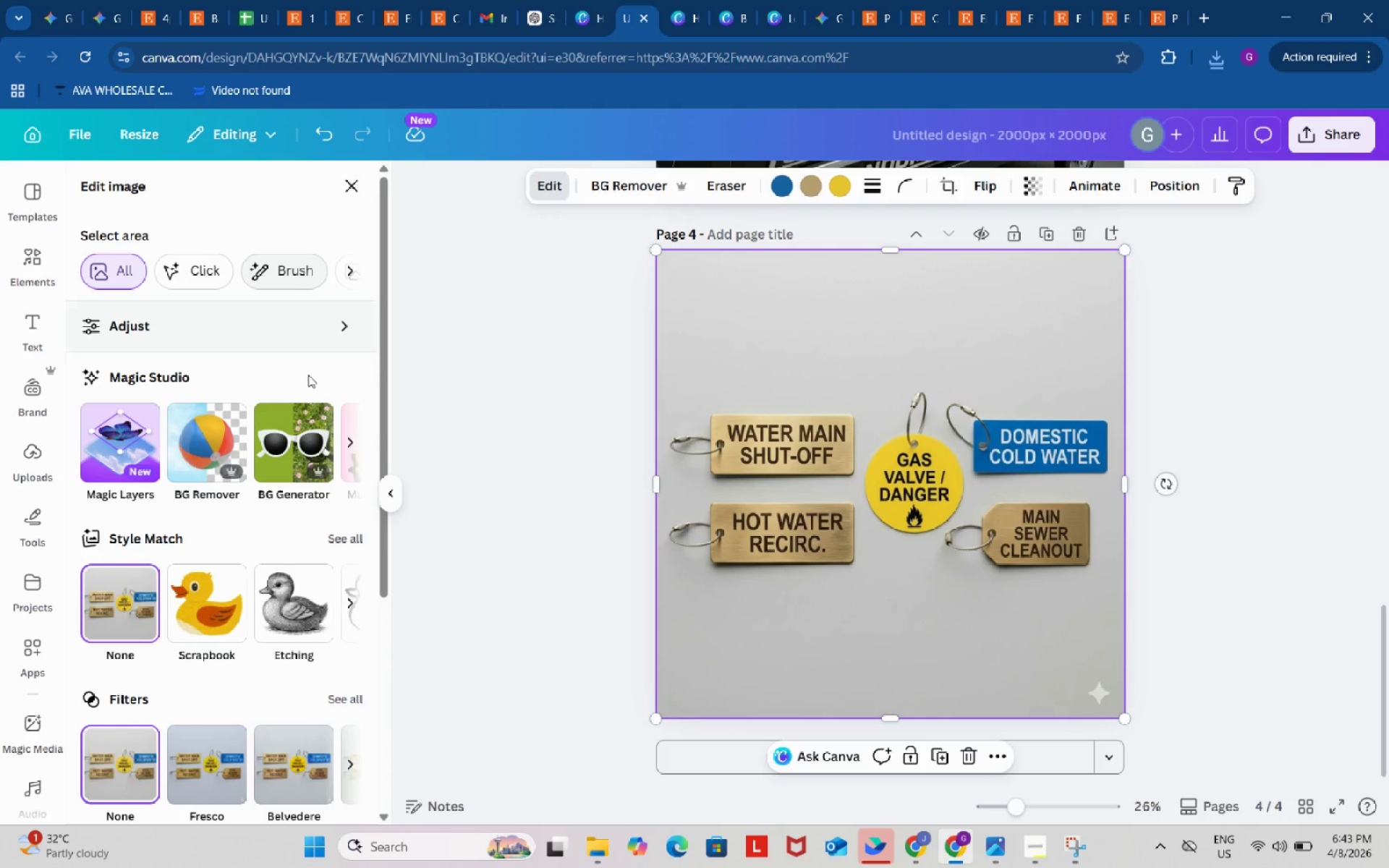 
left_click([352, 430])
 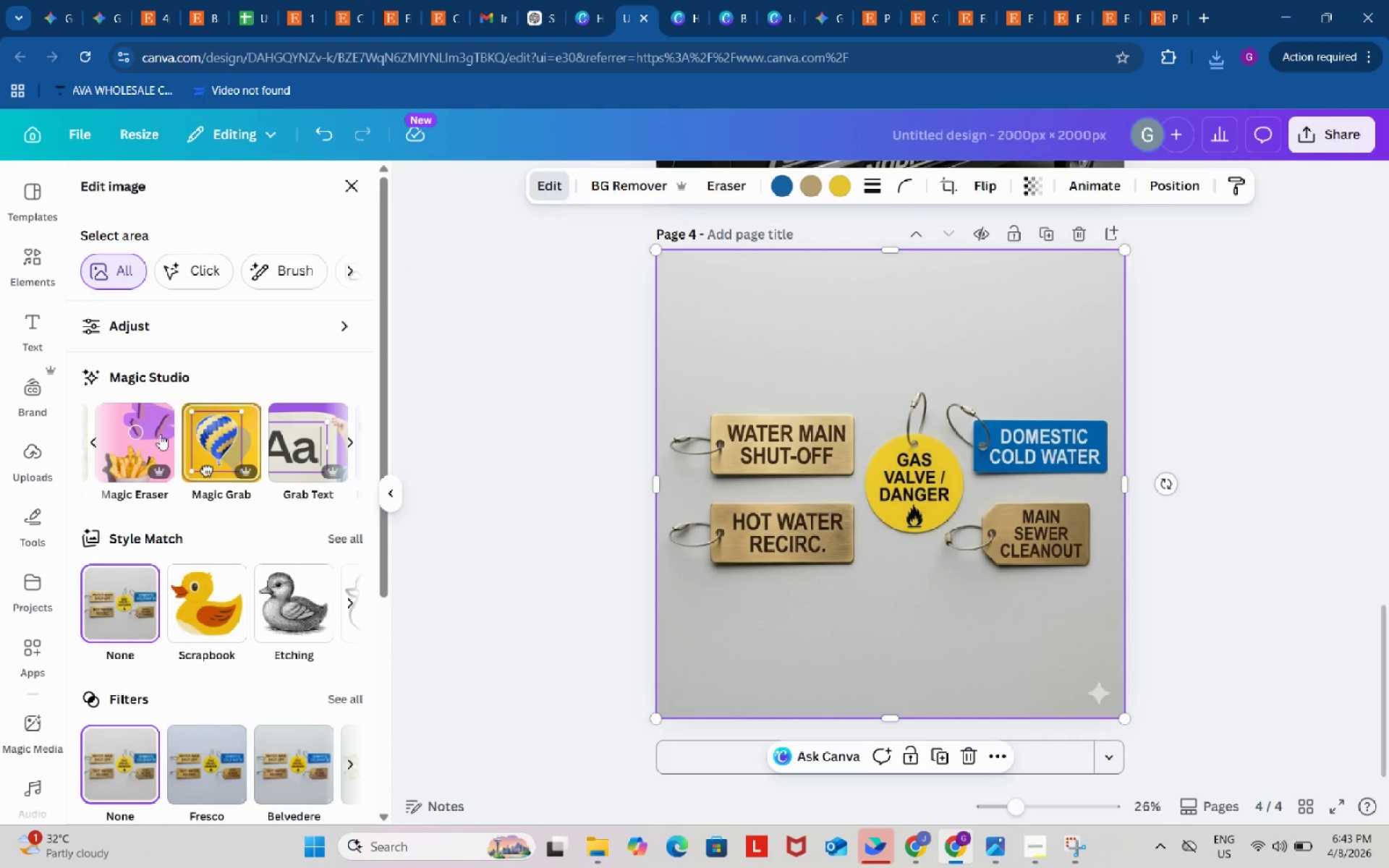 
left_click([135, 427])
 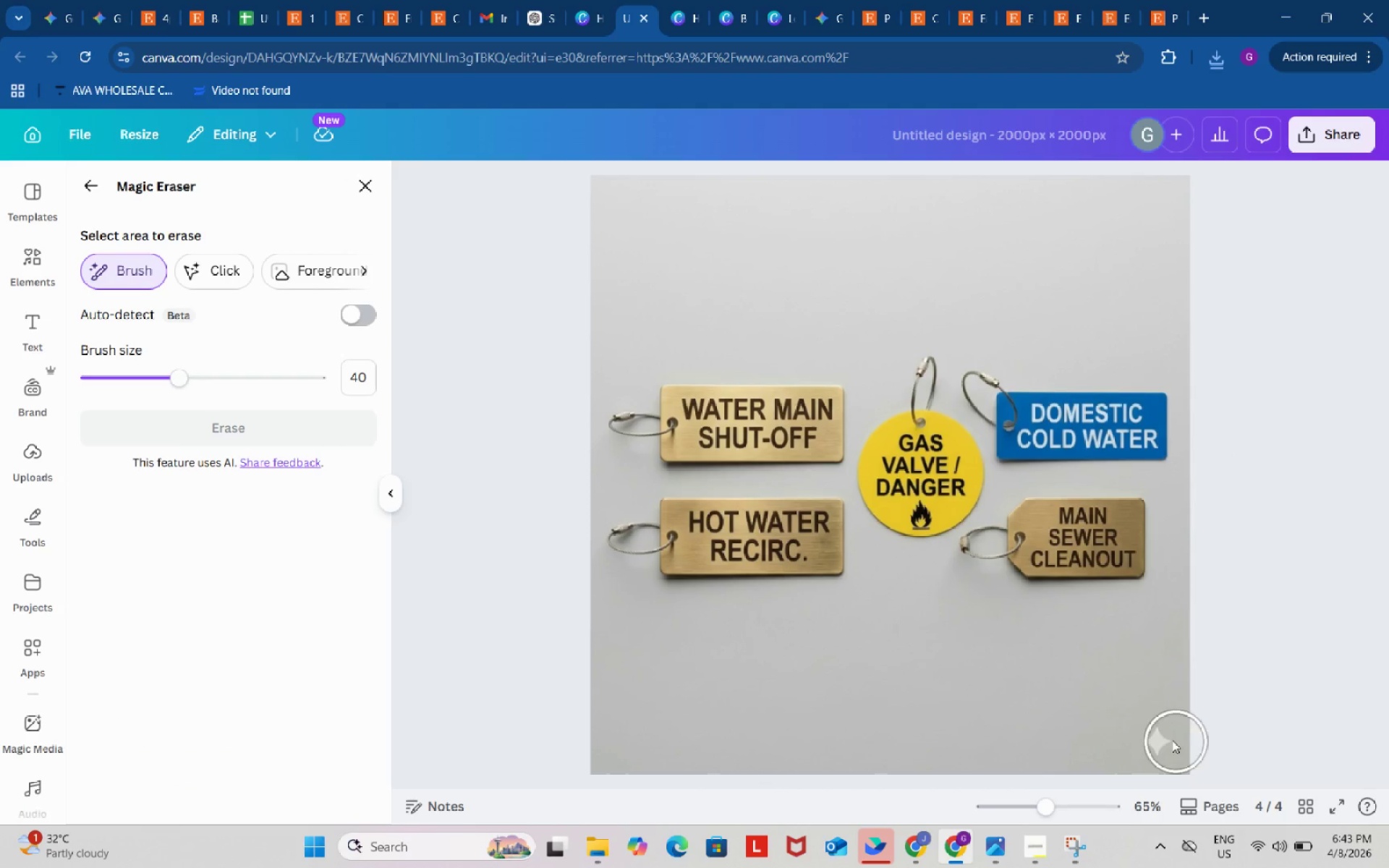 
left_click([1162, 739])
 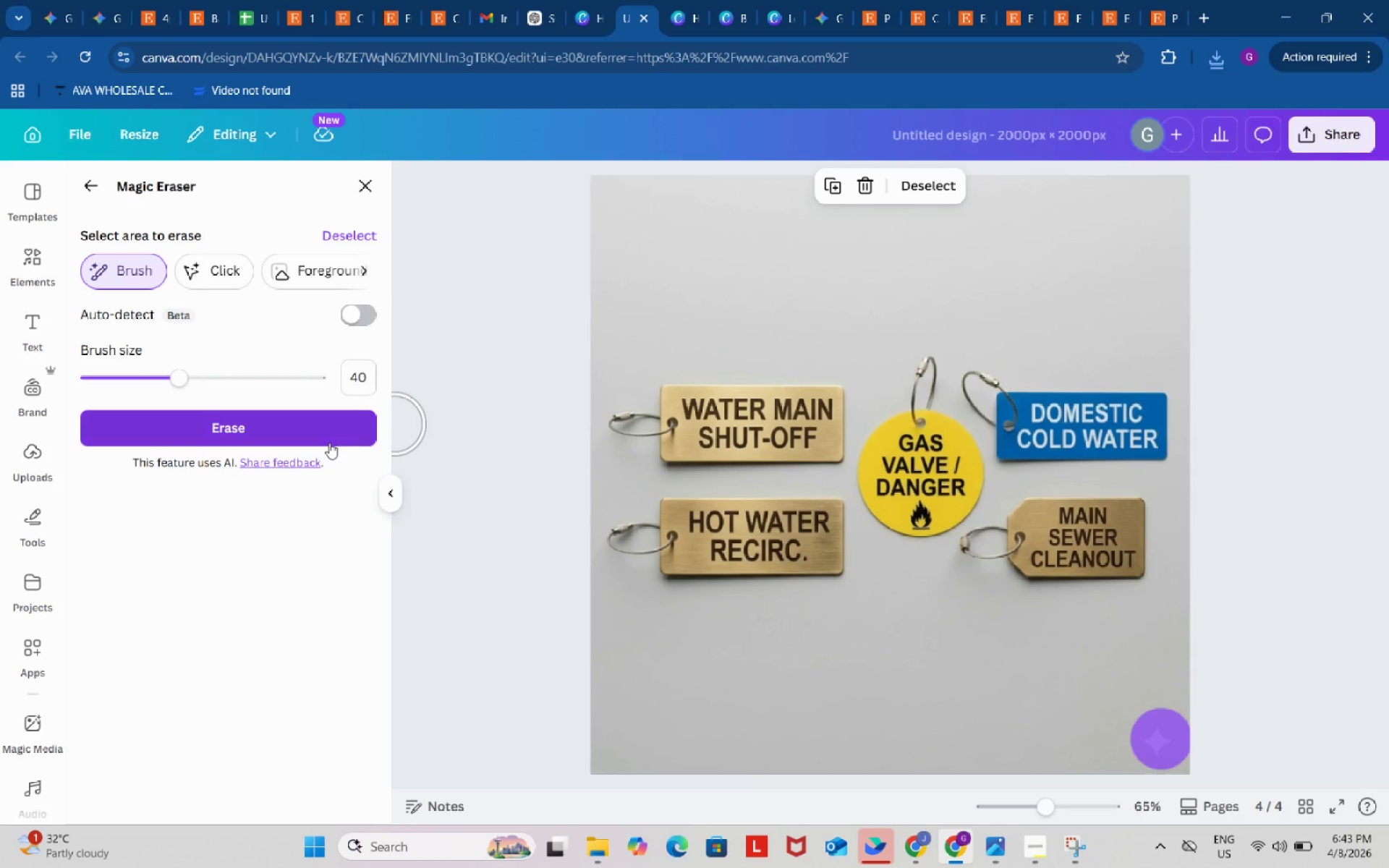 
left_click([324, 432])
 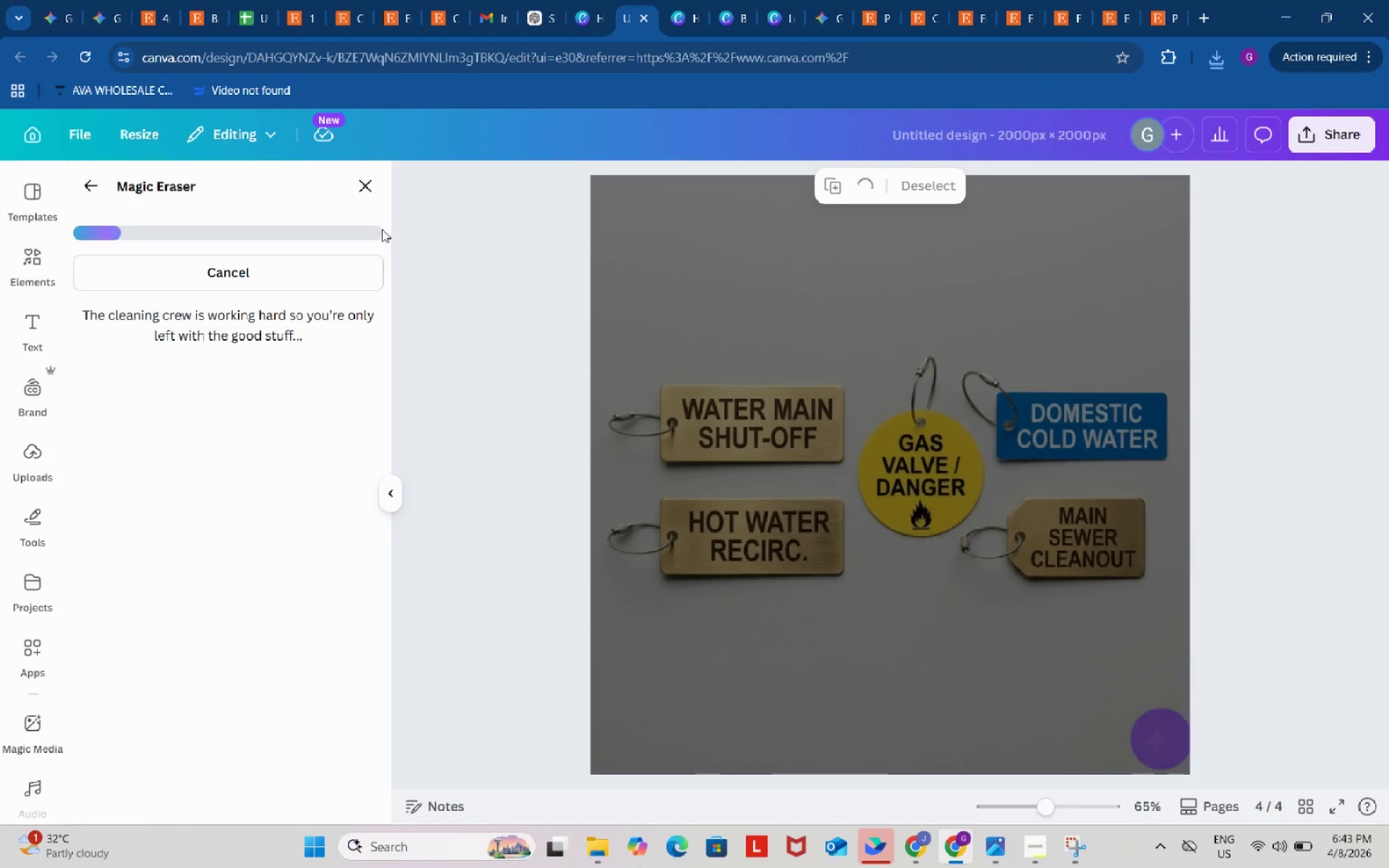 
left_click([365, 184])
 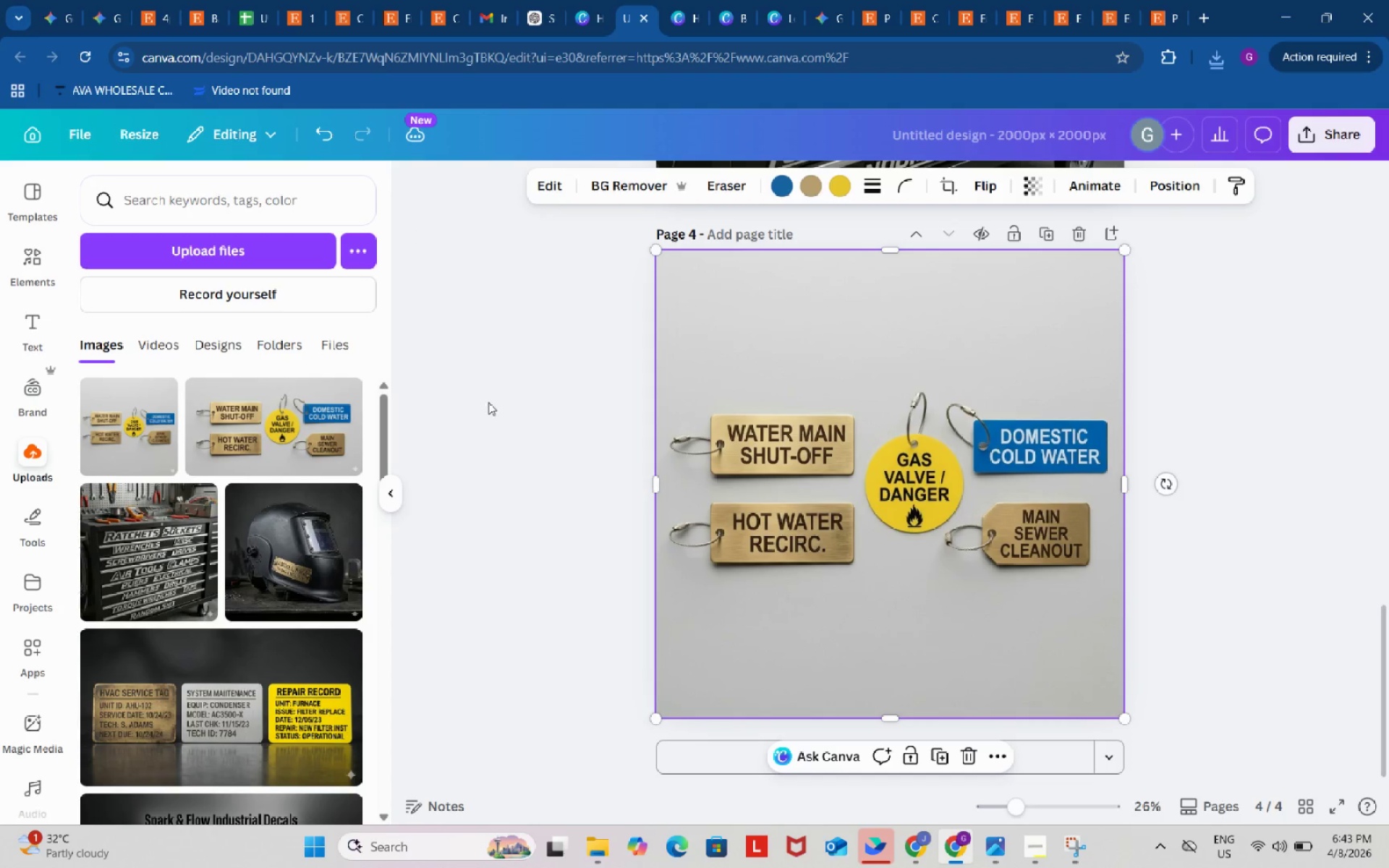 
left_click([497, 424])
 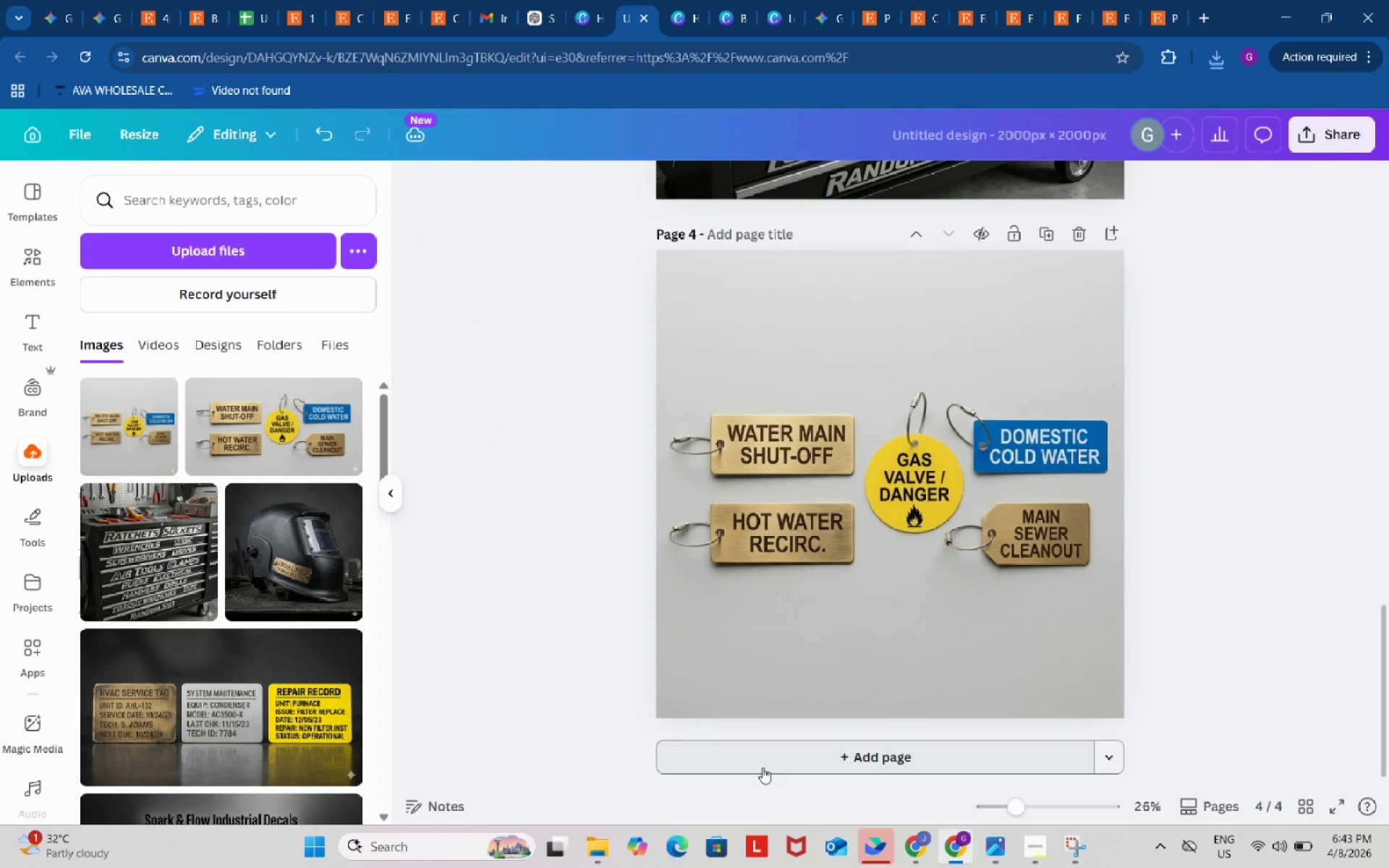 
left_click([759, 762])
 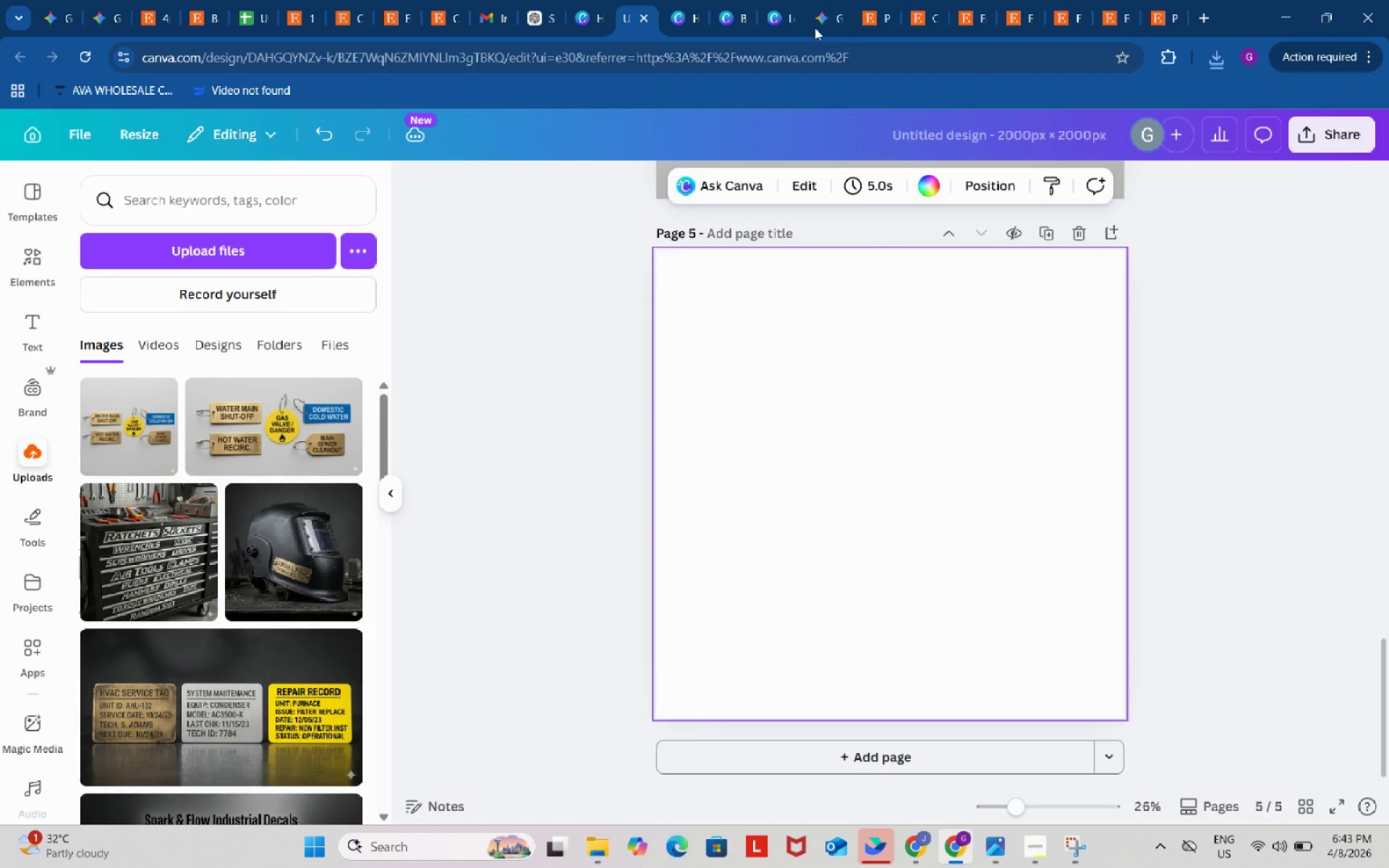 
left_click([836, 0])
 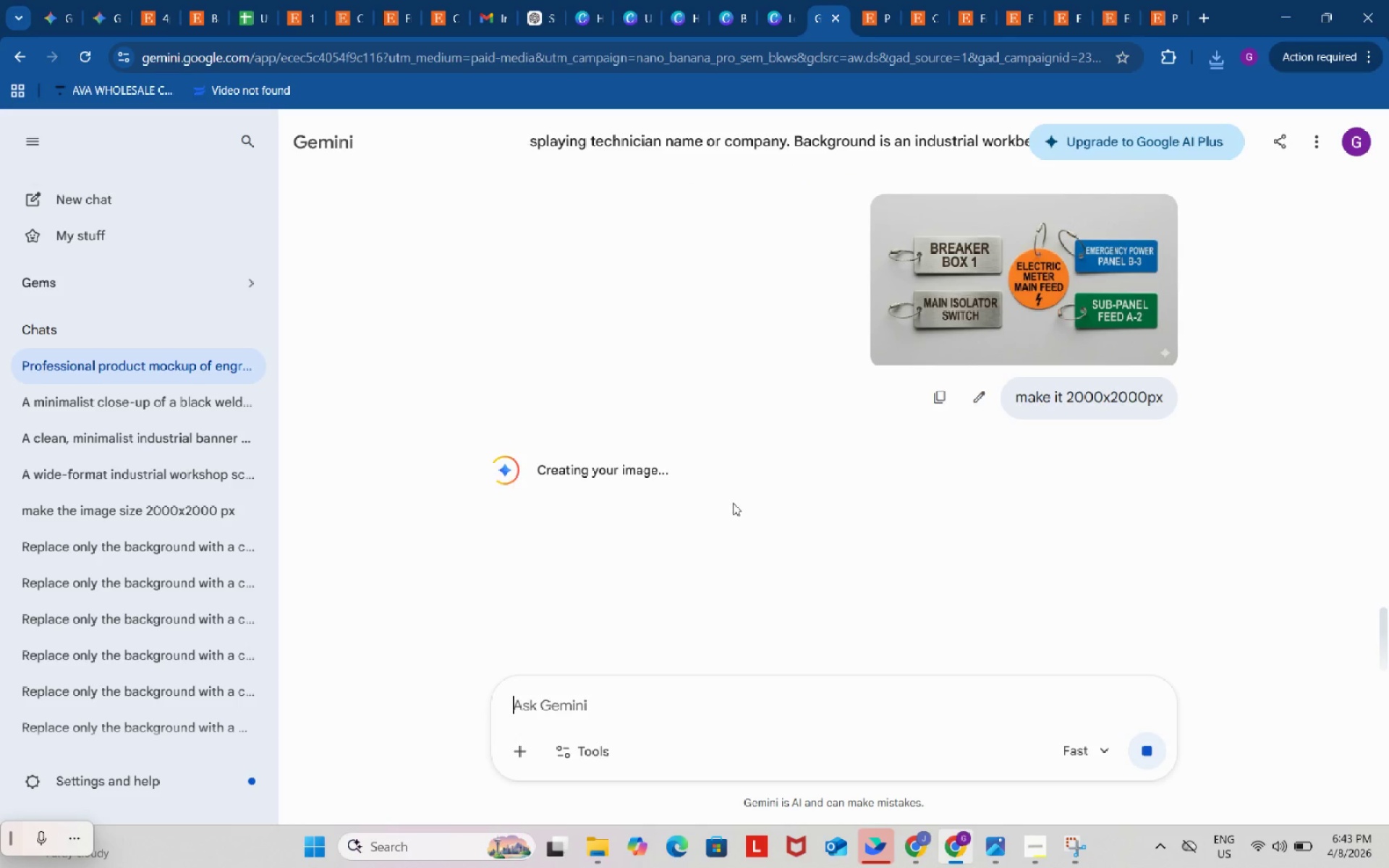 
scroll: coordinate [773, 529], scroll_direction: down, amount: 11.0
 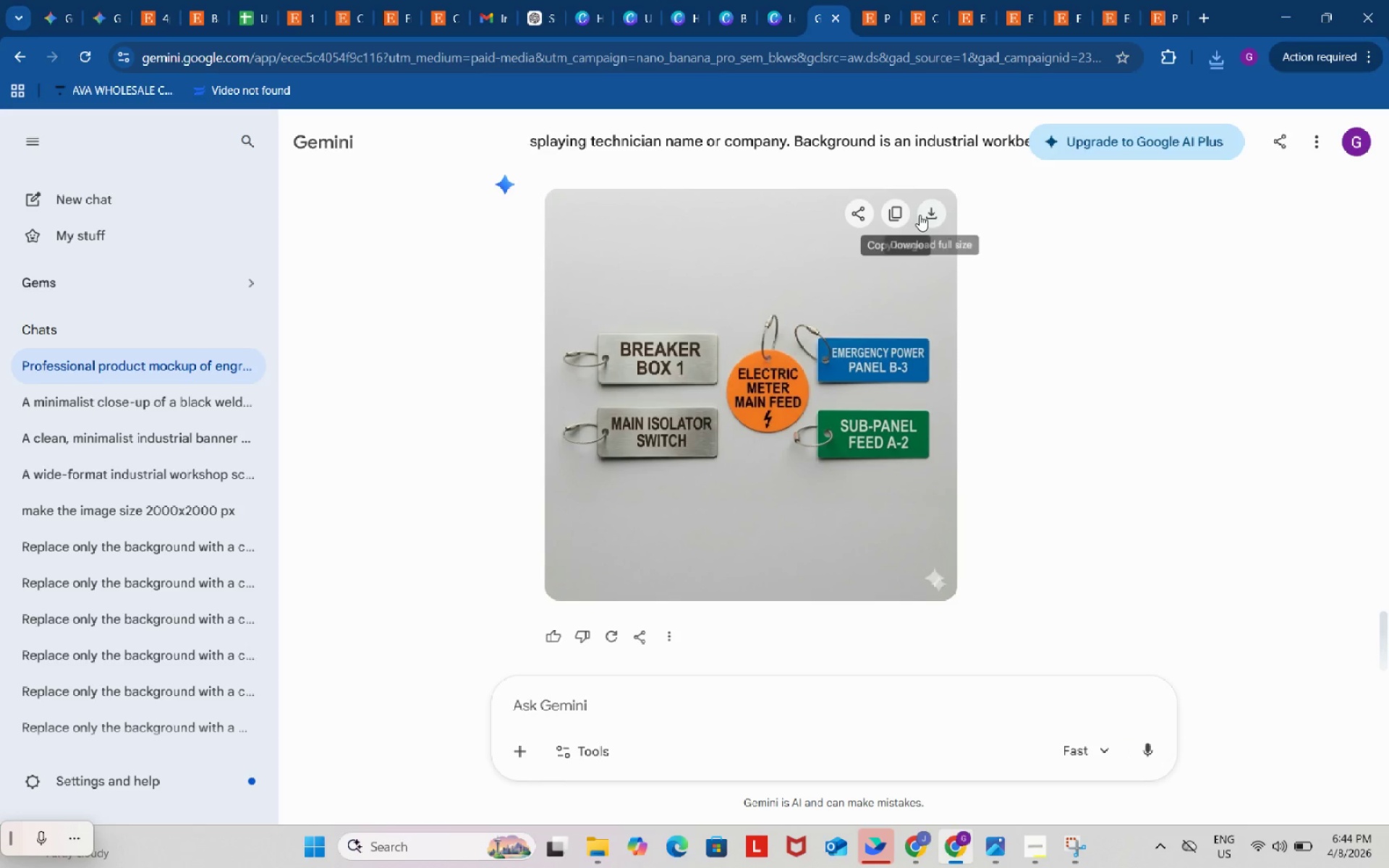 
left_click([935, 216])
 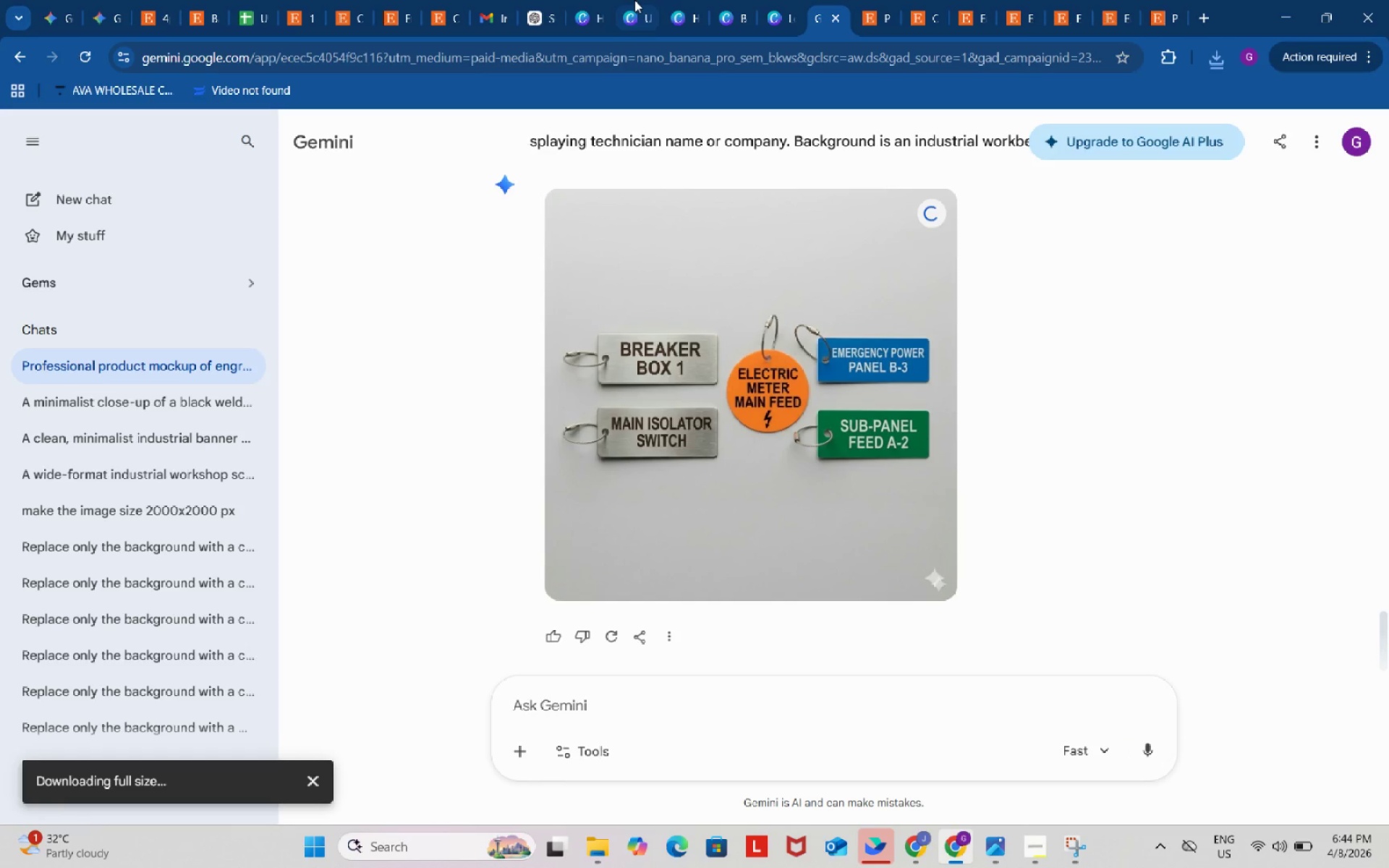 
left_click([634, 0])
 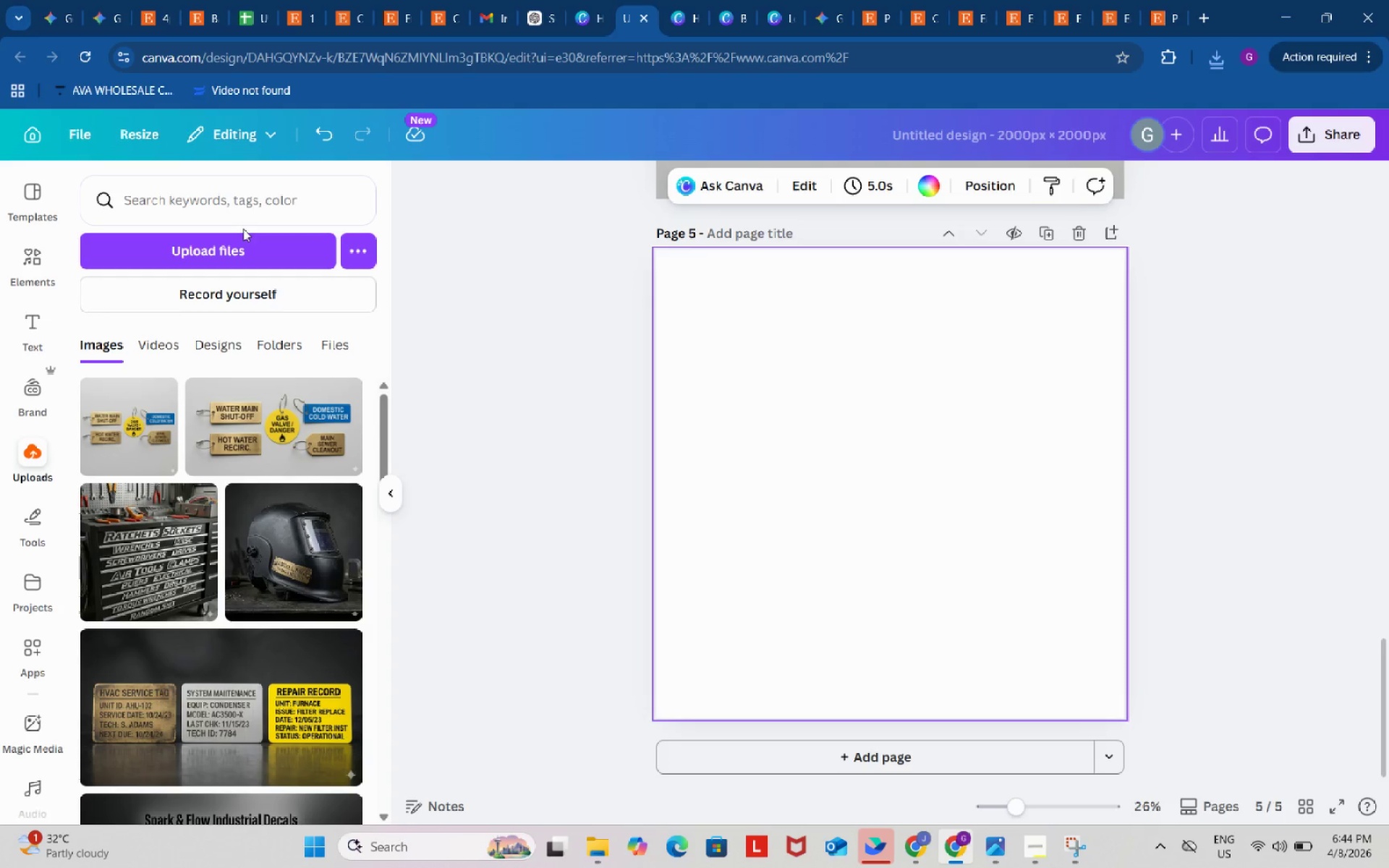 
left_click([245, 249])
 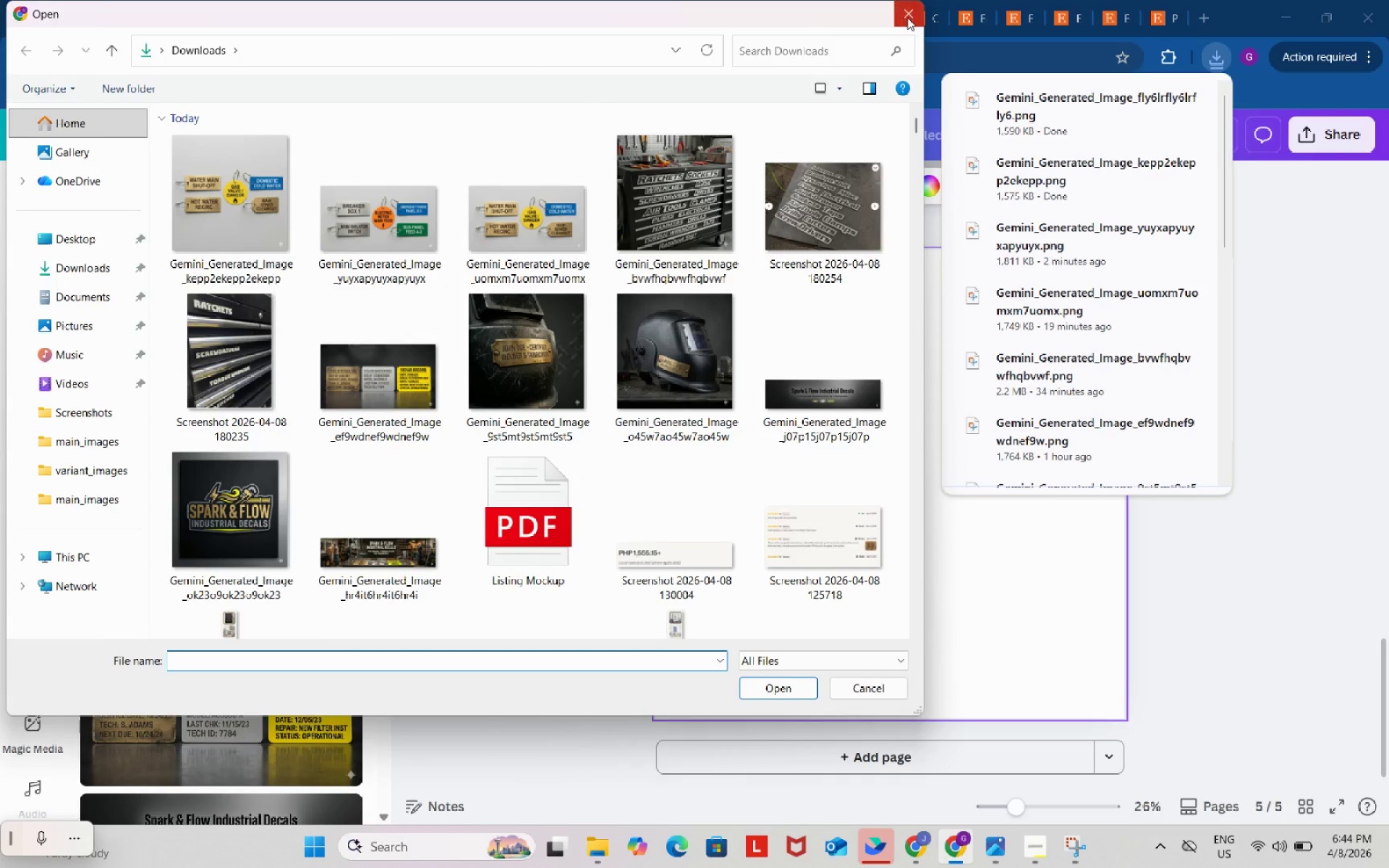 
left_click([278, 250])
 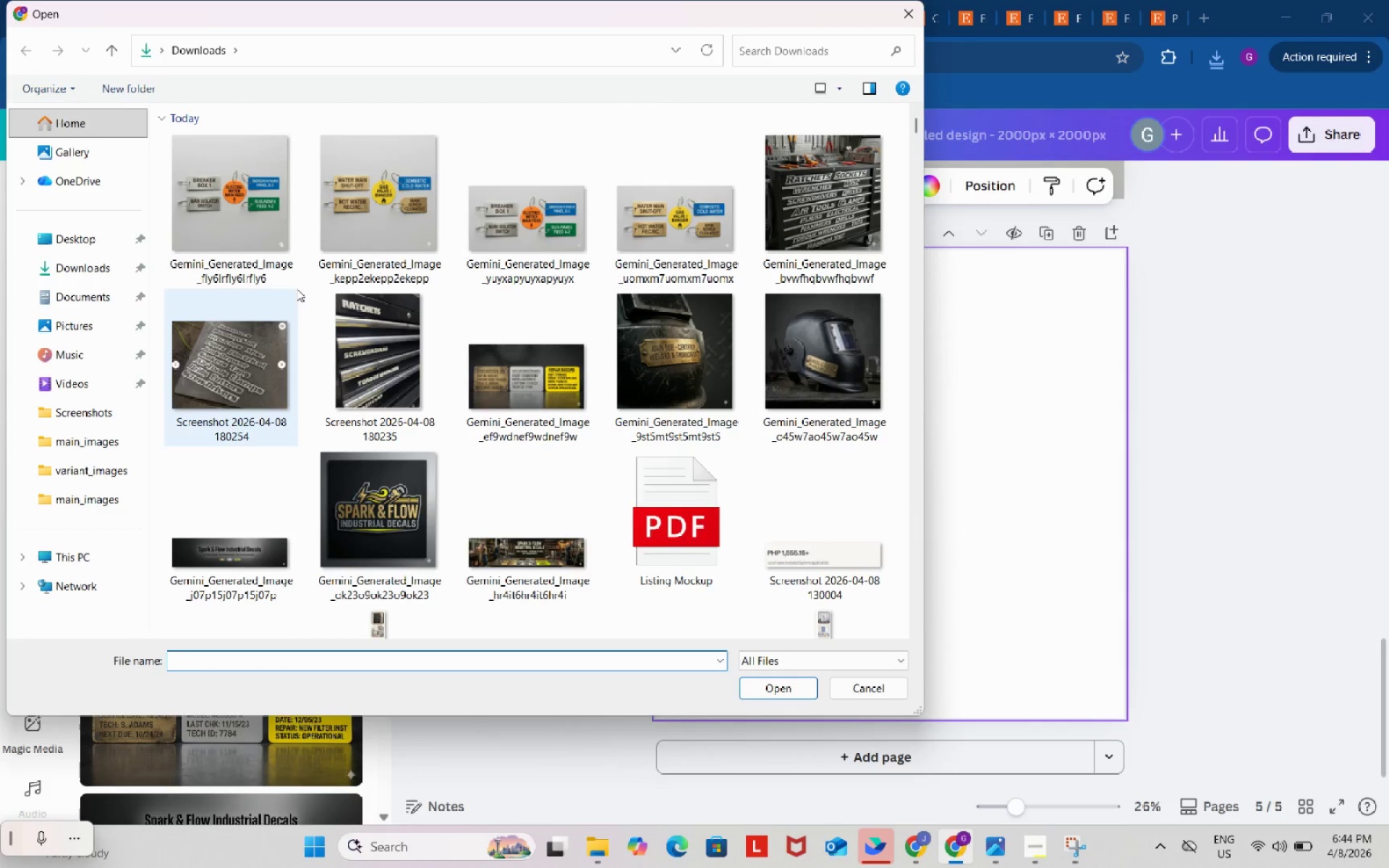 
left_click([255, 208])
 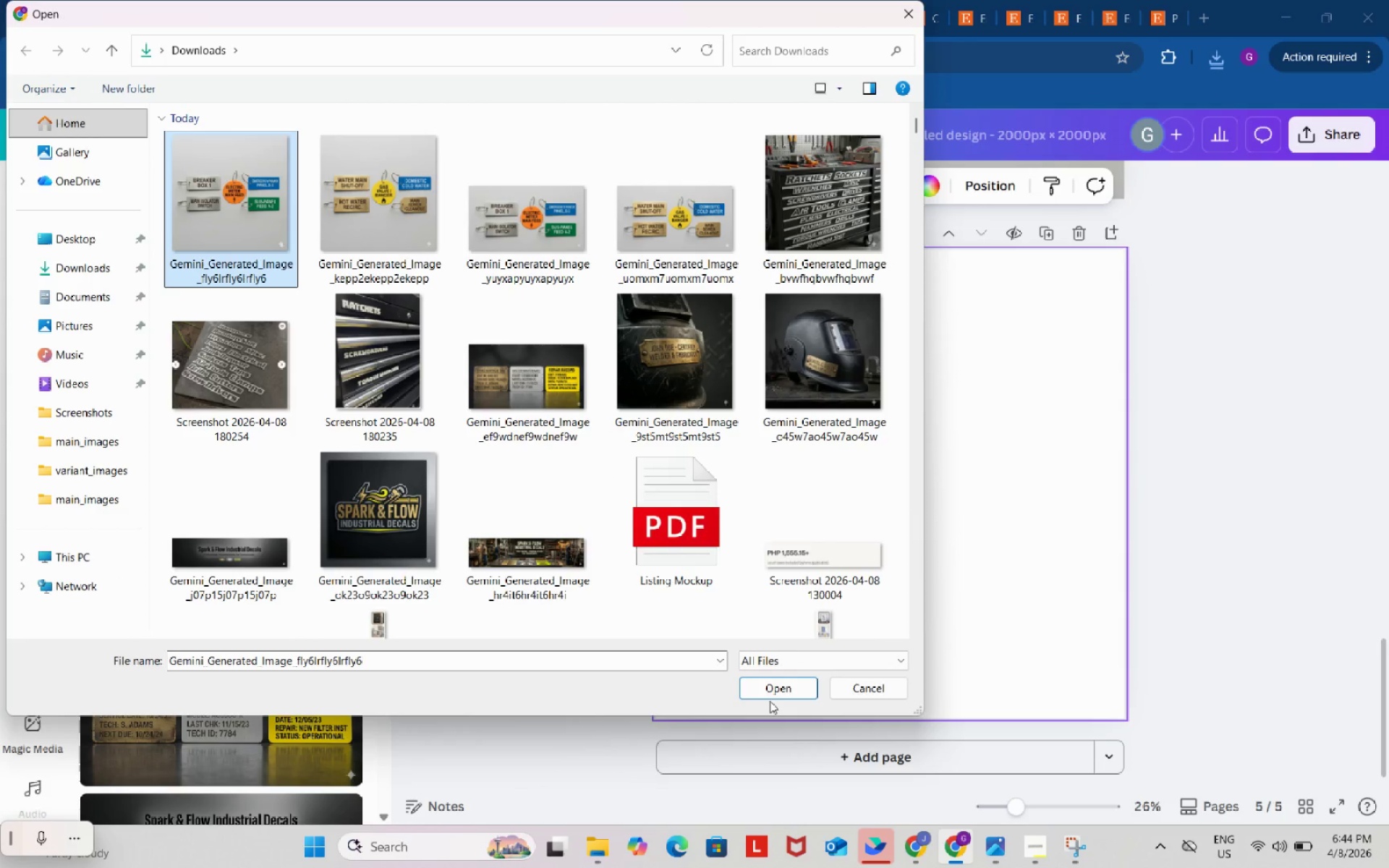 
left_click([770, 686])
 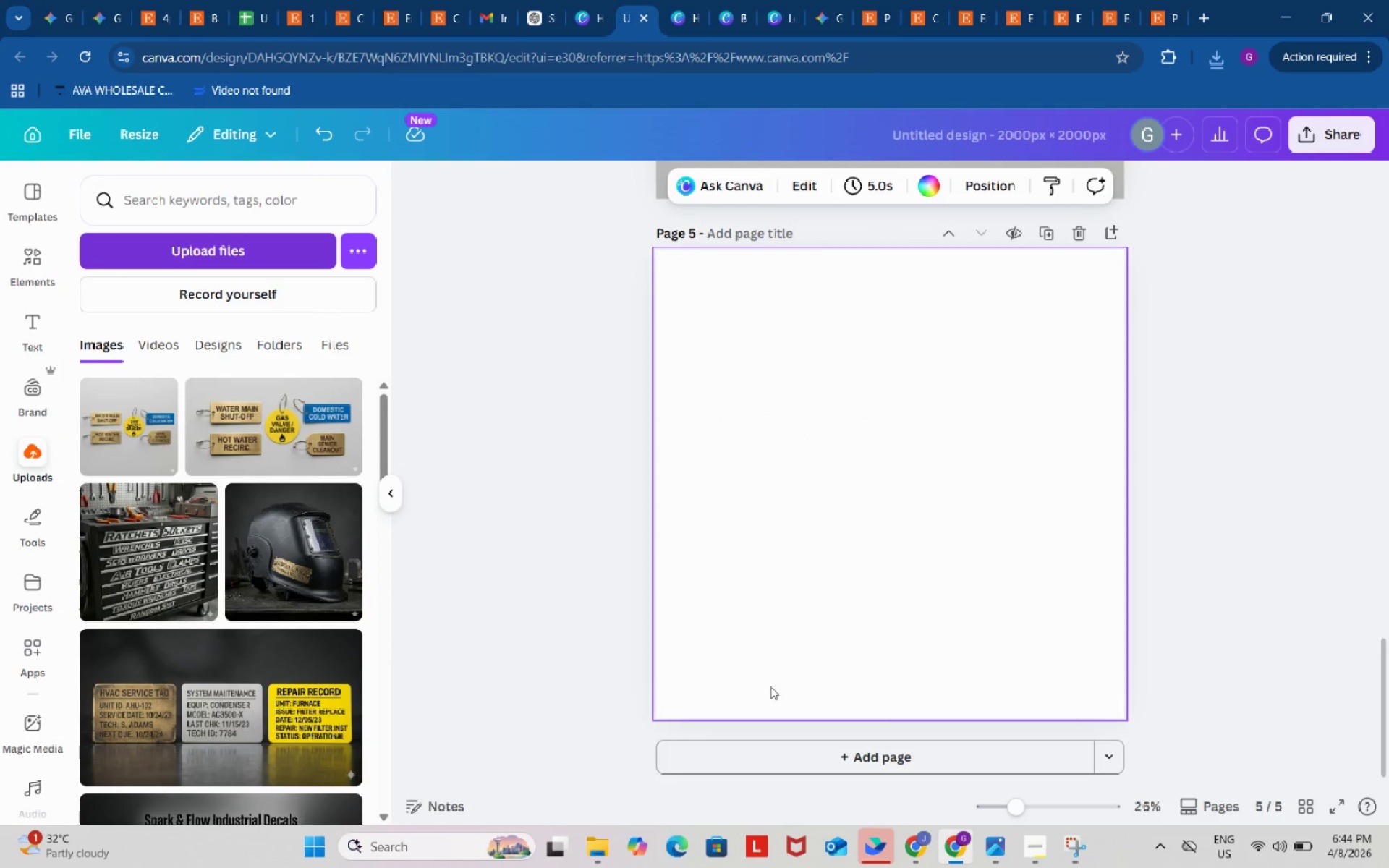 
scroll: coordinate [770, 684], scroll_direction: down, amount: 3.0
 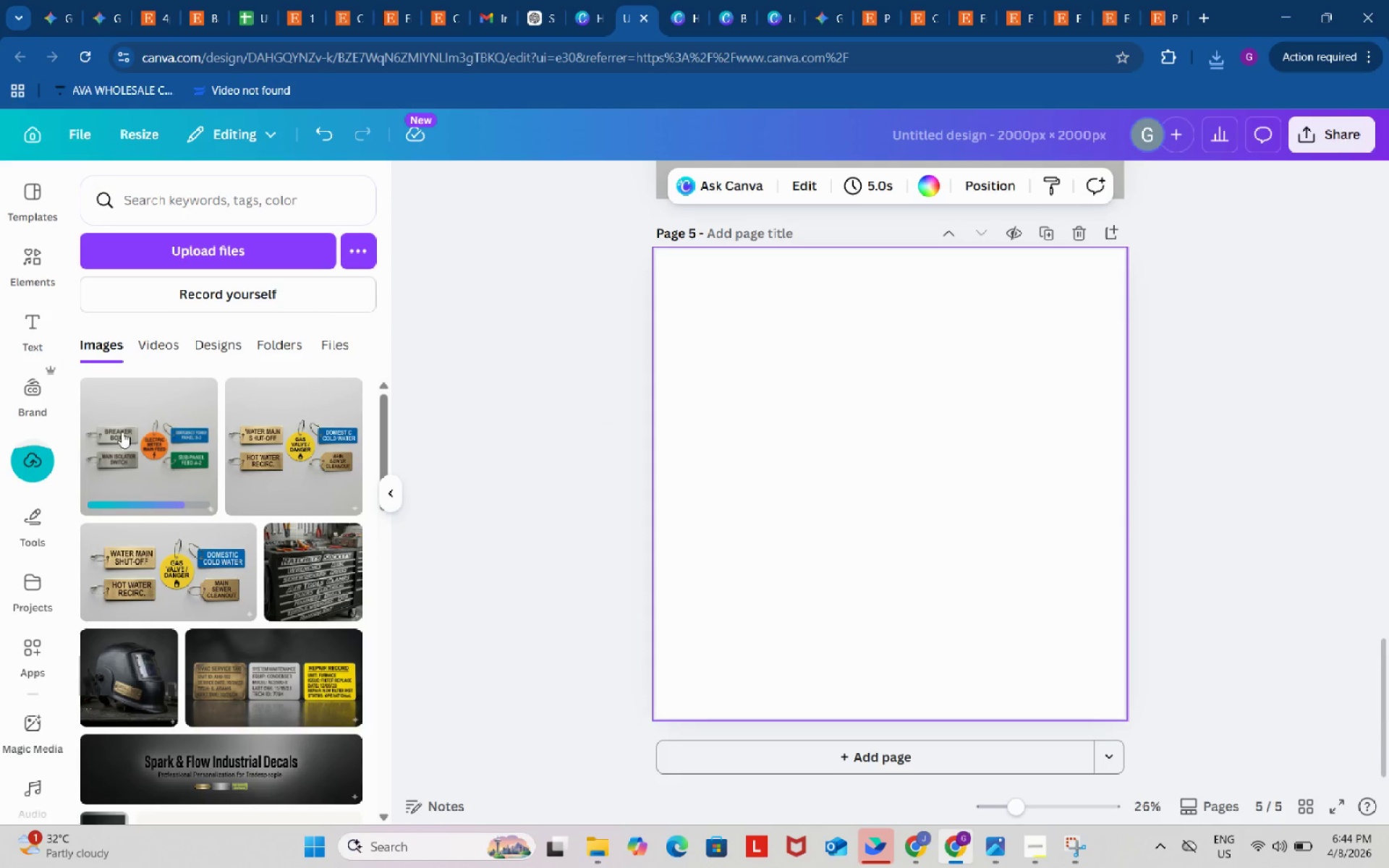 
left_click([149, 420])
 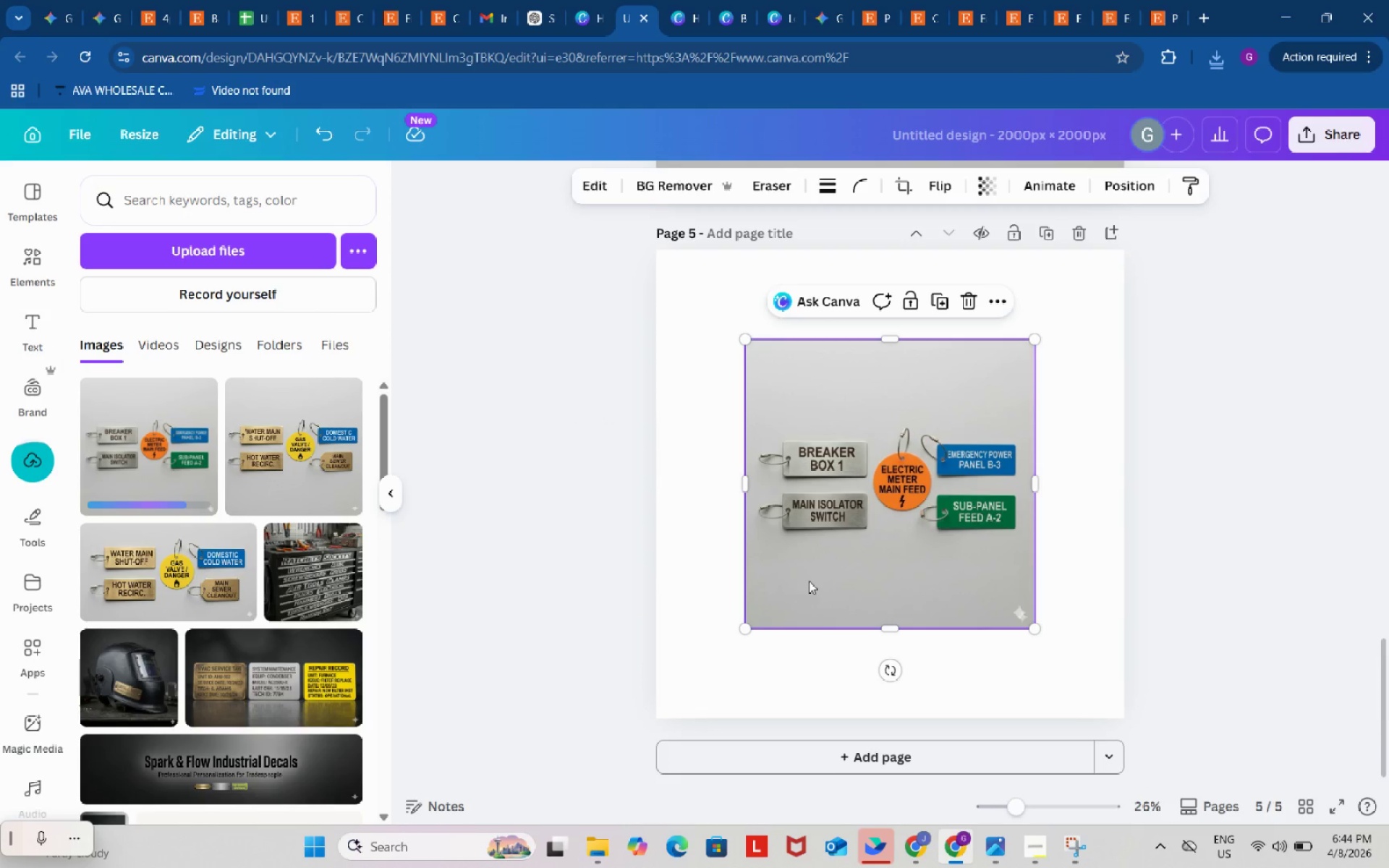 
left_click_drag(start_coordinate=[871, 556], to_coordinate=[784, 467])
 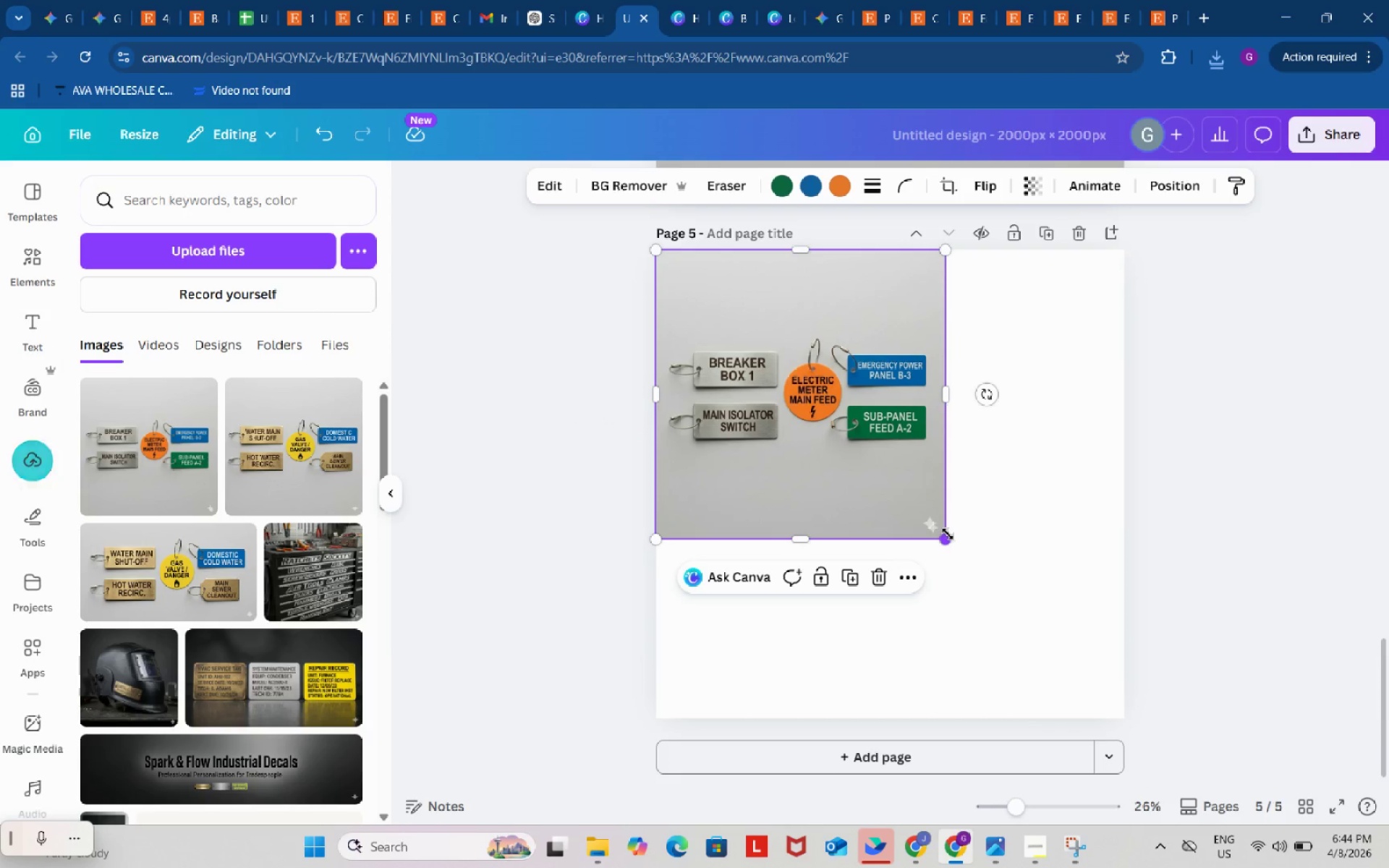 
left_click_drag(start_coordinate=[948, 533], to_coordinate=[1110, 731])
 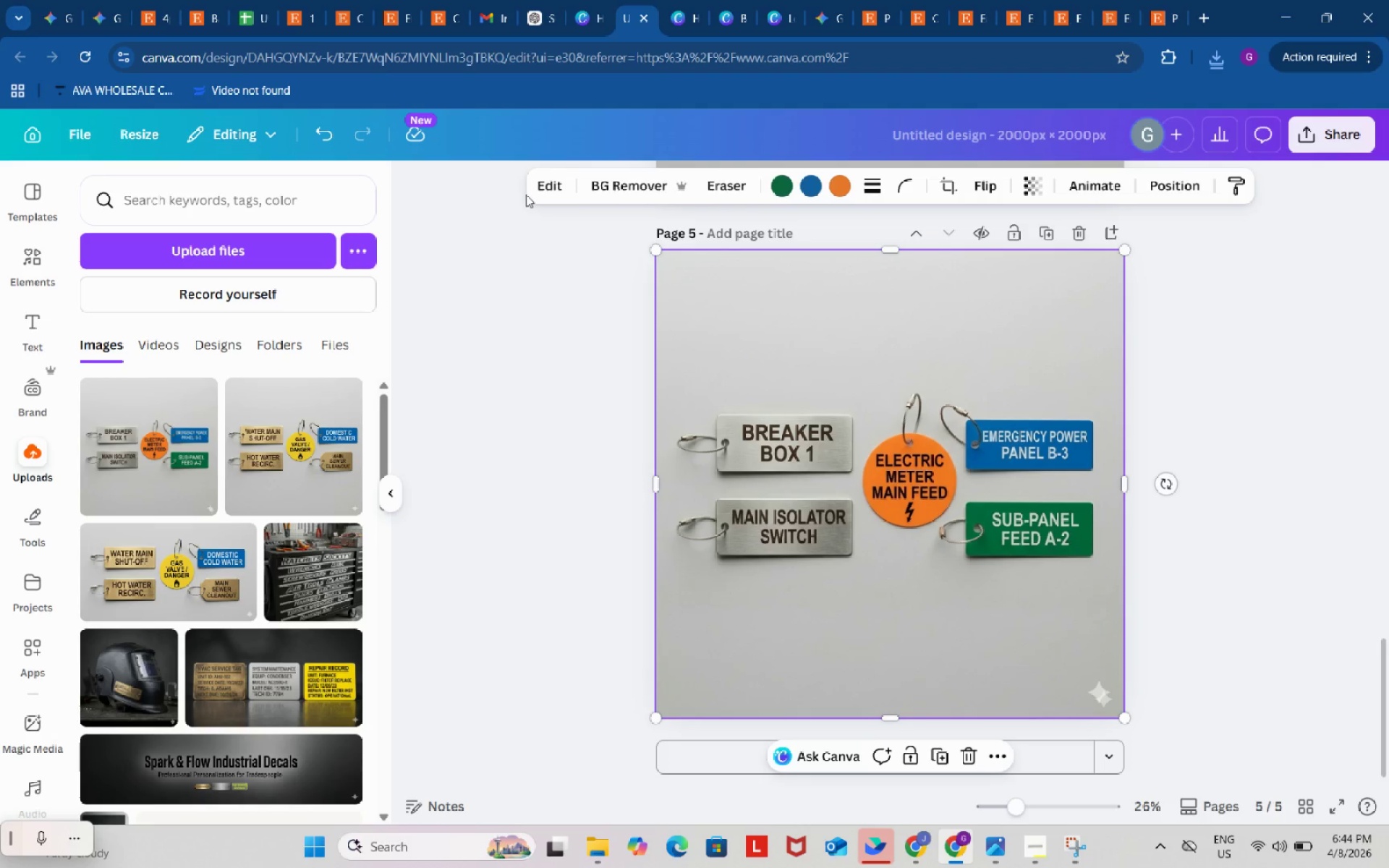 
left_click([542, 192])
 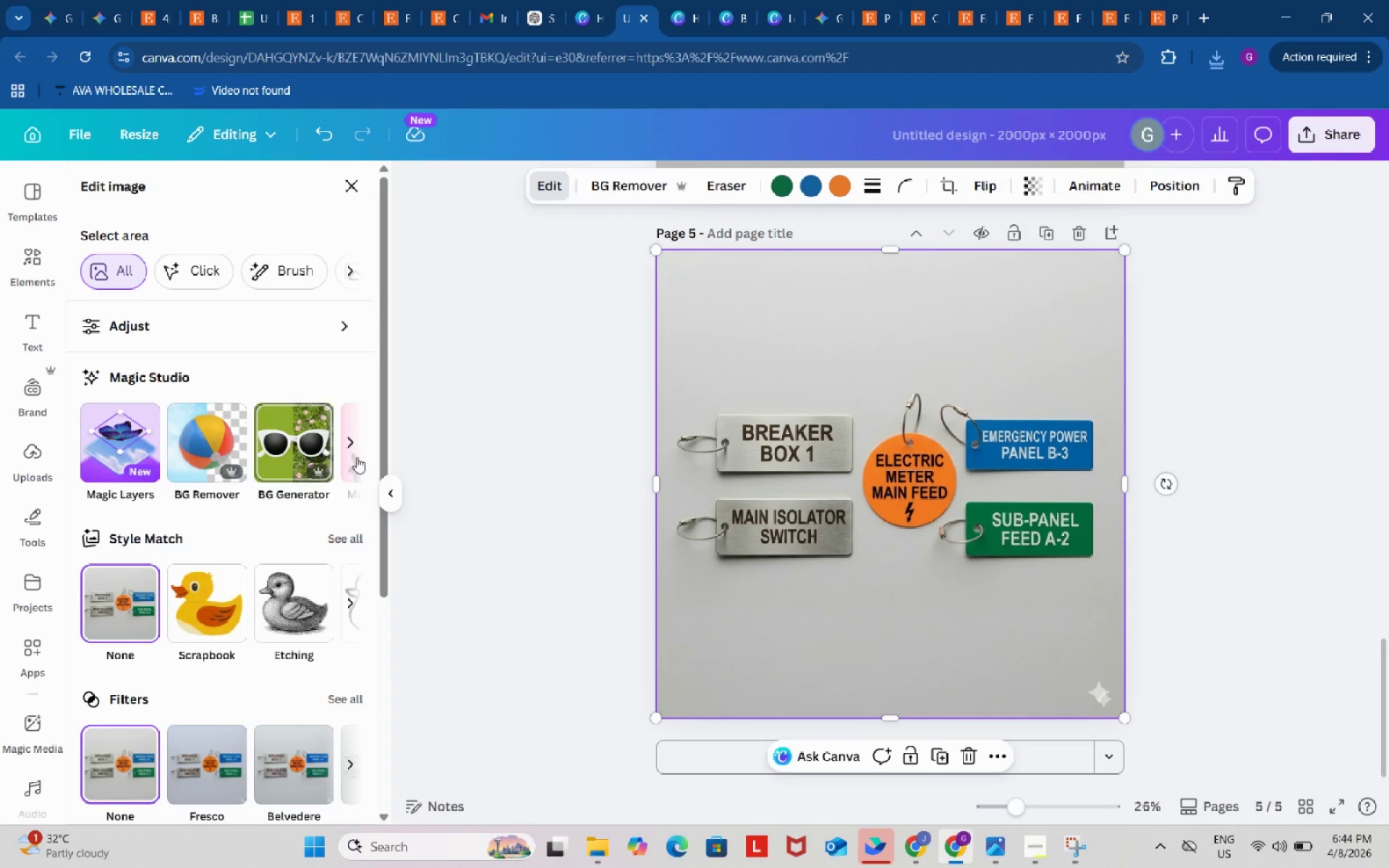 
left_click([352, 435])
 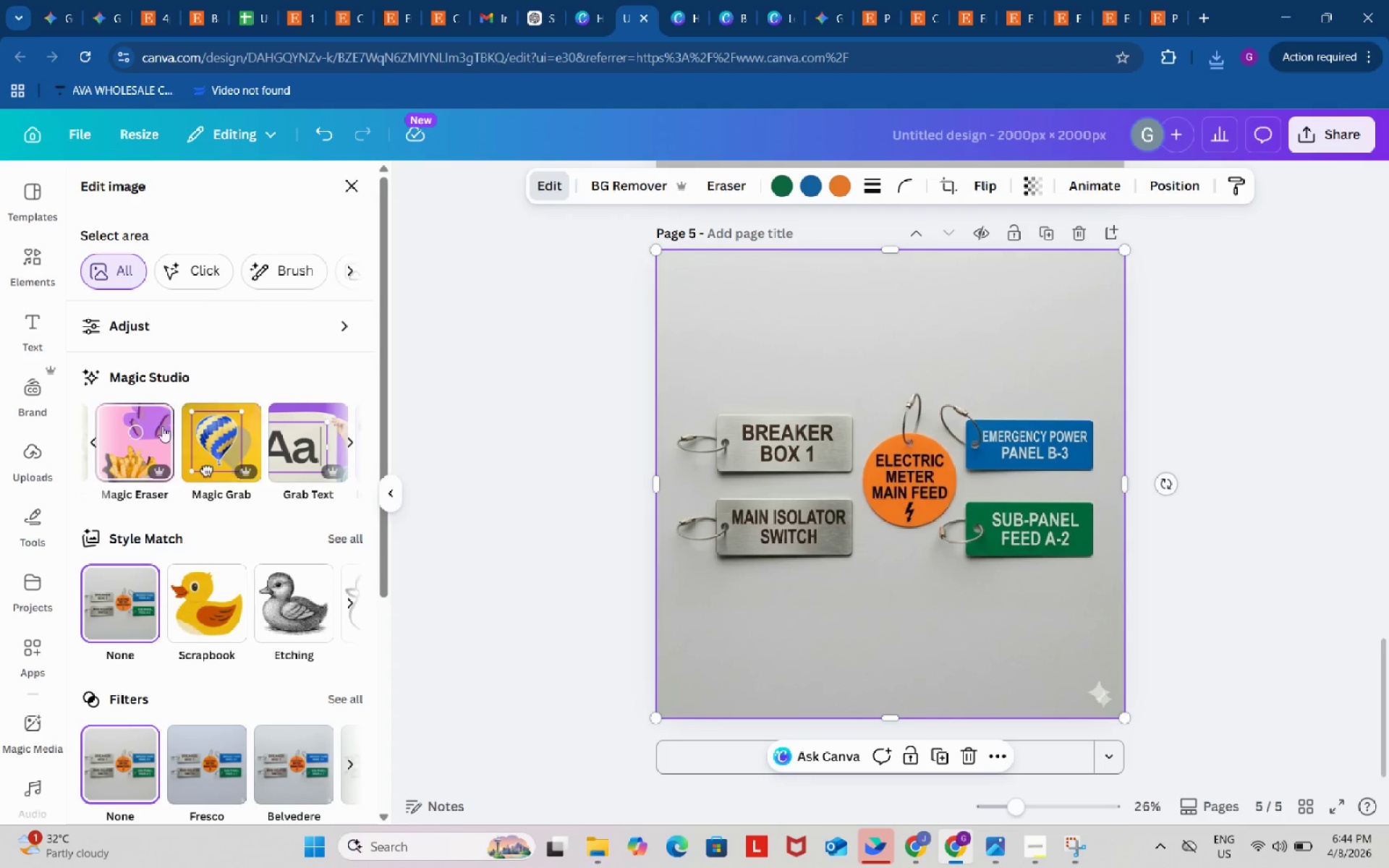 
left_click([149, 423])
 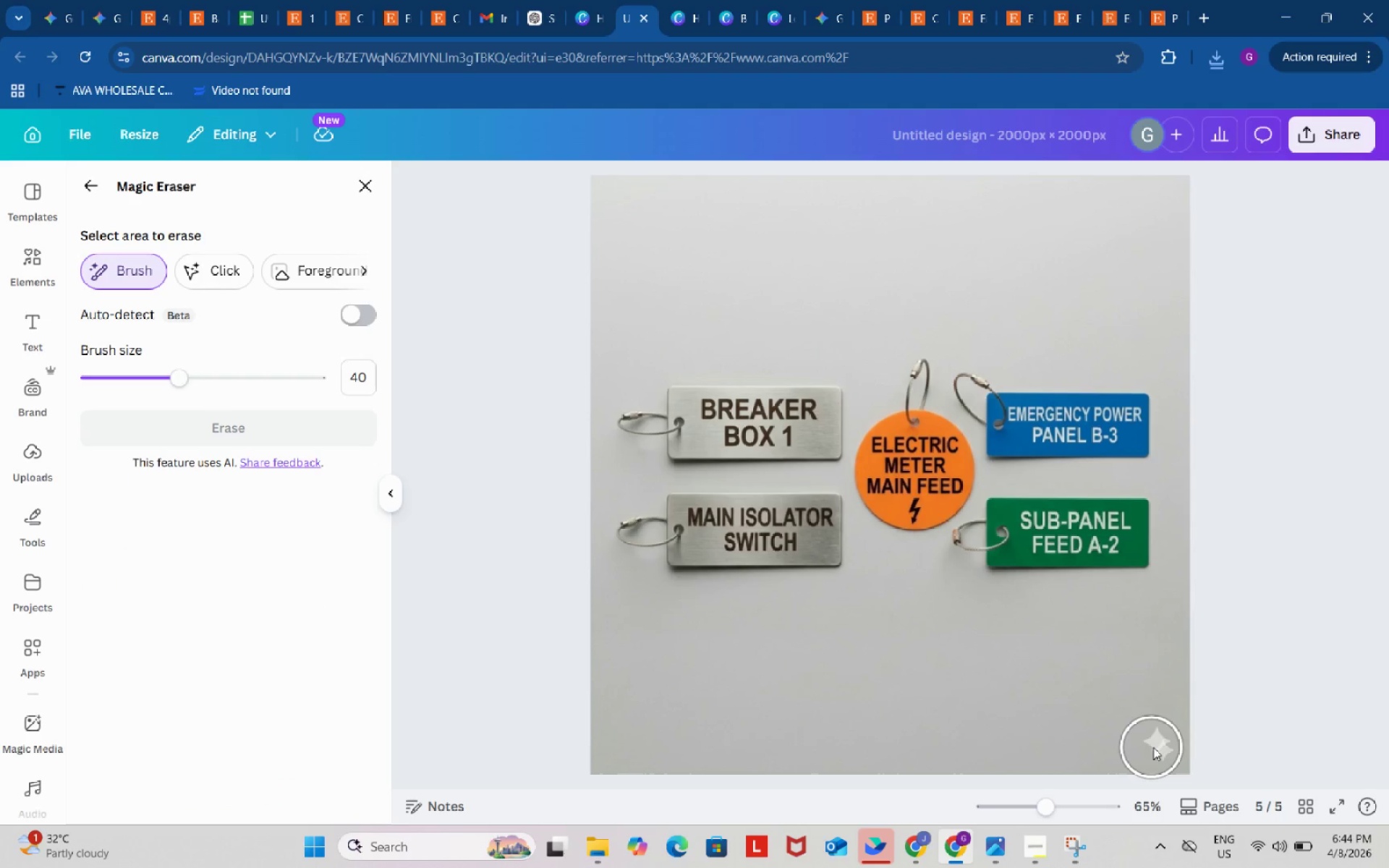 
left_click([1160, 747])
 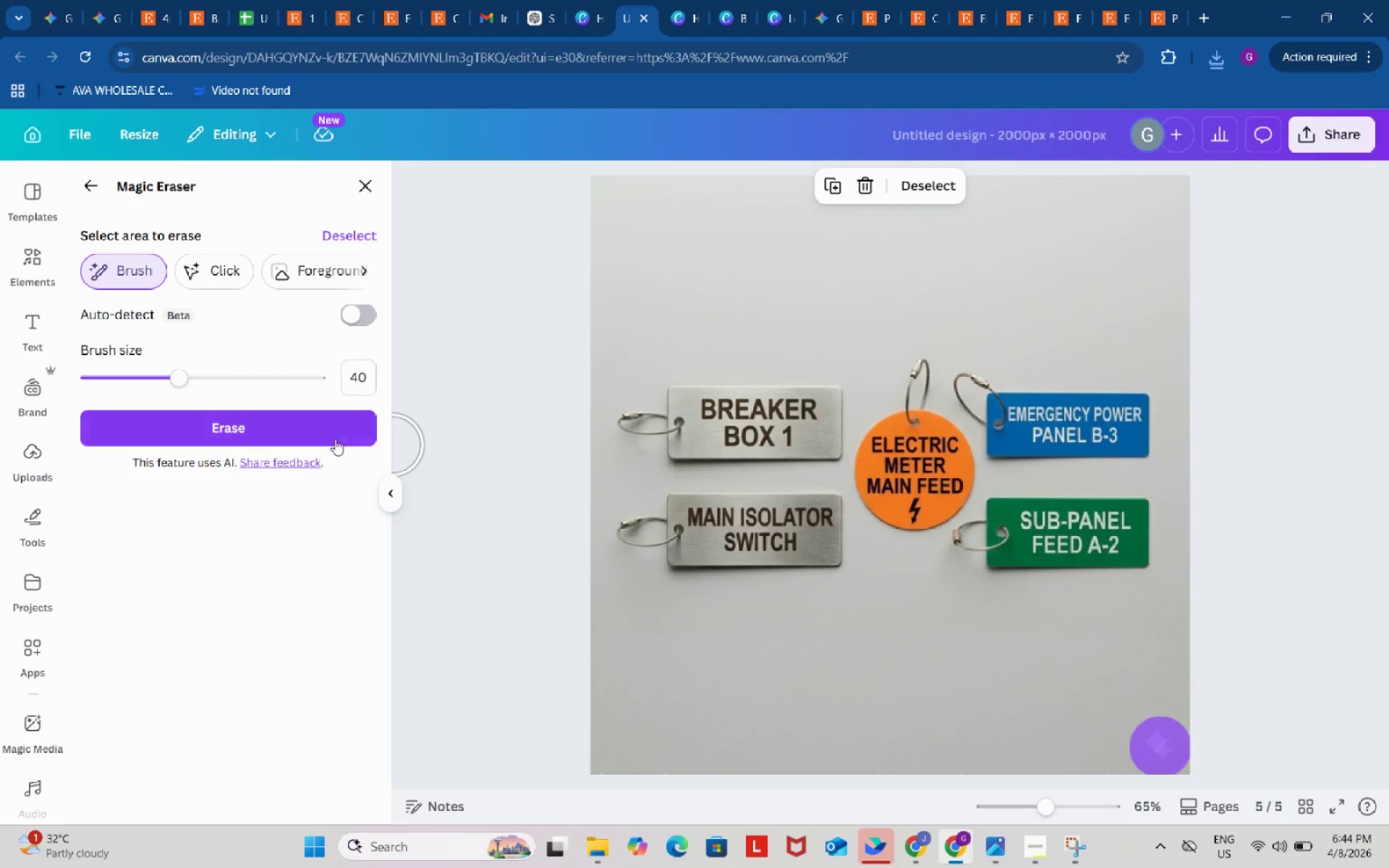 
left_click([330, 430])
 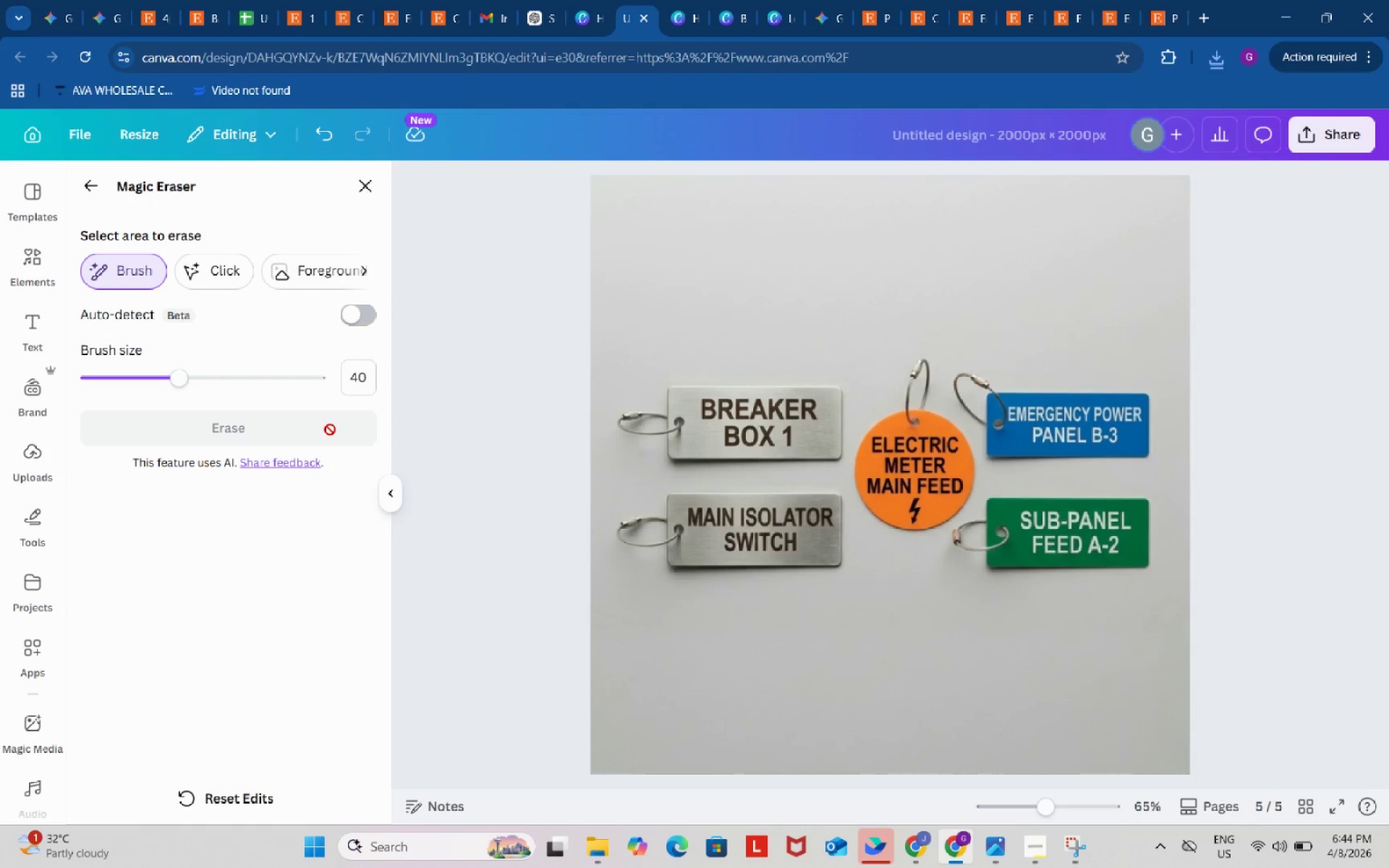 
wait(5.16)
 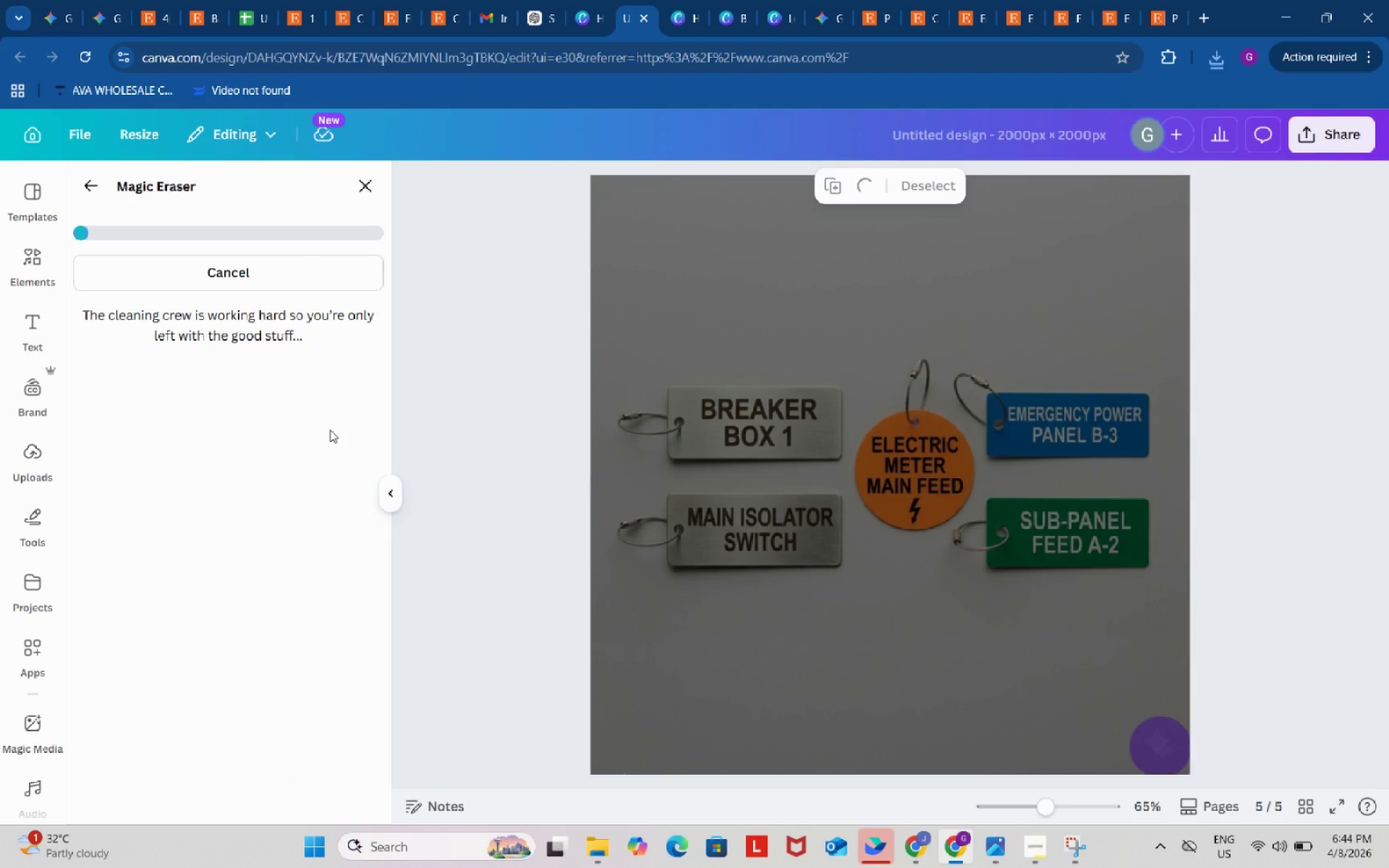 
left_click([371, 186])
 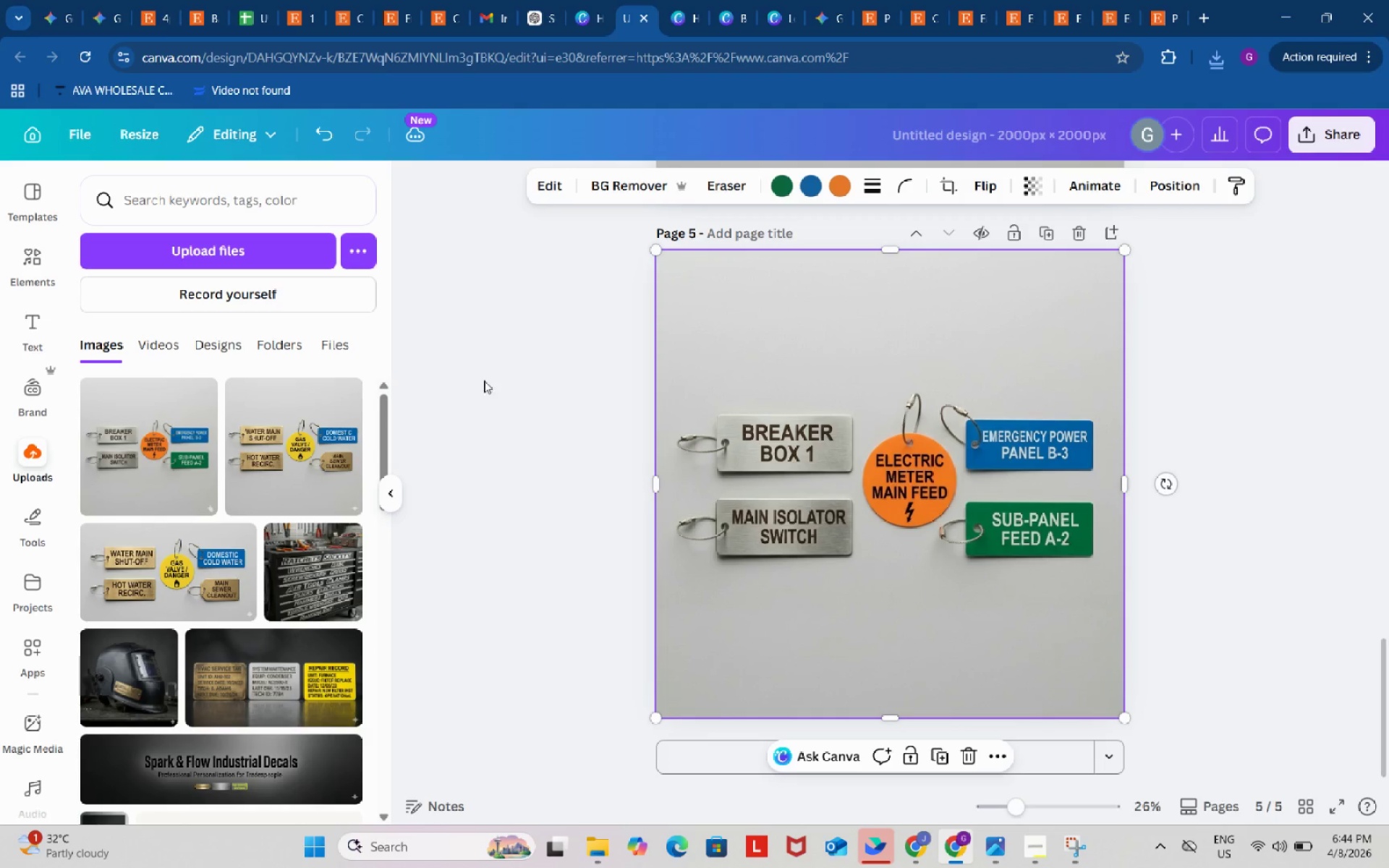 
left_click([486, 383])
 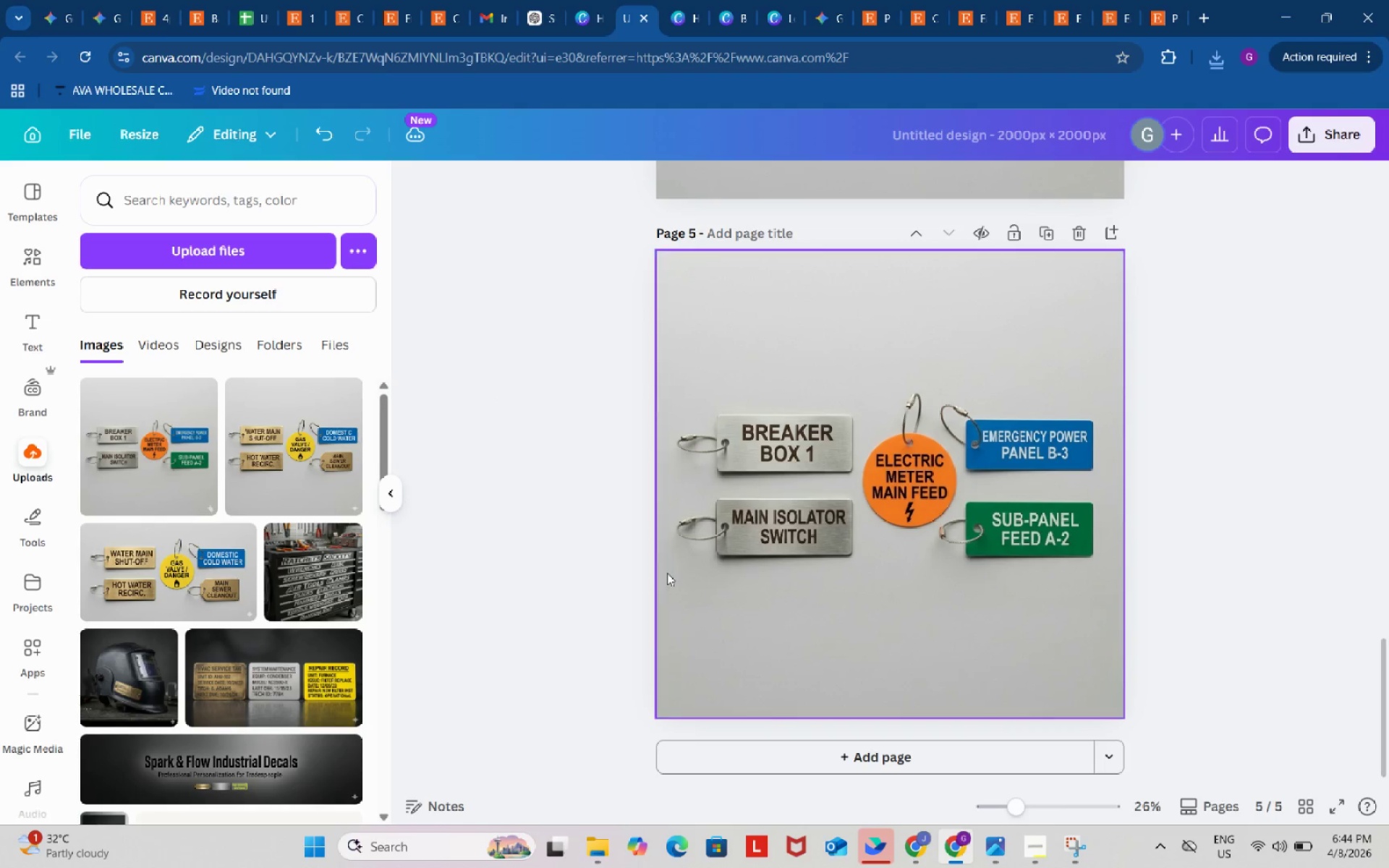 
scroll: coordinate [624, 647], scroll_direction: up, amount: 26.0
 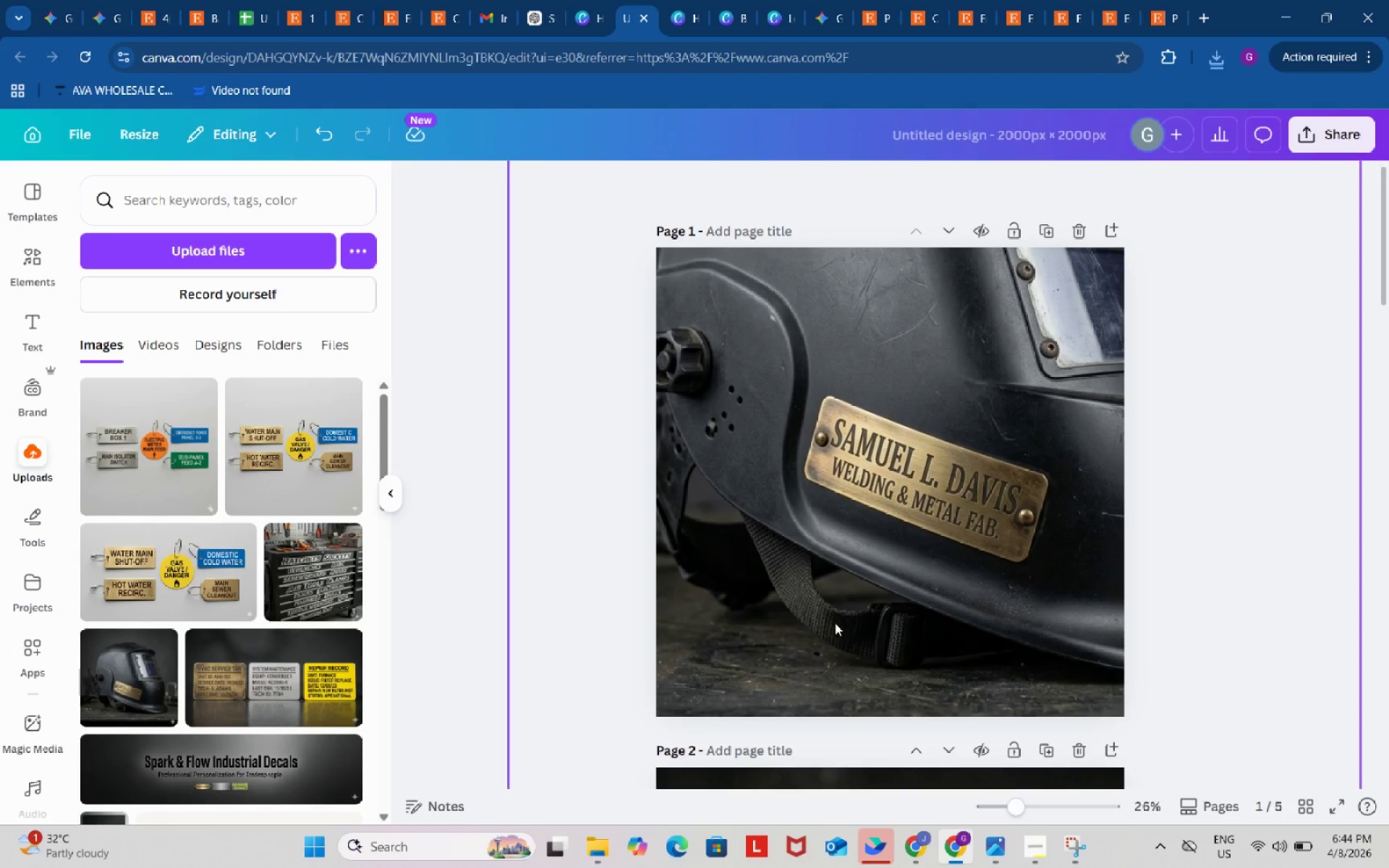 
left_click([918, 846])
 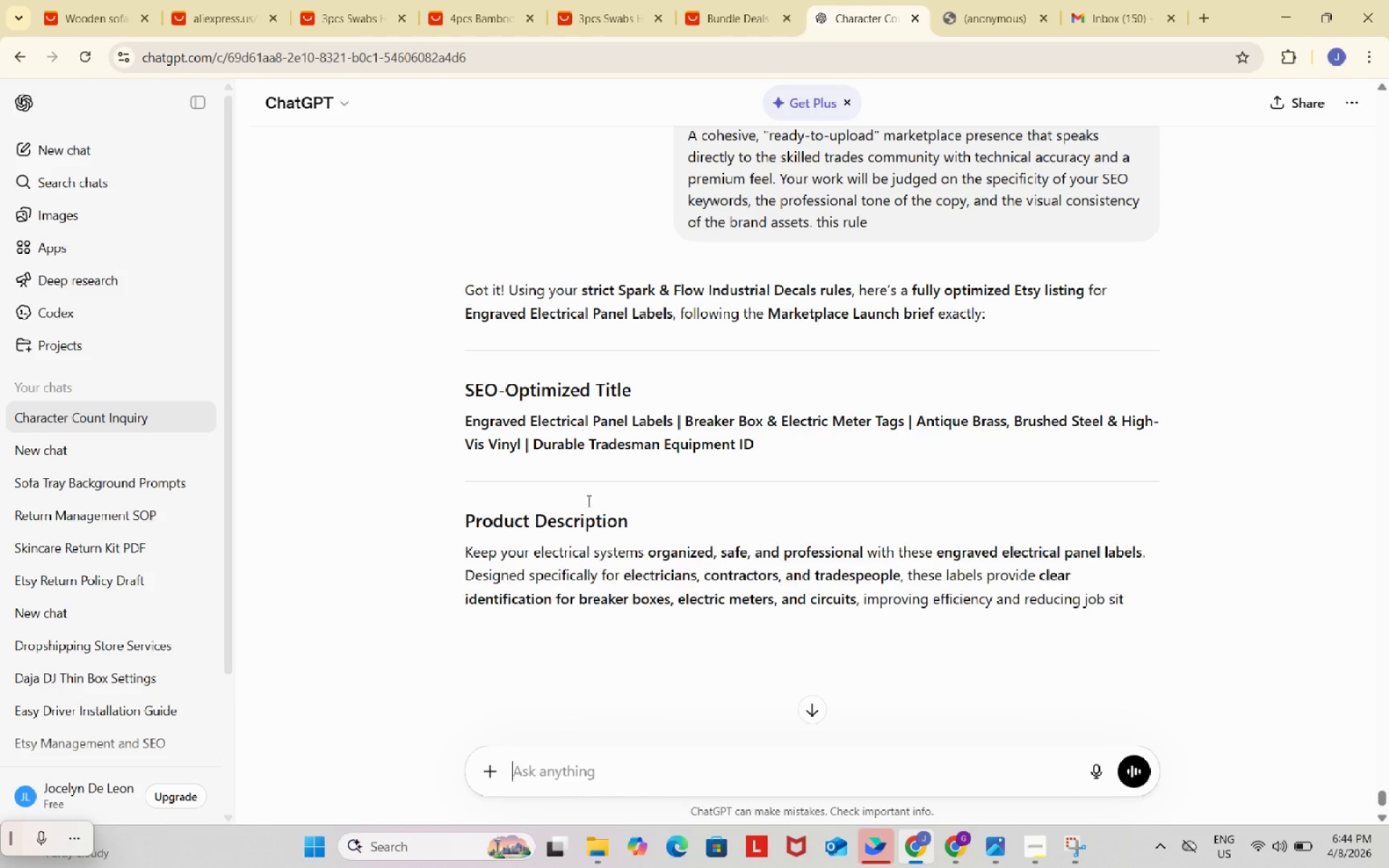 
scroll: coordinate [581, 454], scroll_direction: down, amount: 14.0
 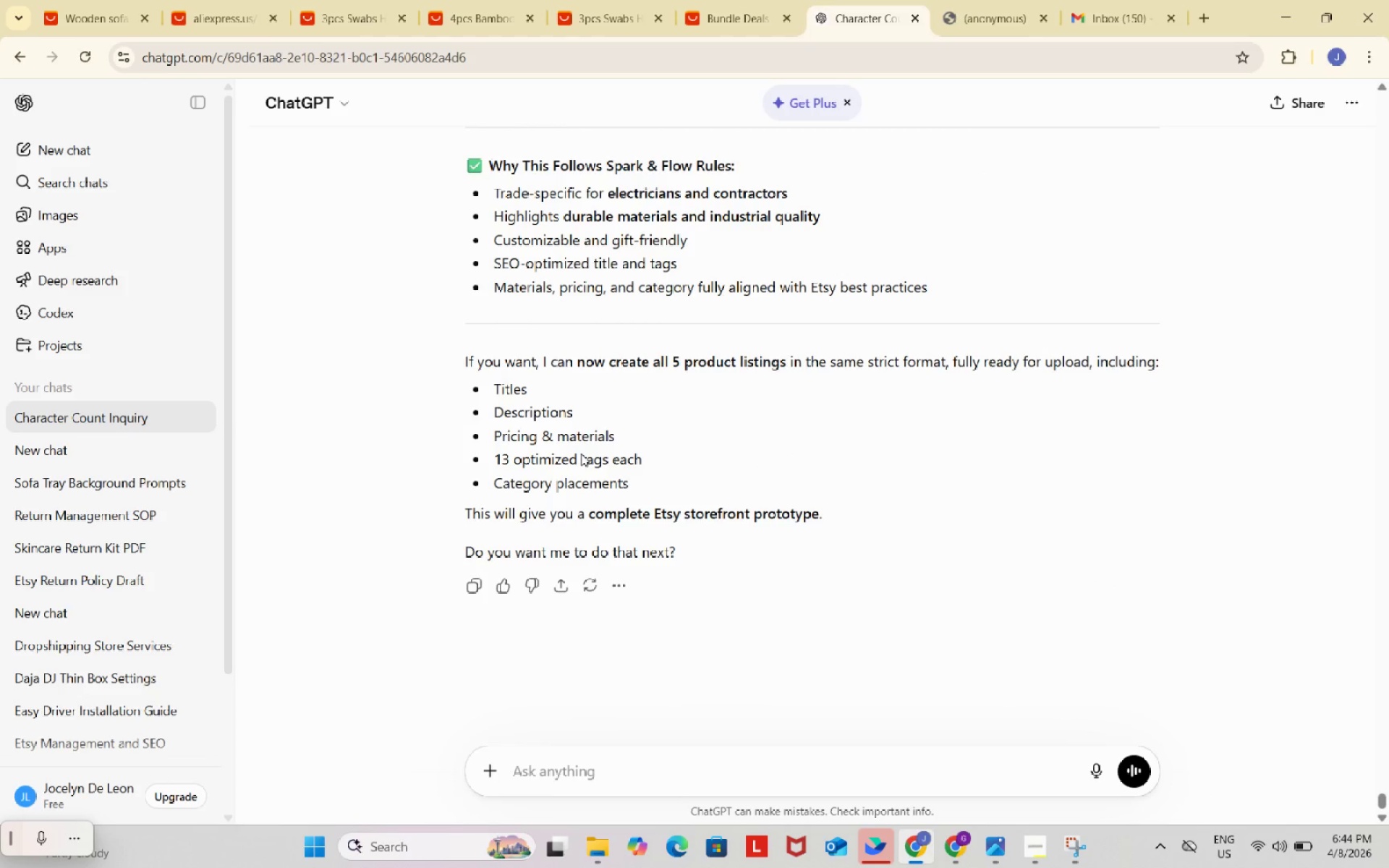 
scroll: coordinate [581, 452], scroll_direction: up, amount: 2.0
 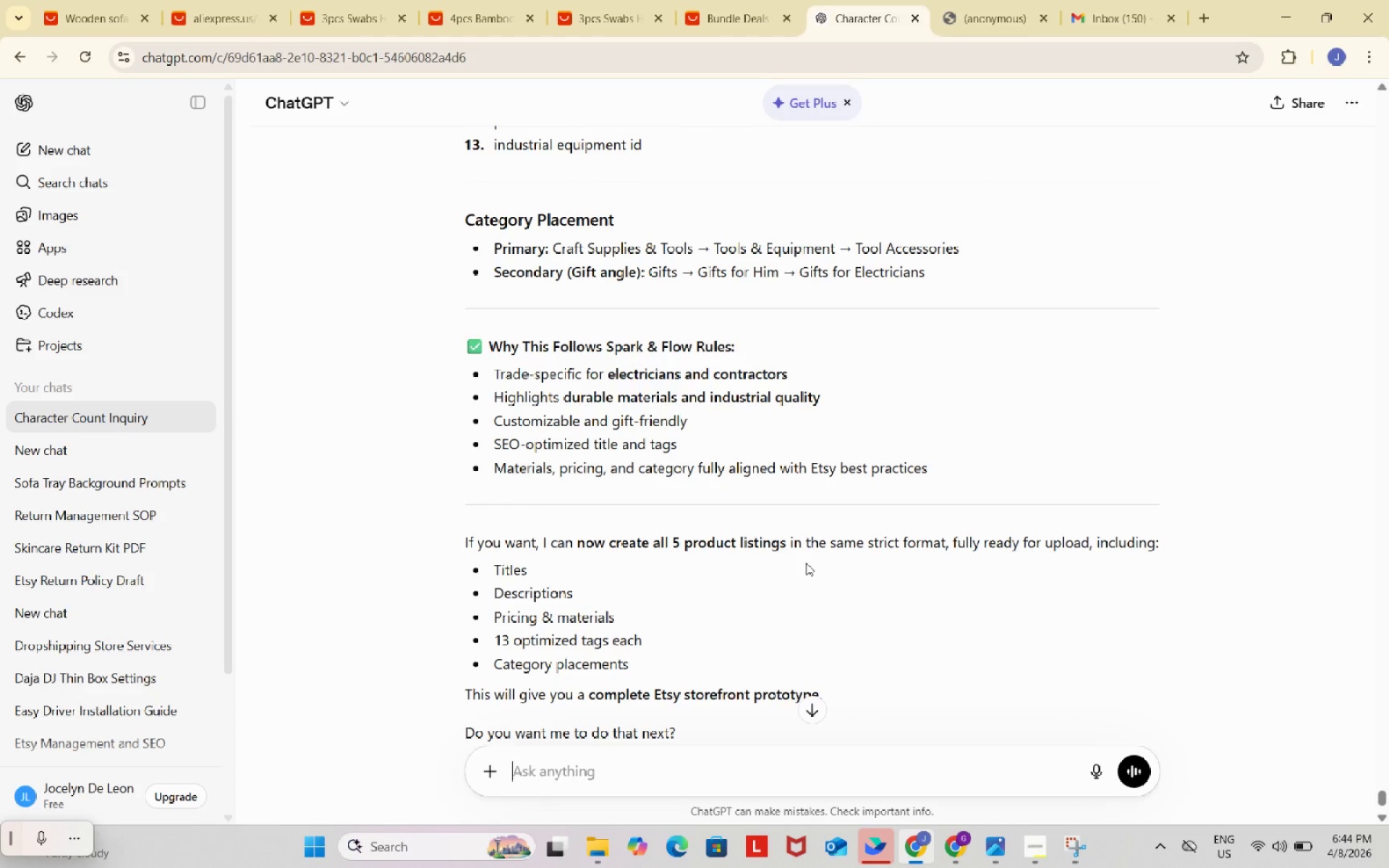 
scroll: coordinate [806, 563], scroll_direction: down, amount: 5.0
 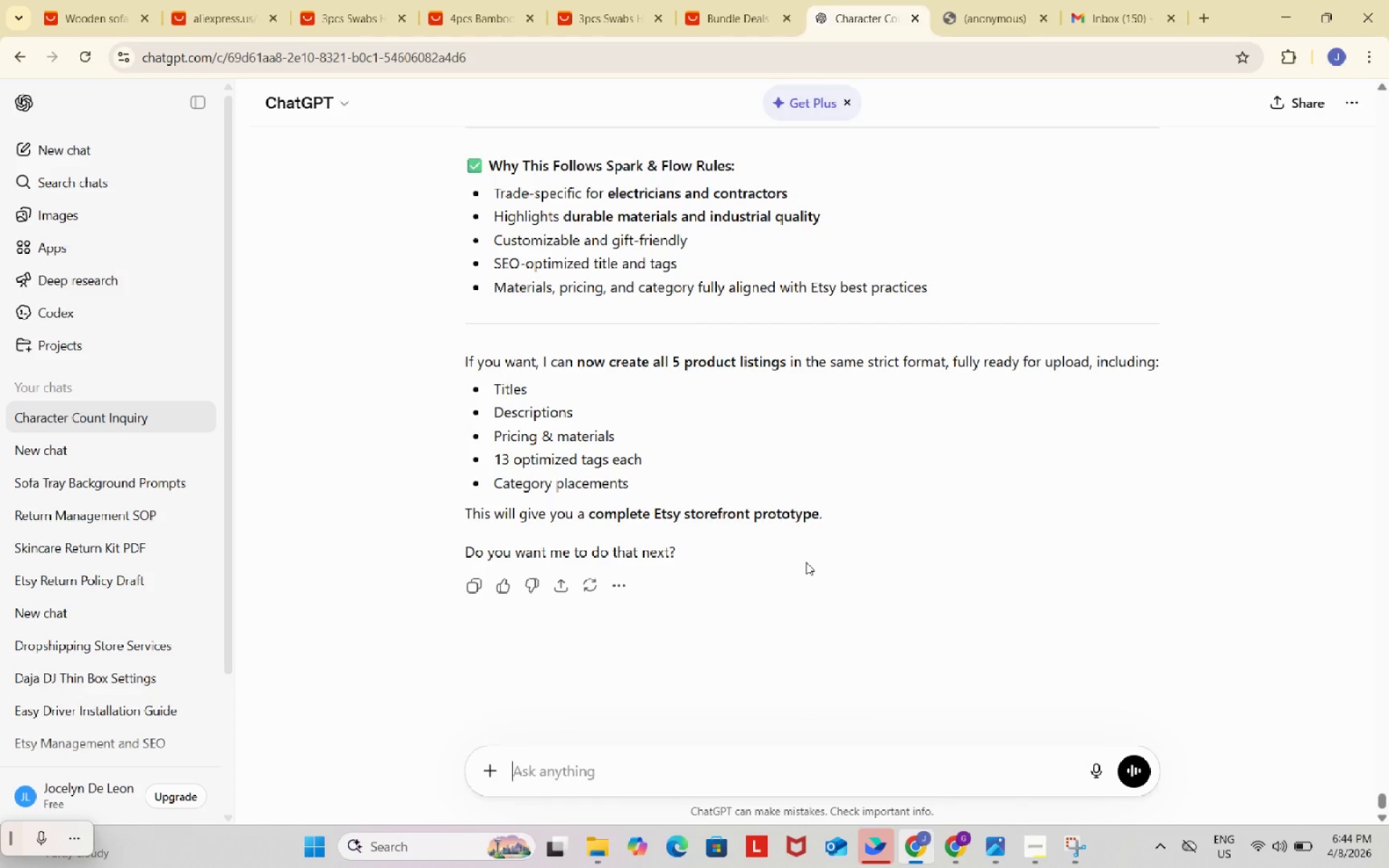 
scroll: coordinate [806, 559], scroll_direction: up, amount: 12.0
 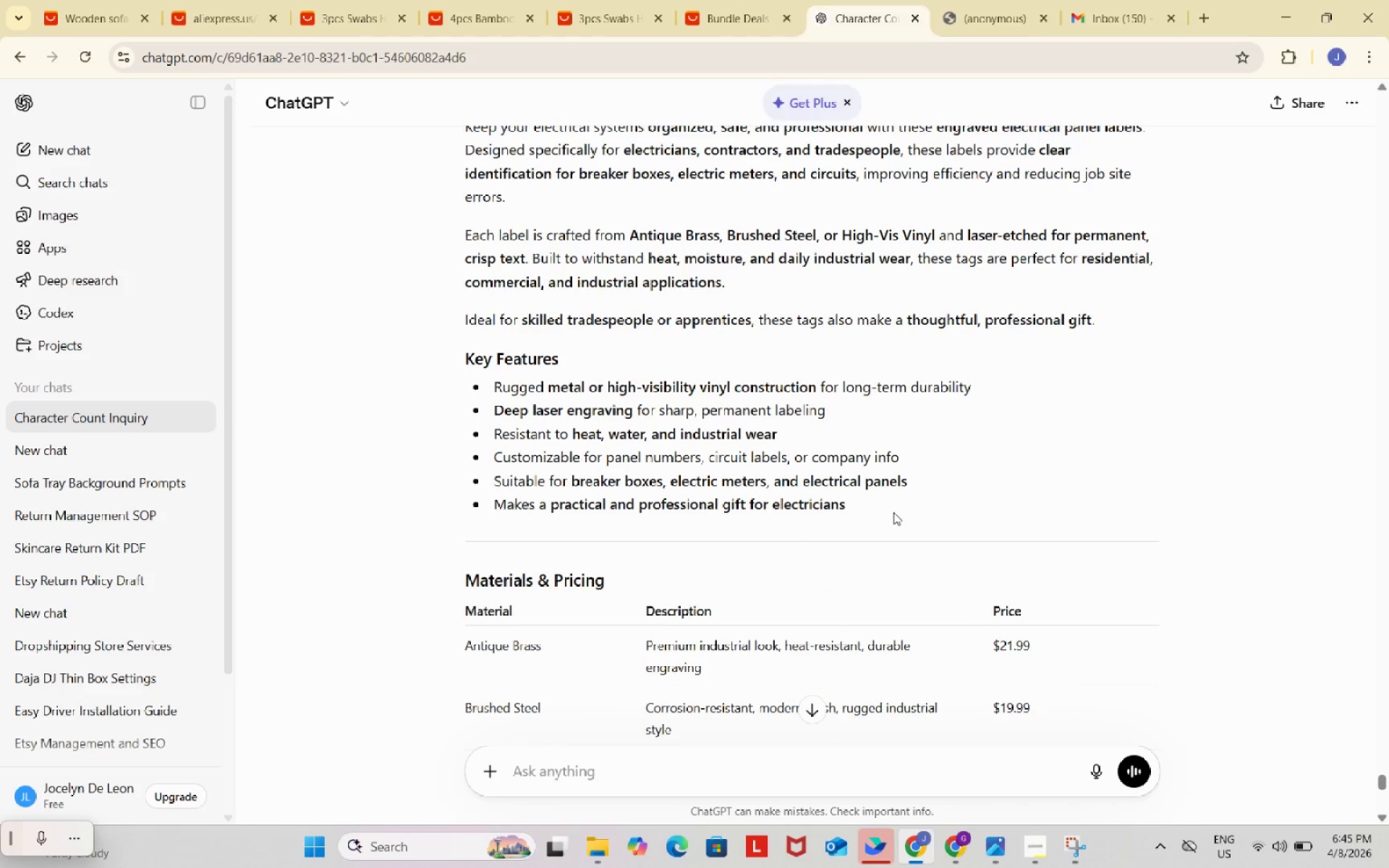 
left_click_drag(start_coordinate=[894, 511], to_coordinate=[464, 220])
 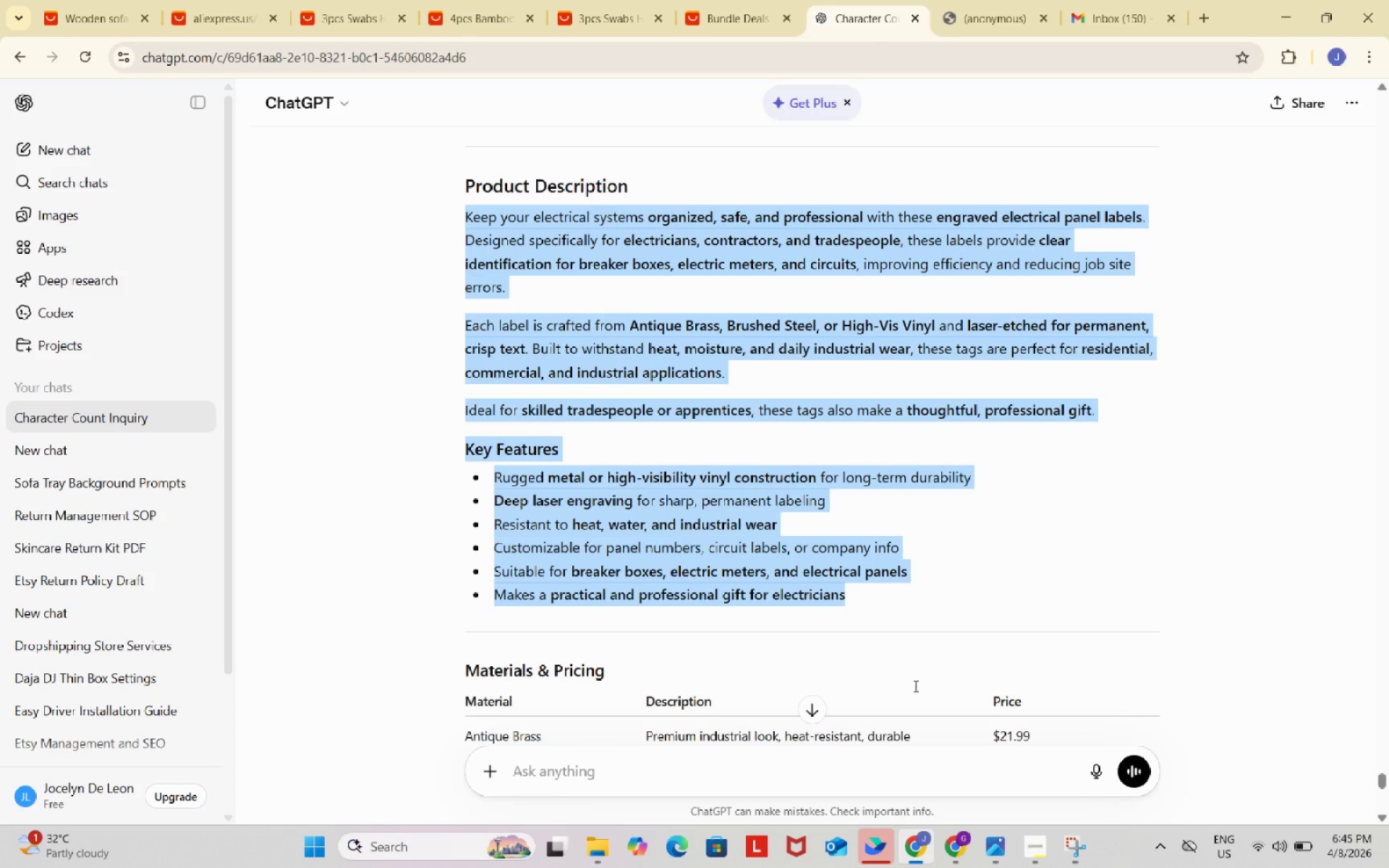 
scroll: coordinate [586, 412], scroll_direction: up, amount: 1.0
 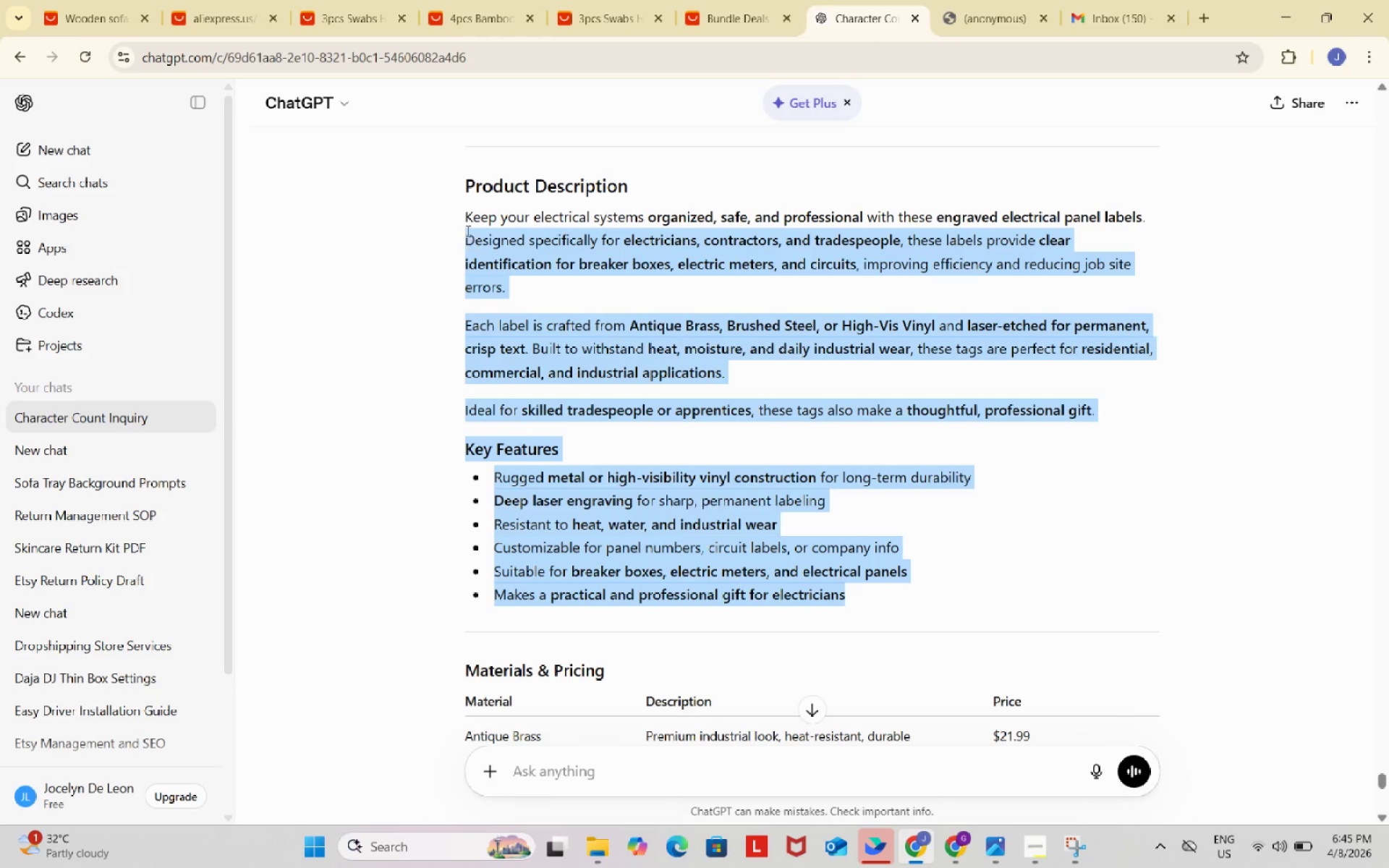 
key(Control+ControlLeft)
 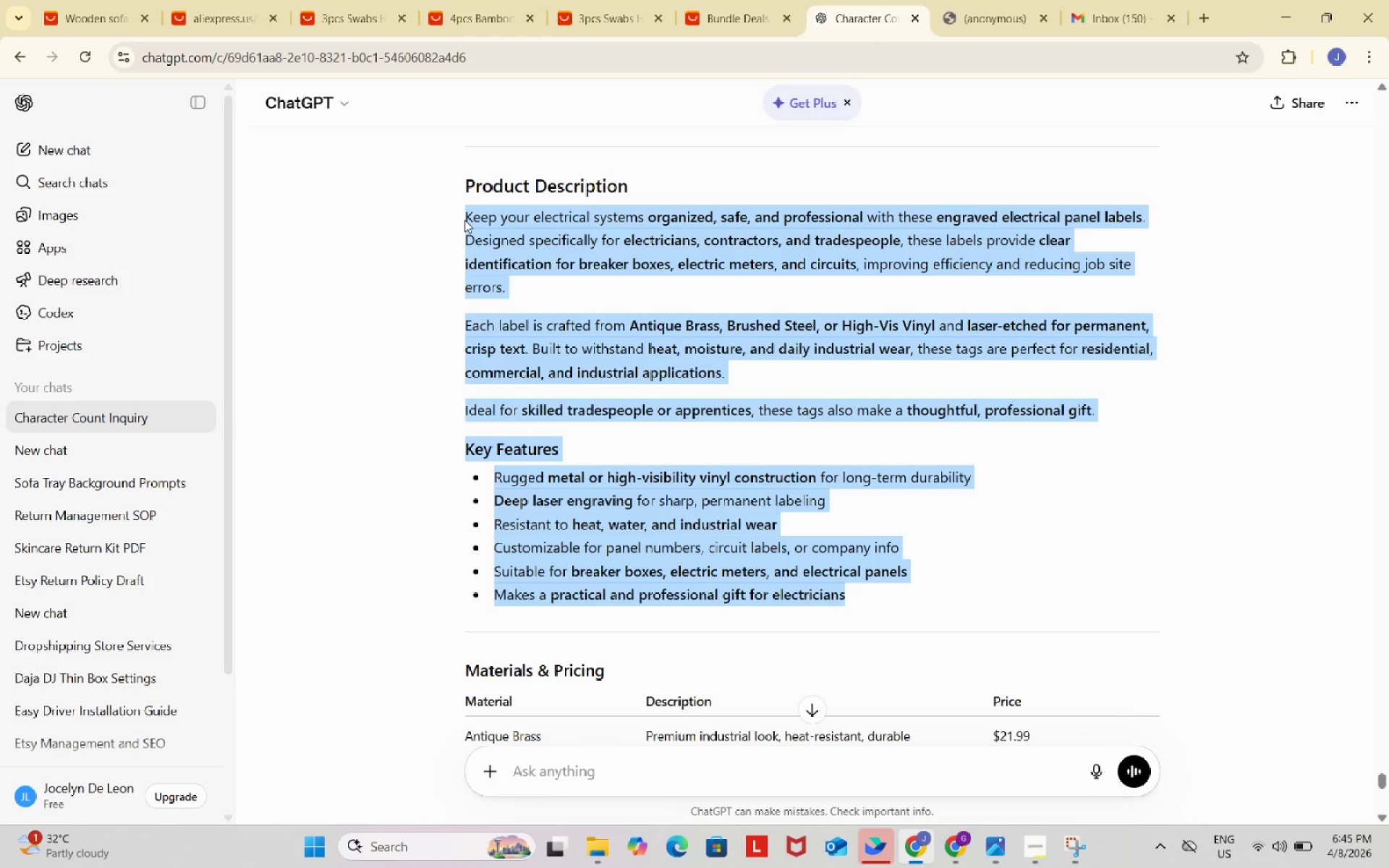 
key(Control+C)
 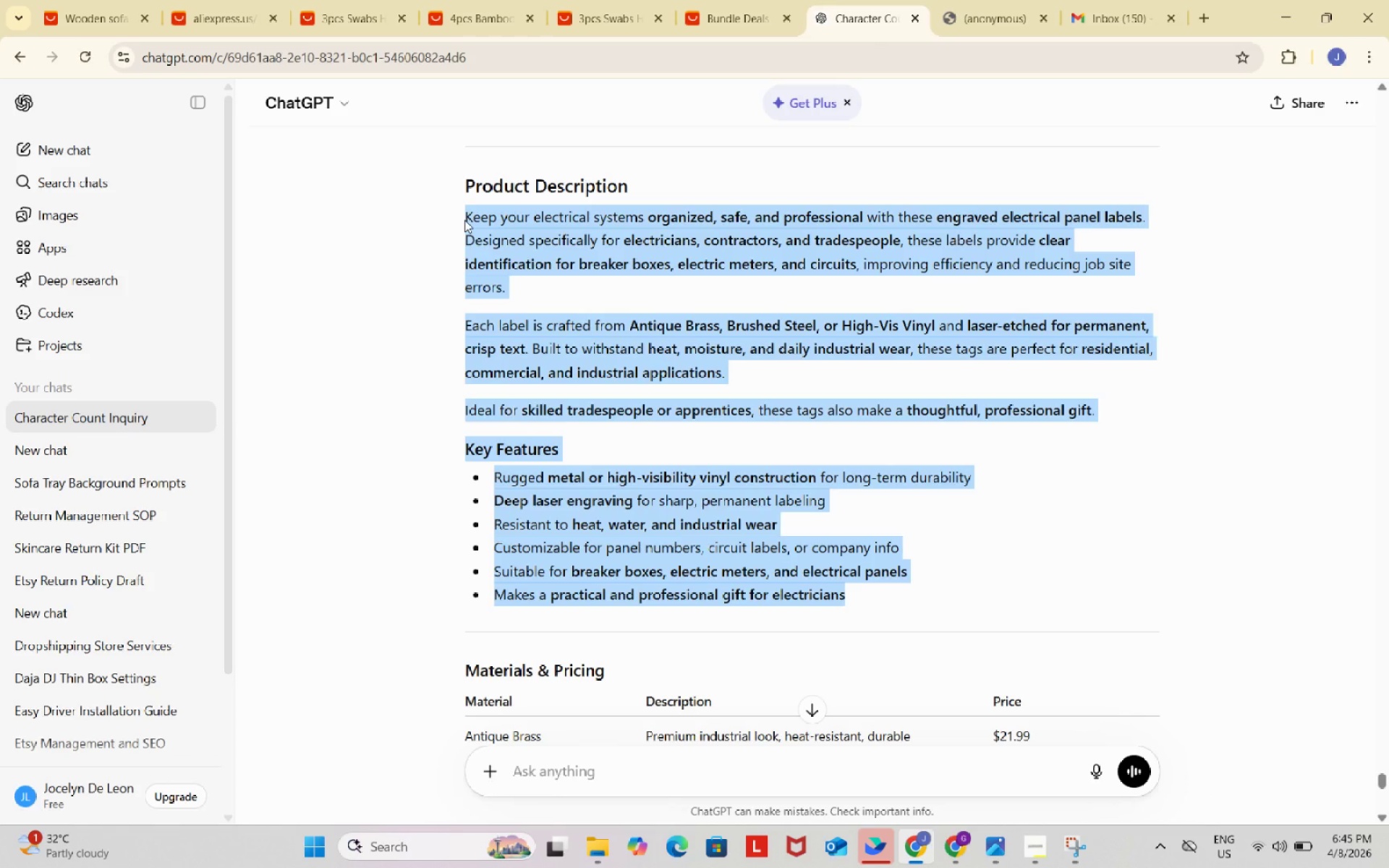 
key(Control+ControlLeft)
 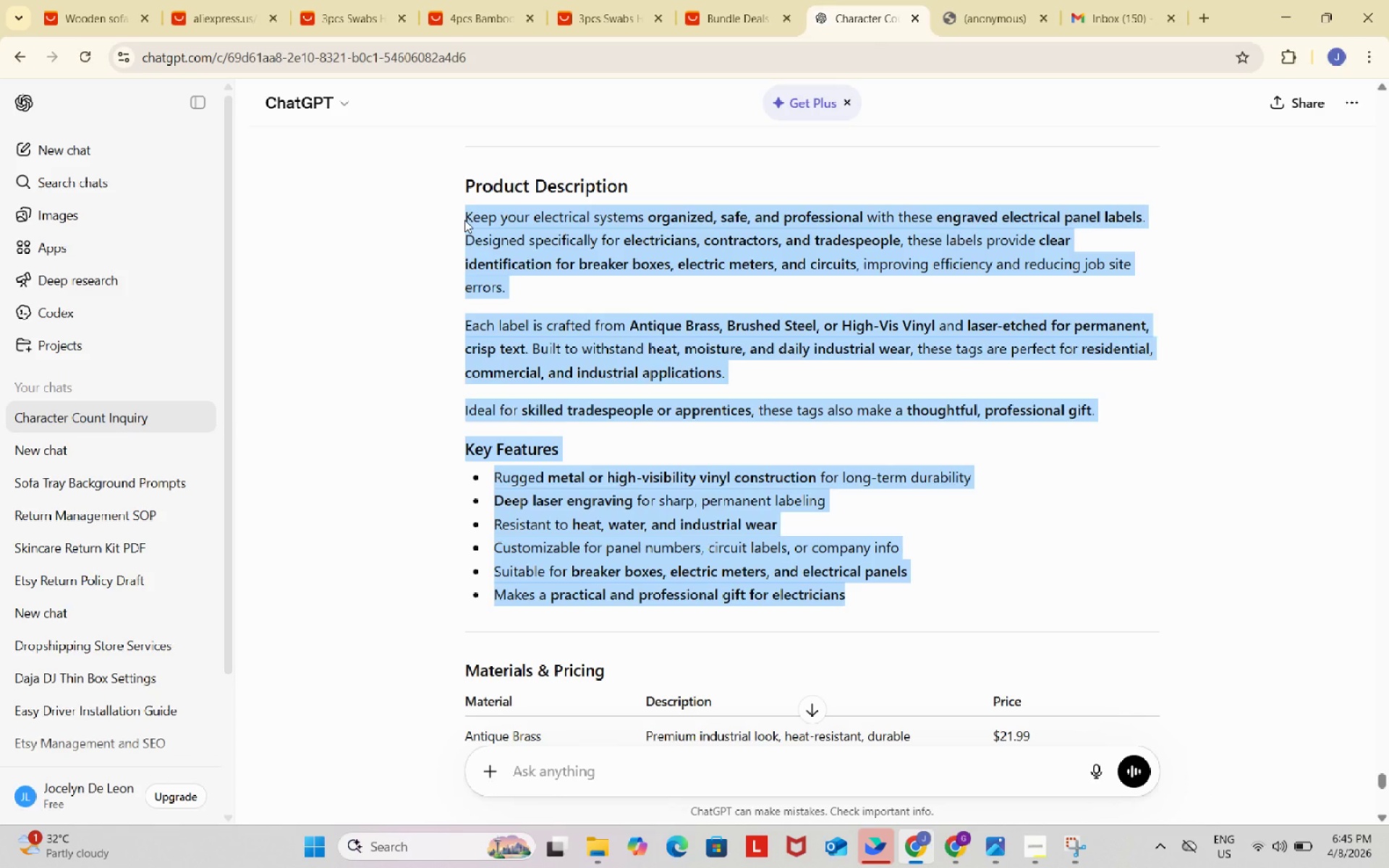 
key(Control+C)
 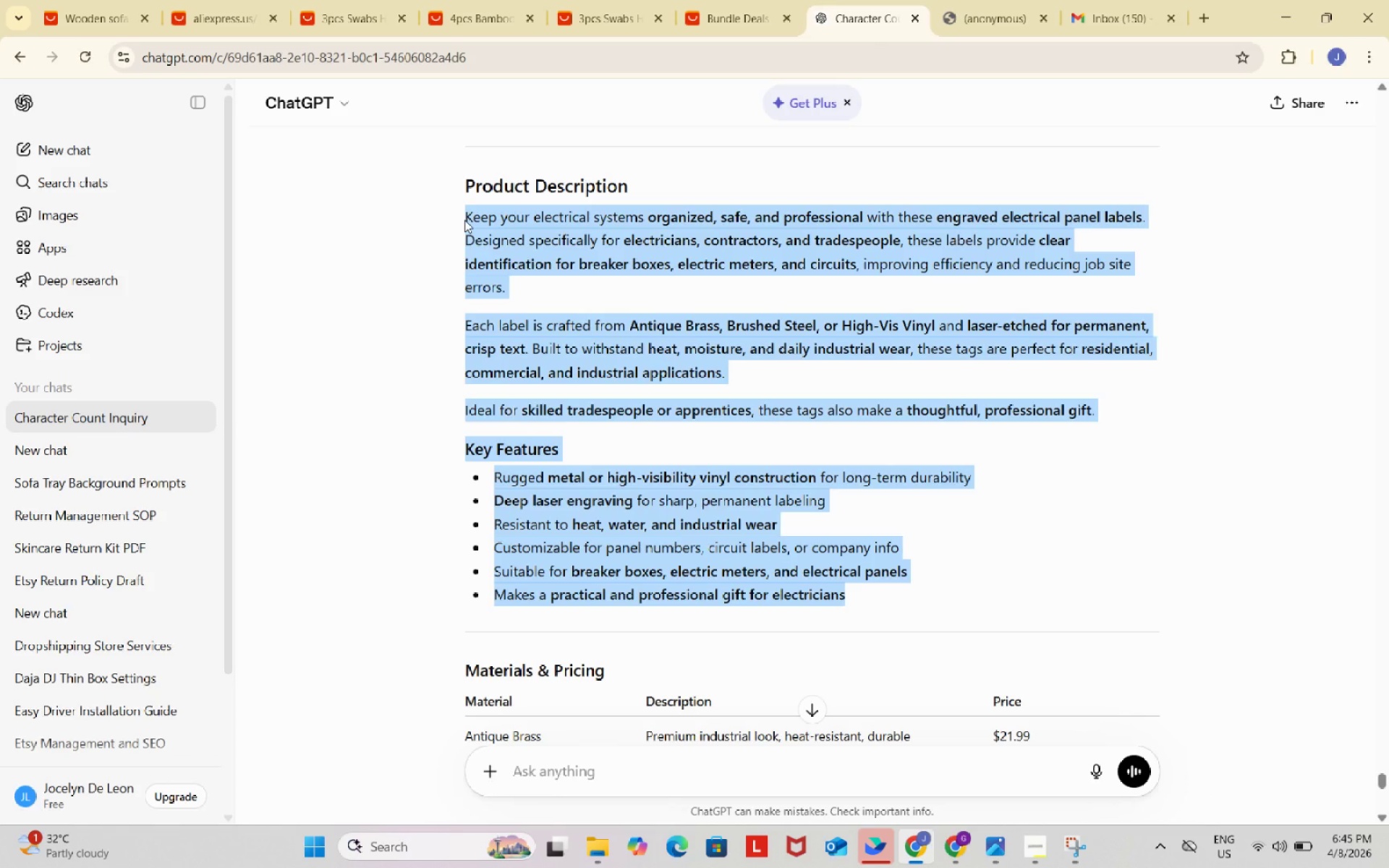 
key(Control+ControlLeft)
 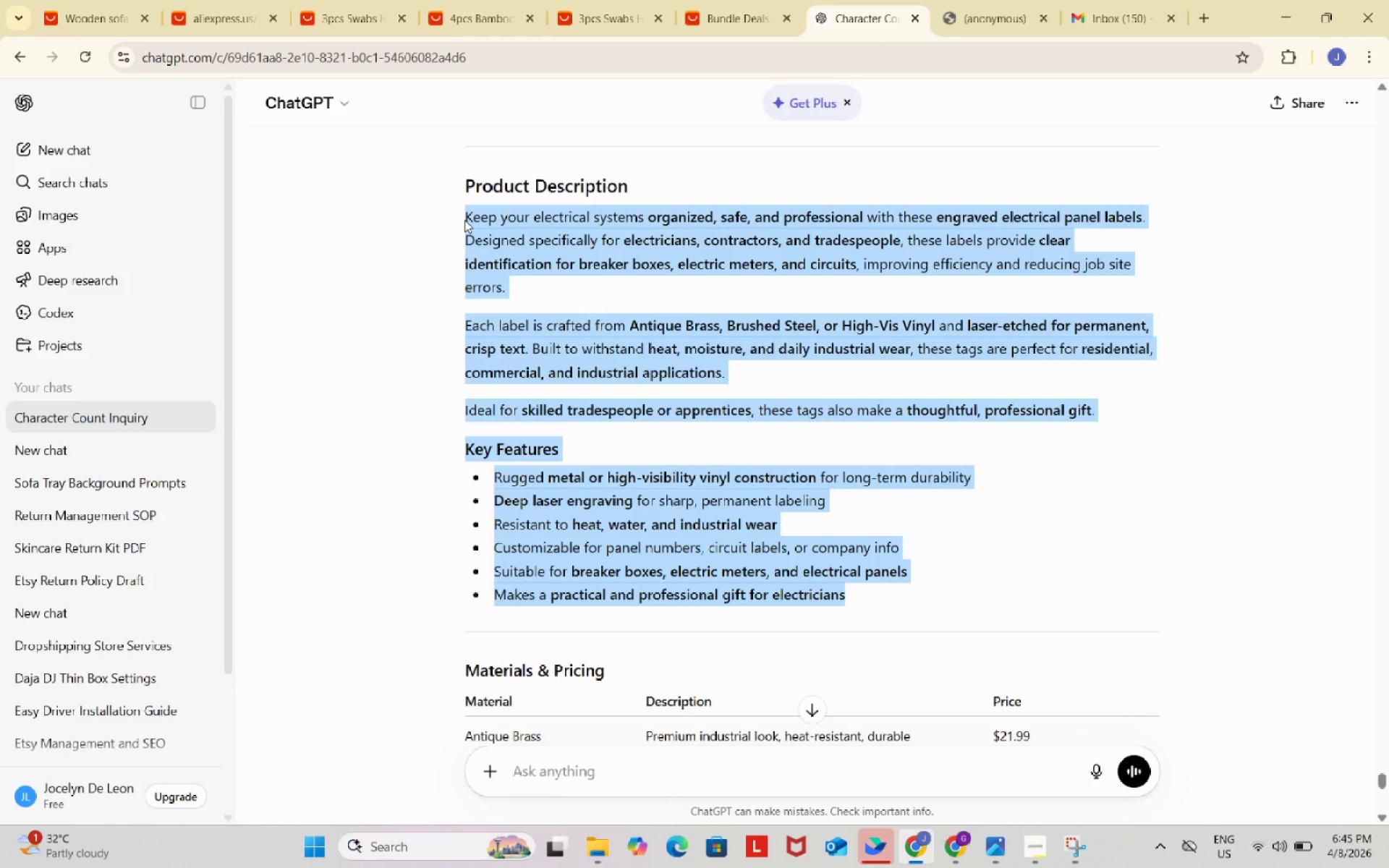 
key(Control+C)
 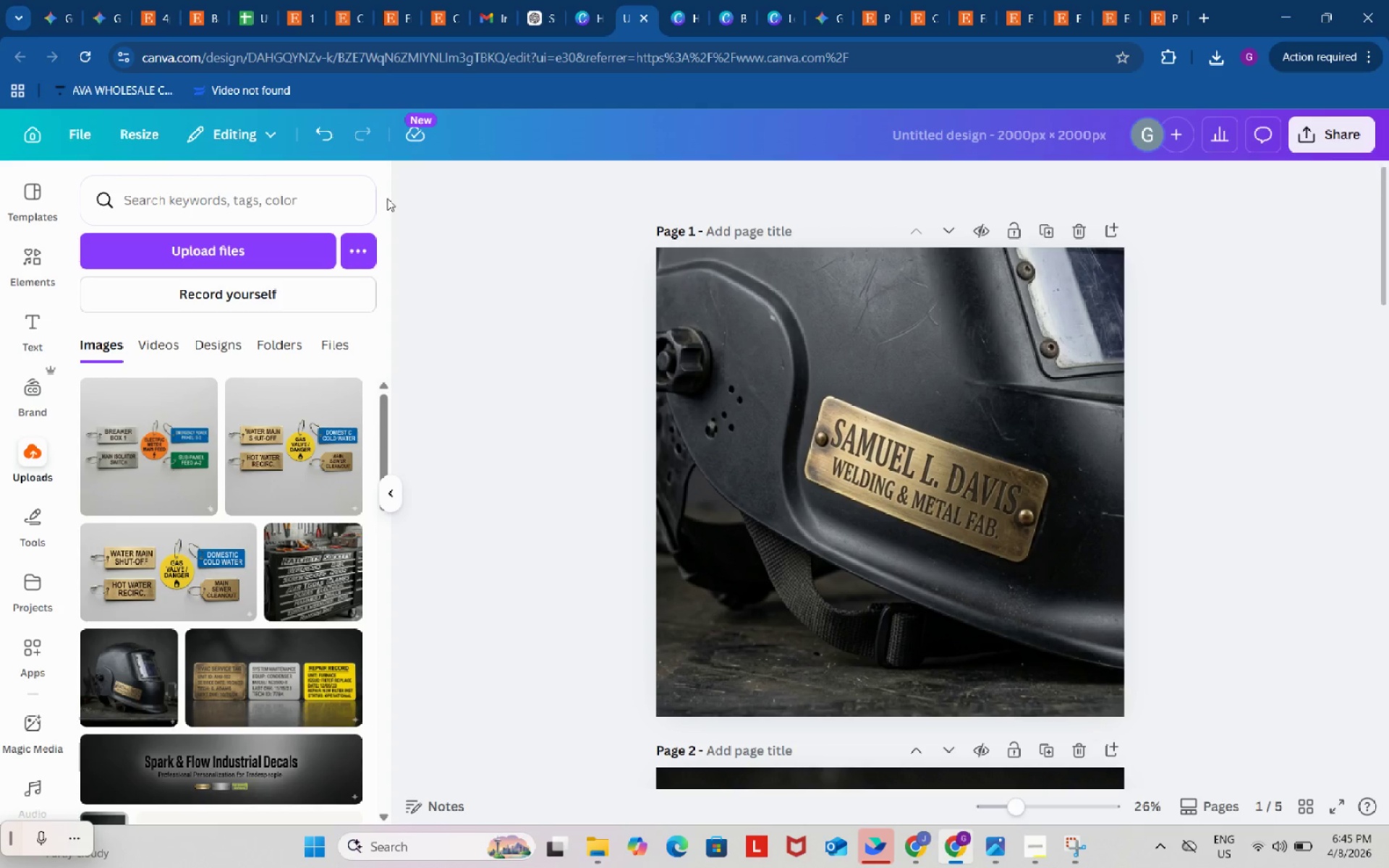 
left_click([265, 0])
 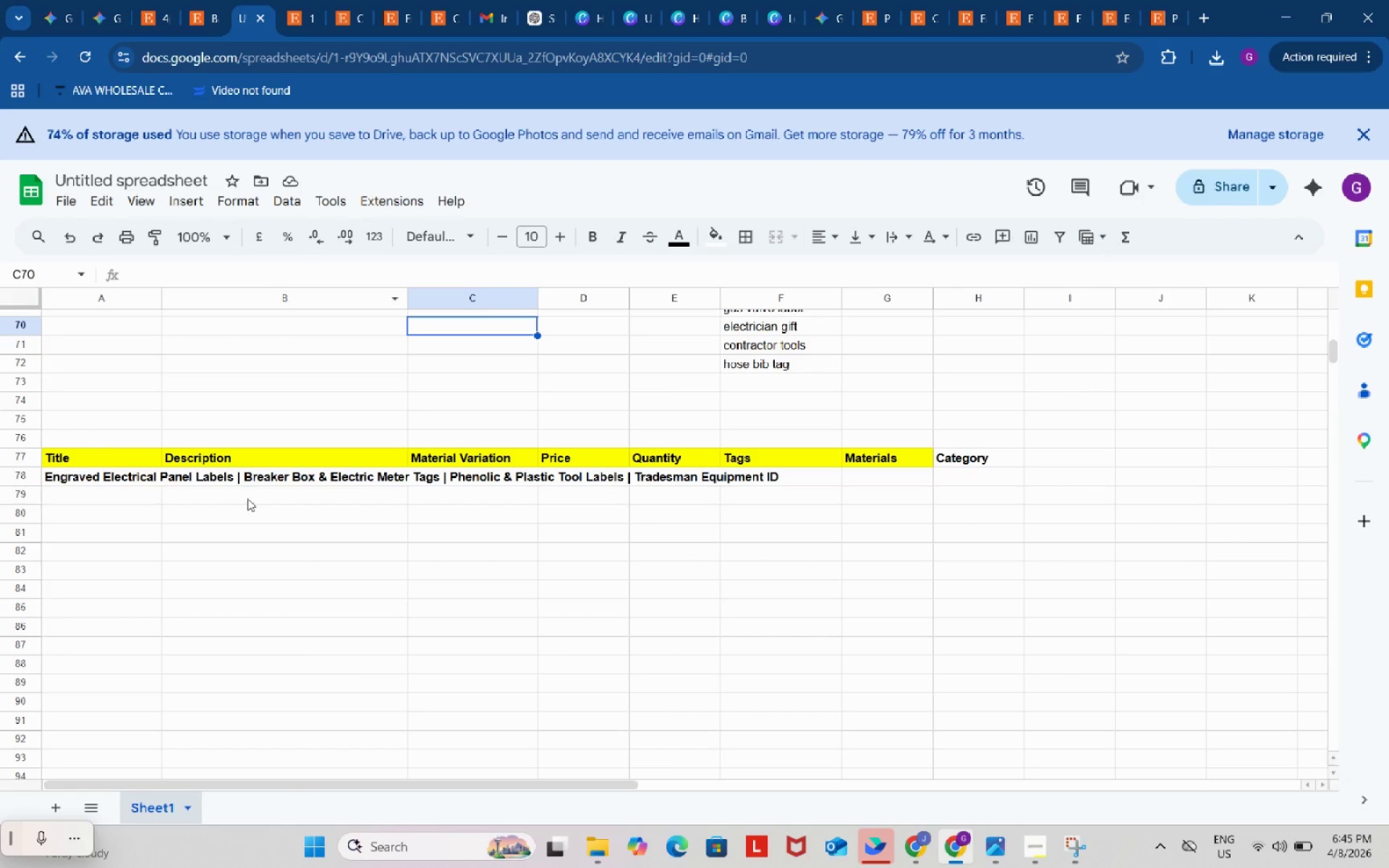 
left_click_drag(start_coordinate=[250, 477], to_coordinate=[245, 608])
 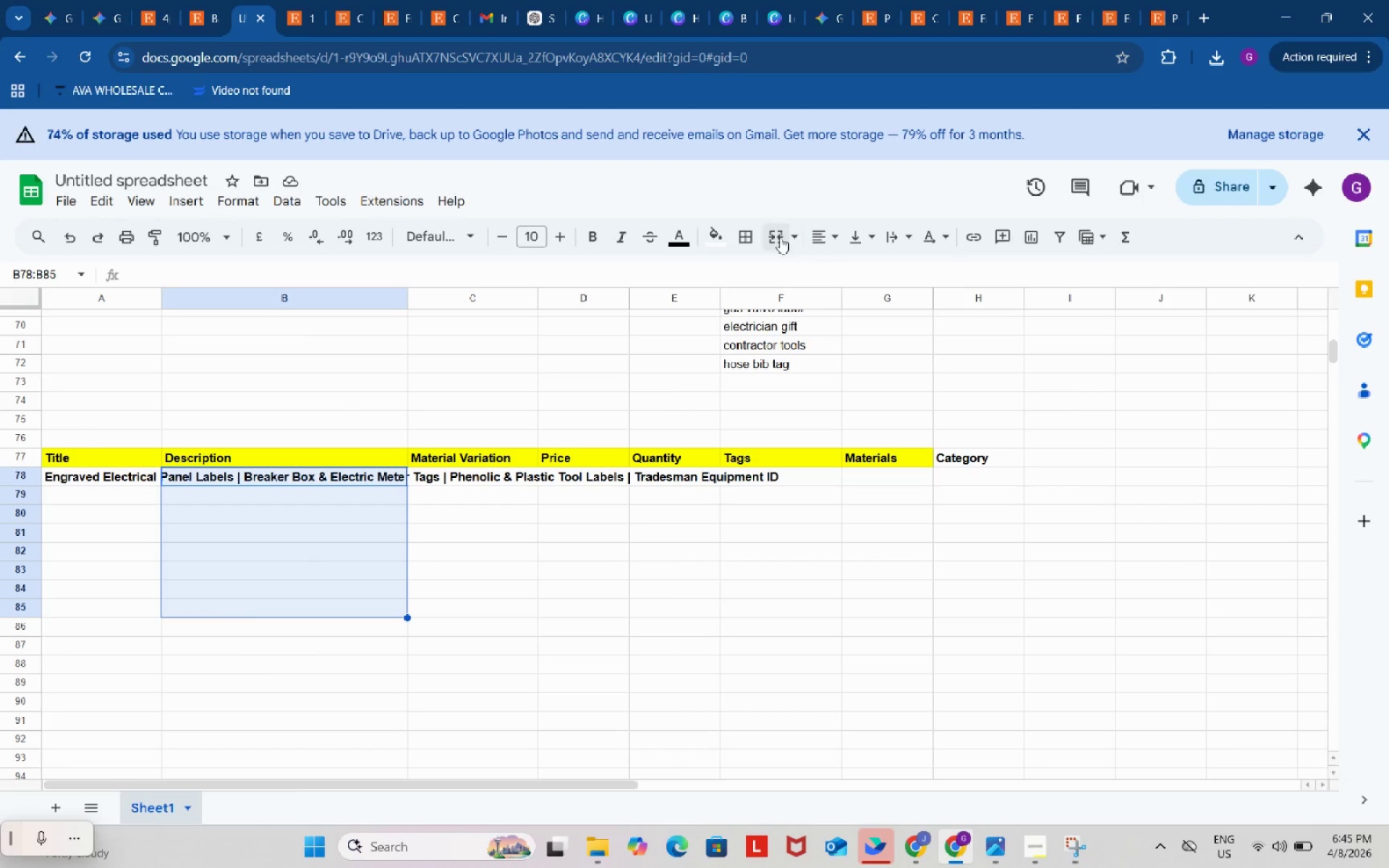 
left_click([773, 234])
 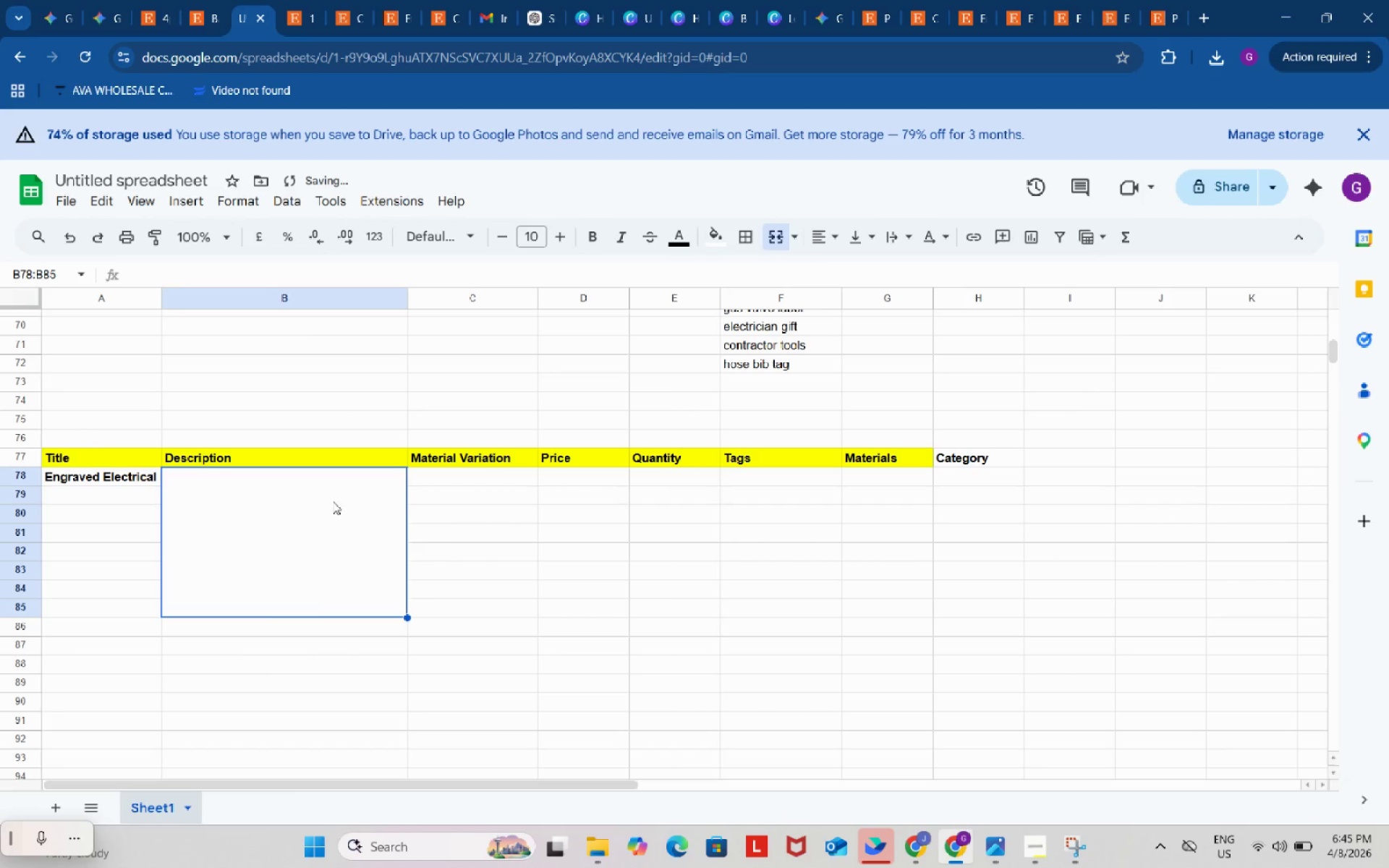 
left_click([320, 495])
 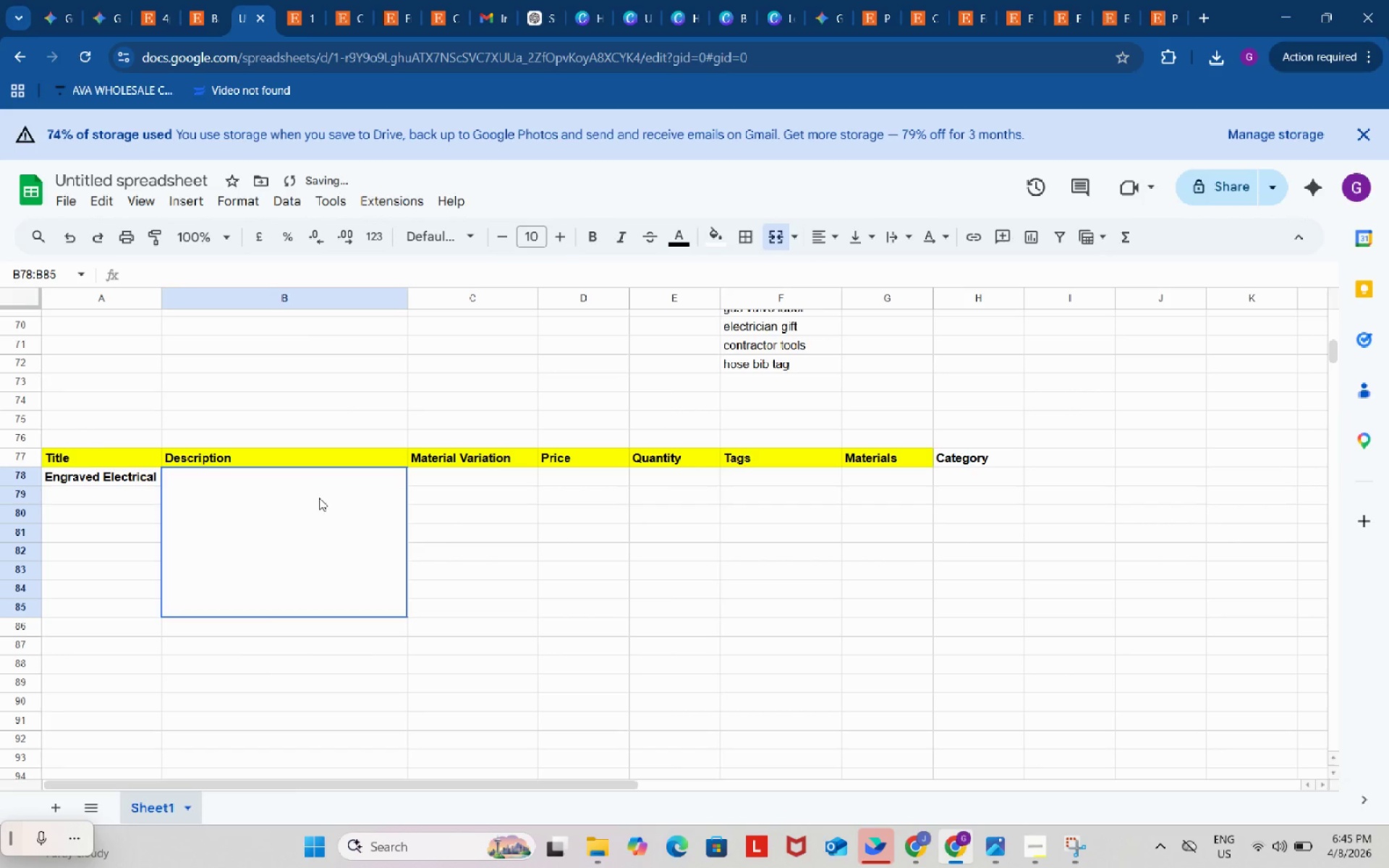 
key(Control+ControlLeft)
 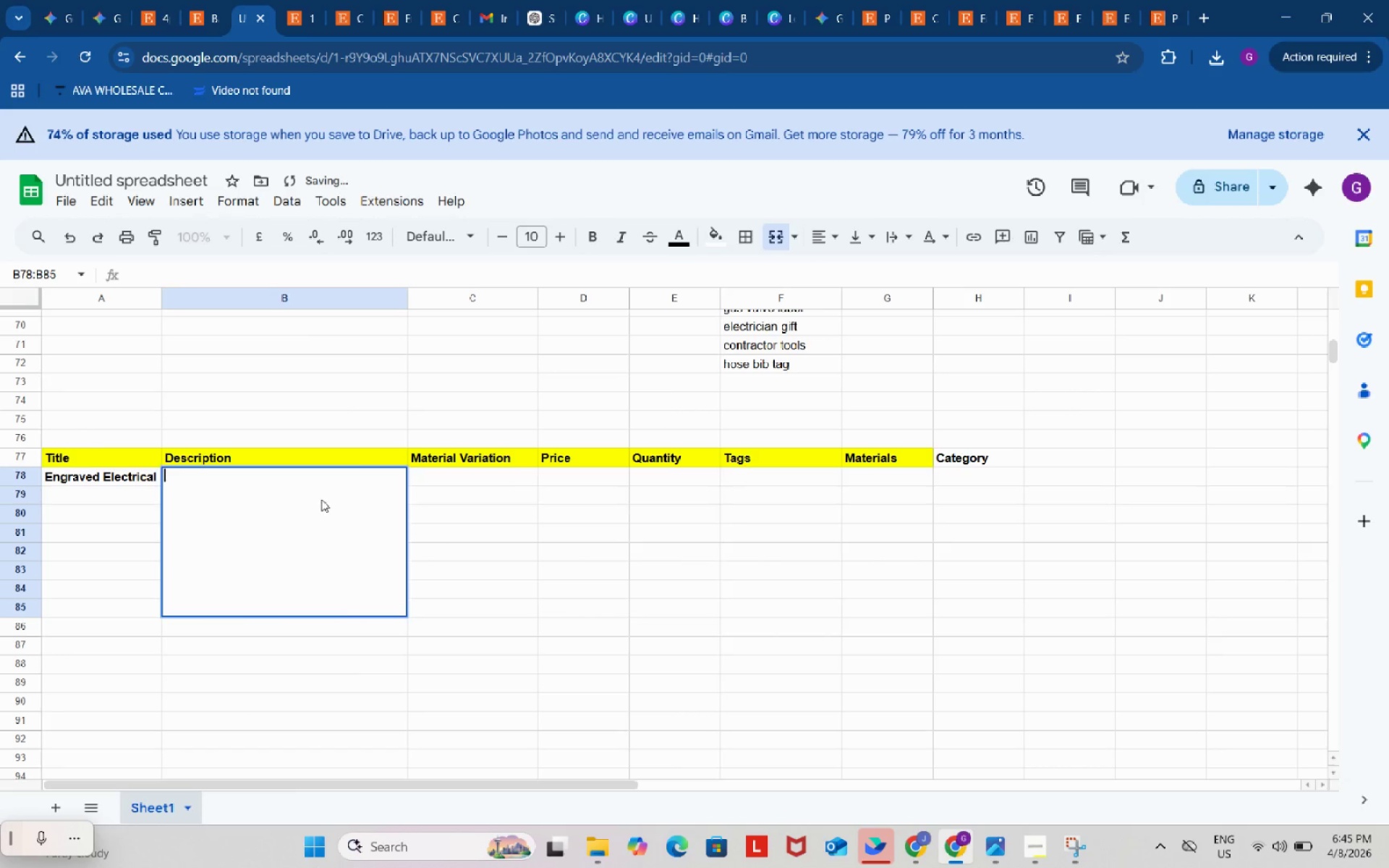 
key(Control+V)
 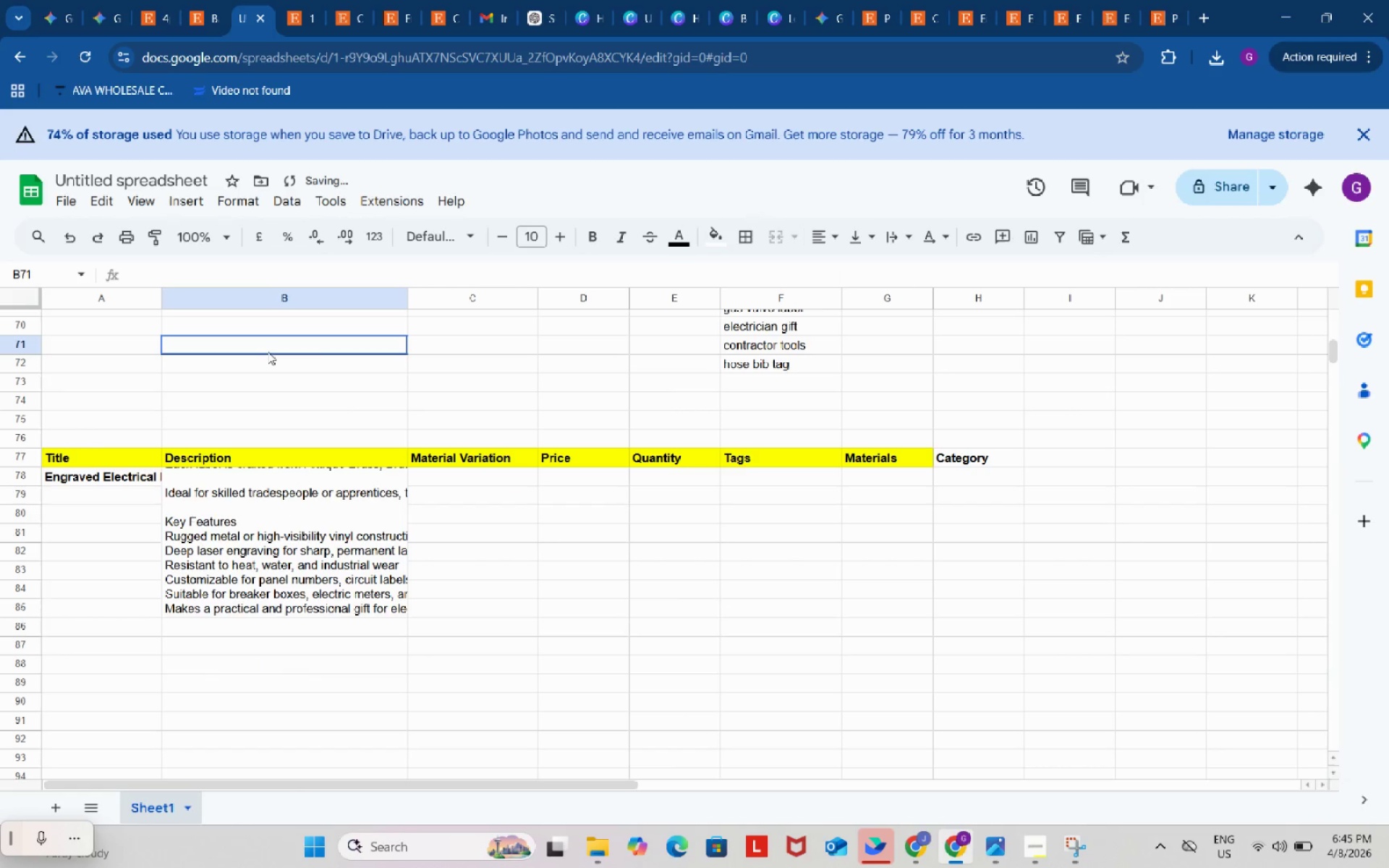 
scroll: coordinate [268, 350], scroll_direction: up, amount: 2.0
 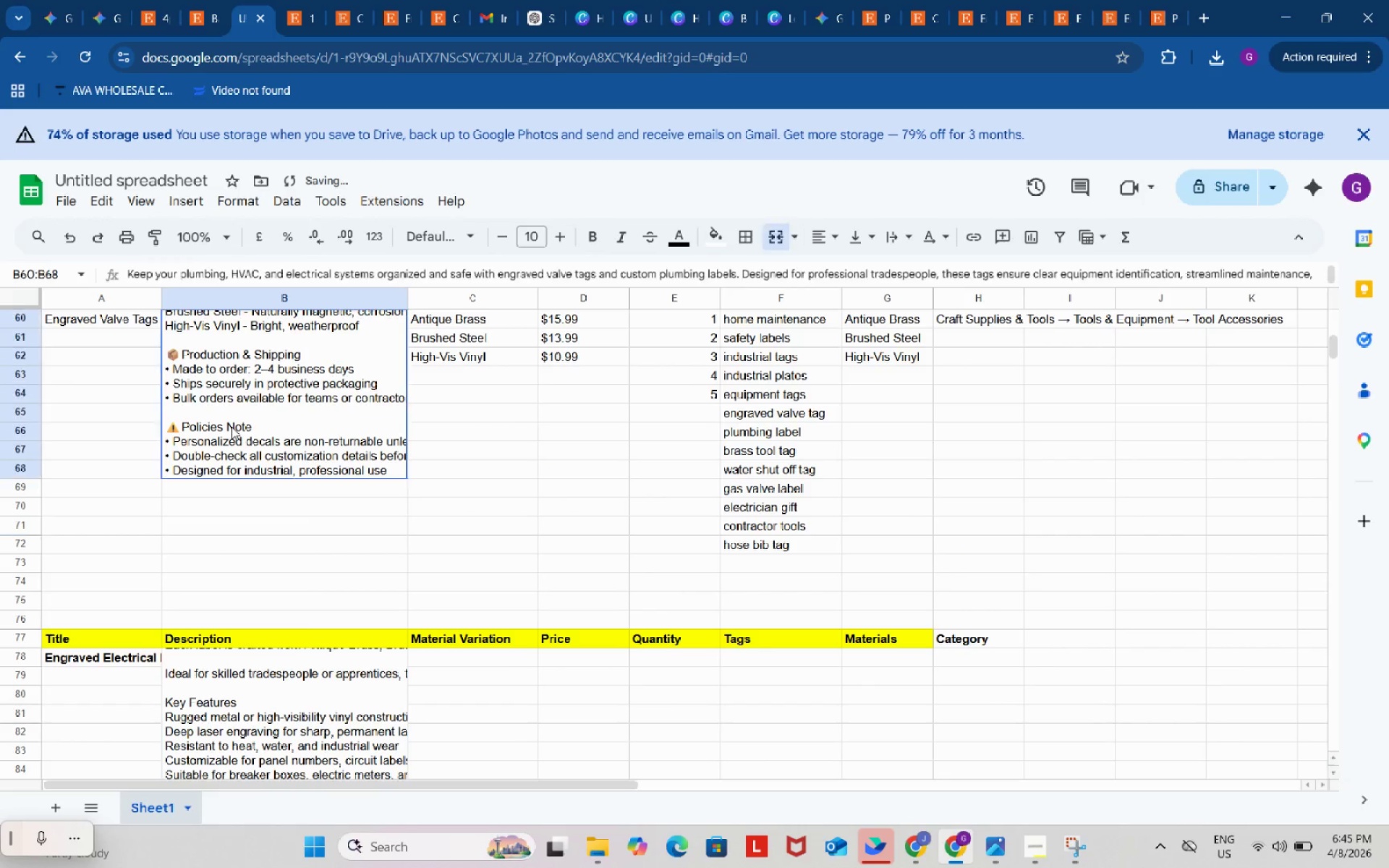 
double_click([232, 427])
 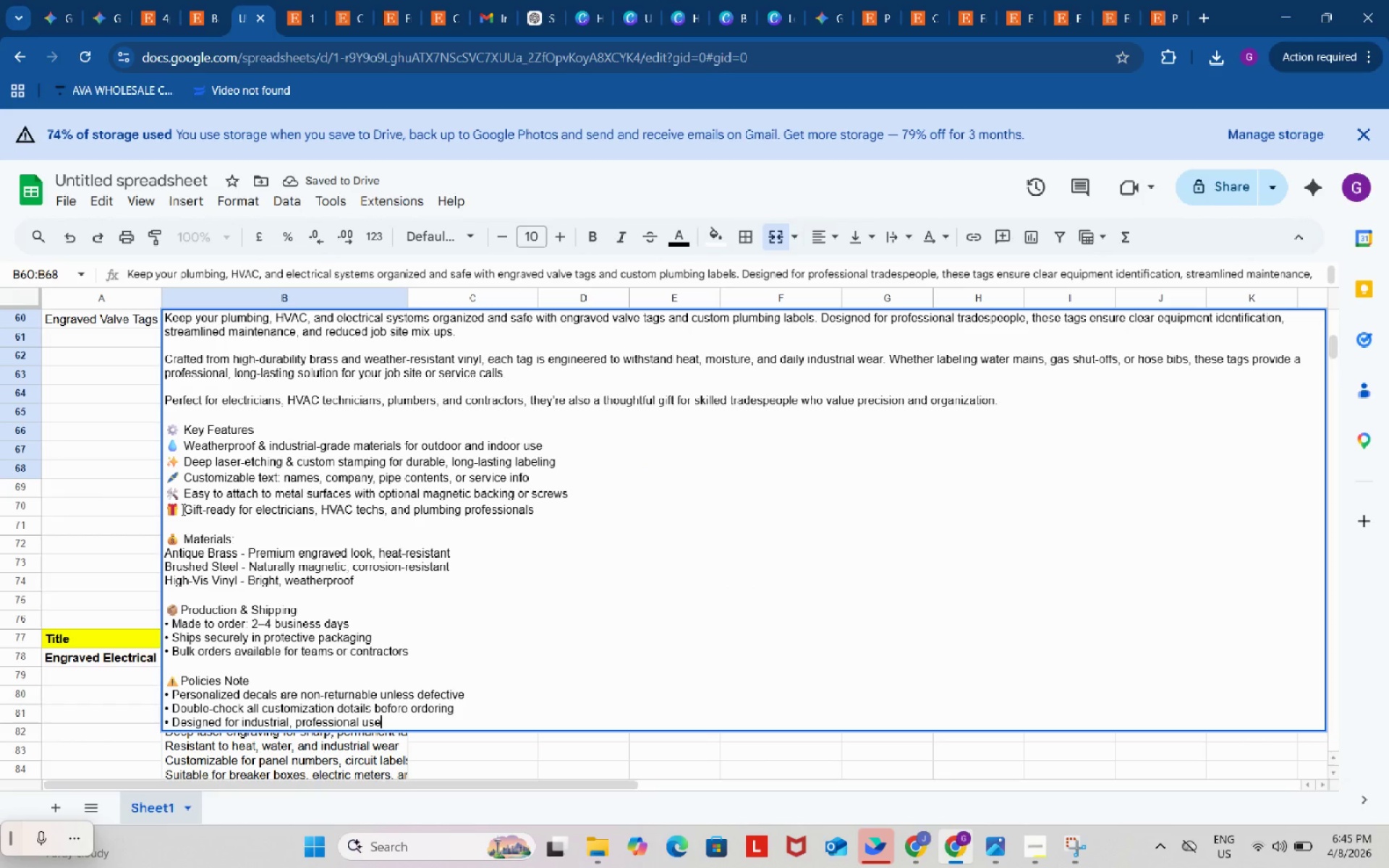 
left_click_drag(start_coordinate=[182, 509], to_coordinate=[169, 509])
 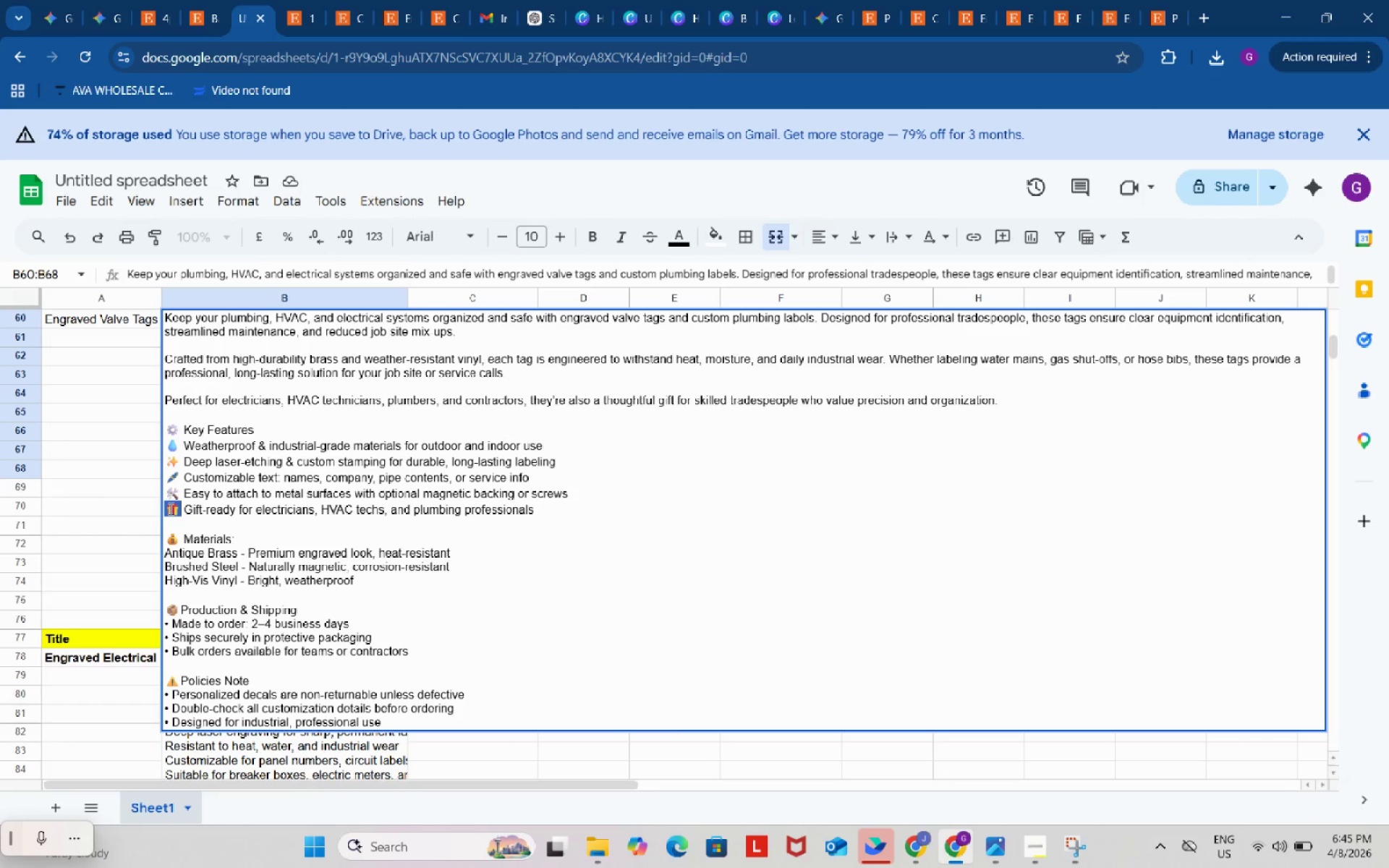 
key(Control+ControlLeft)
 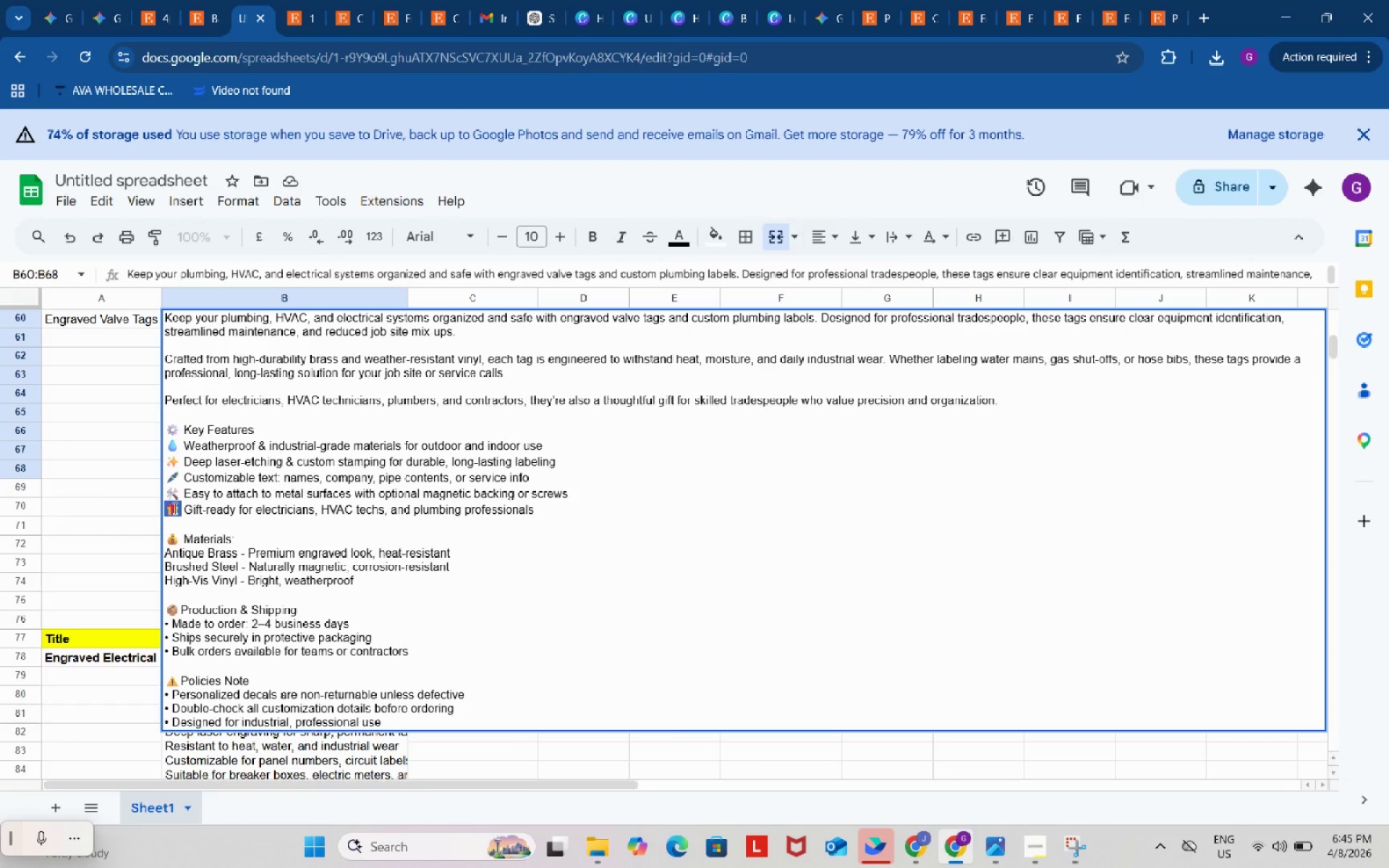 
key(Control+C)
 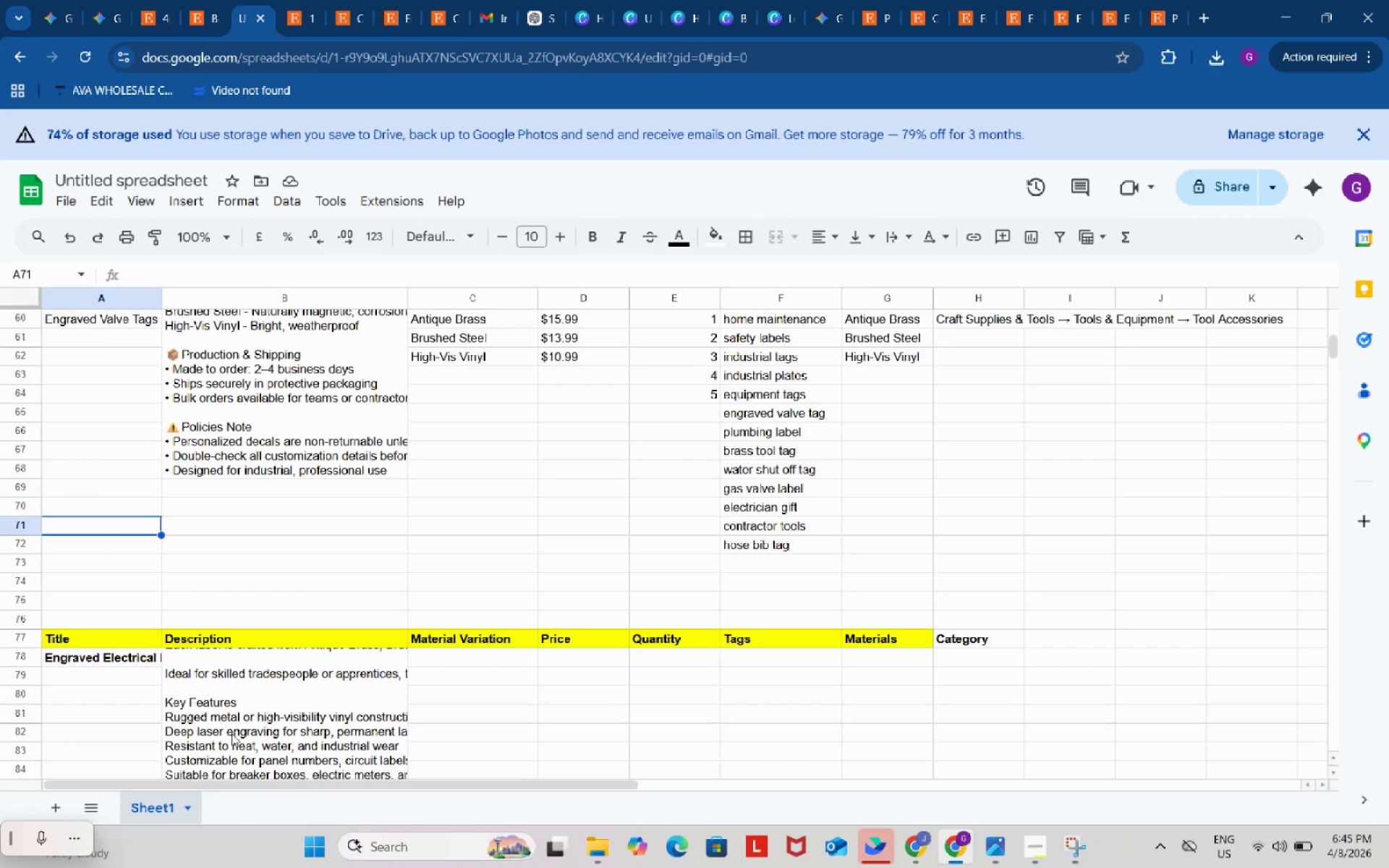 
double_click([235, 733])
 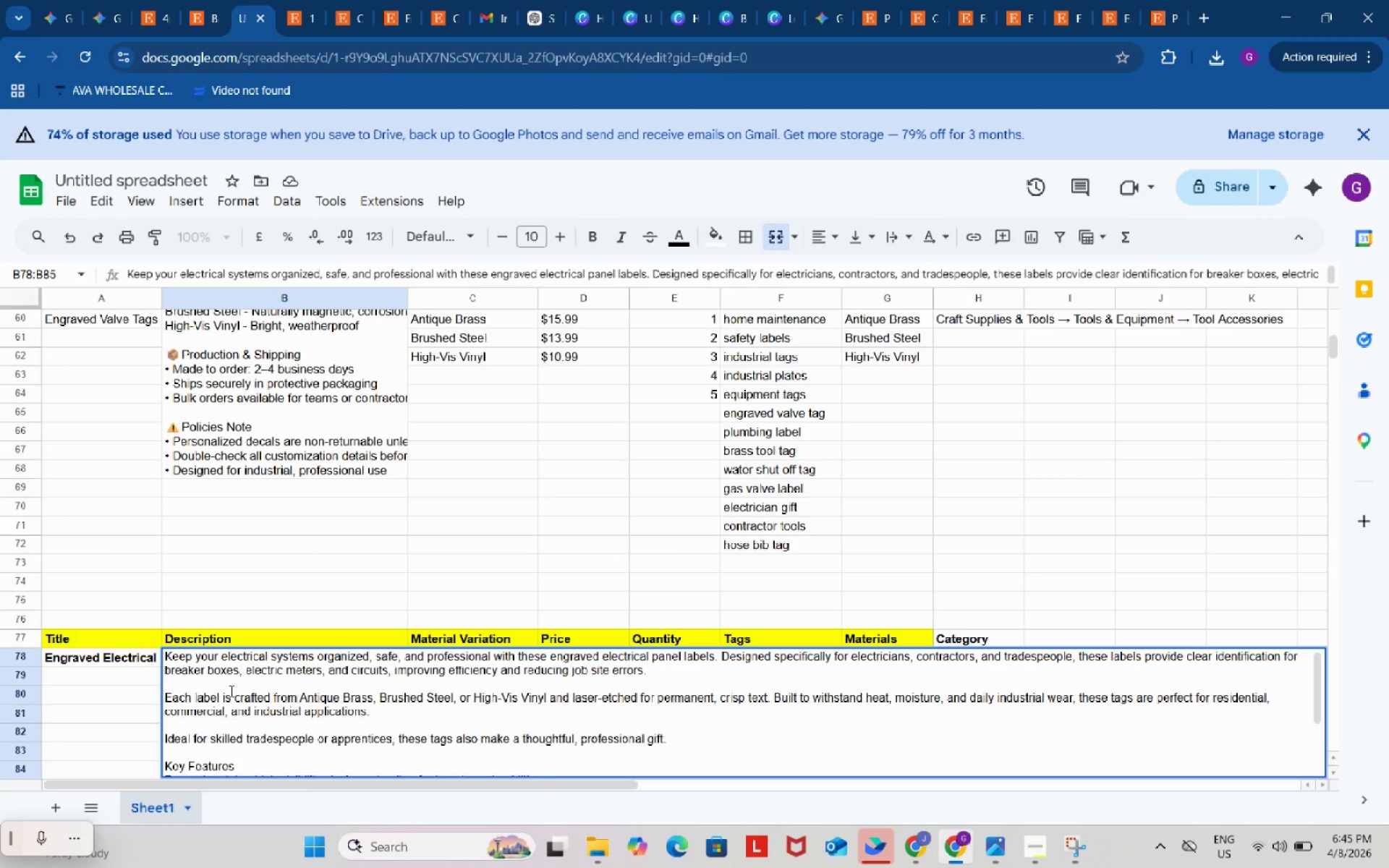 
scroll: coordinate [244, 526], scroll_direction: down, amount: 4.0
 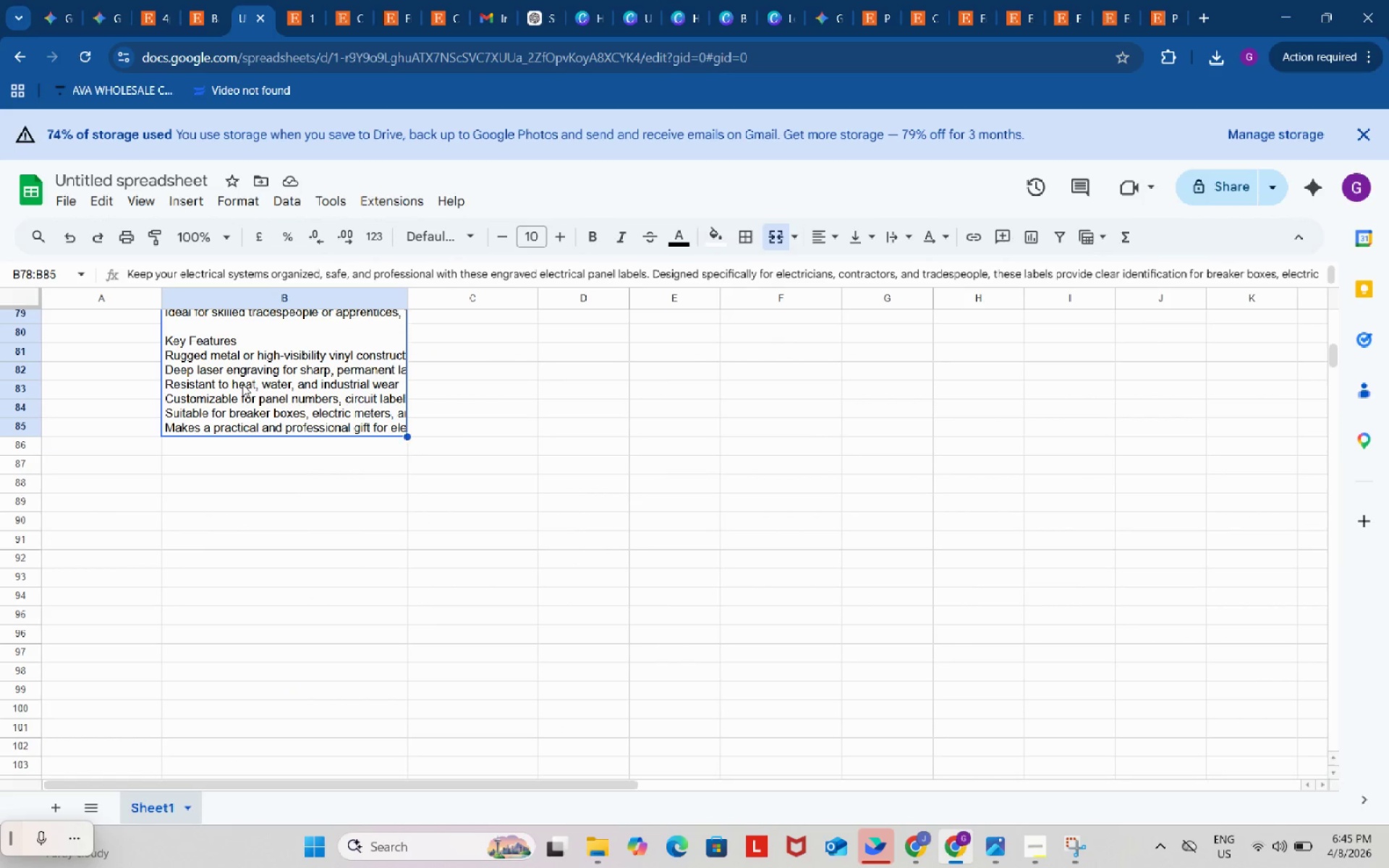 
left_click([230, 406])
 